 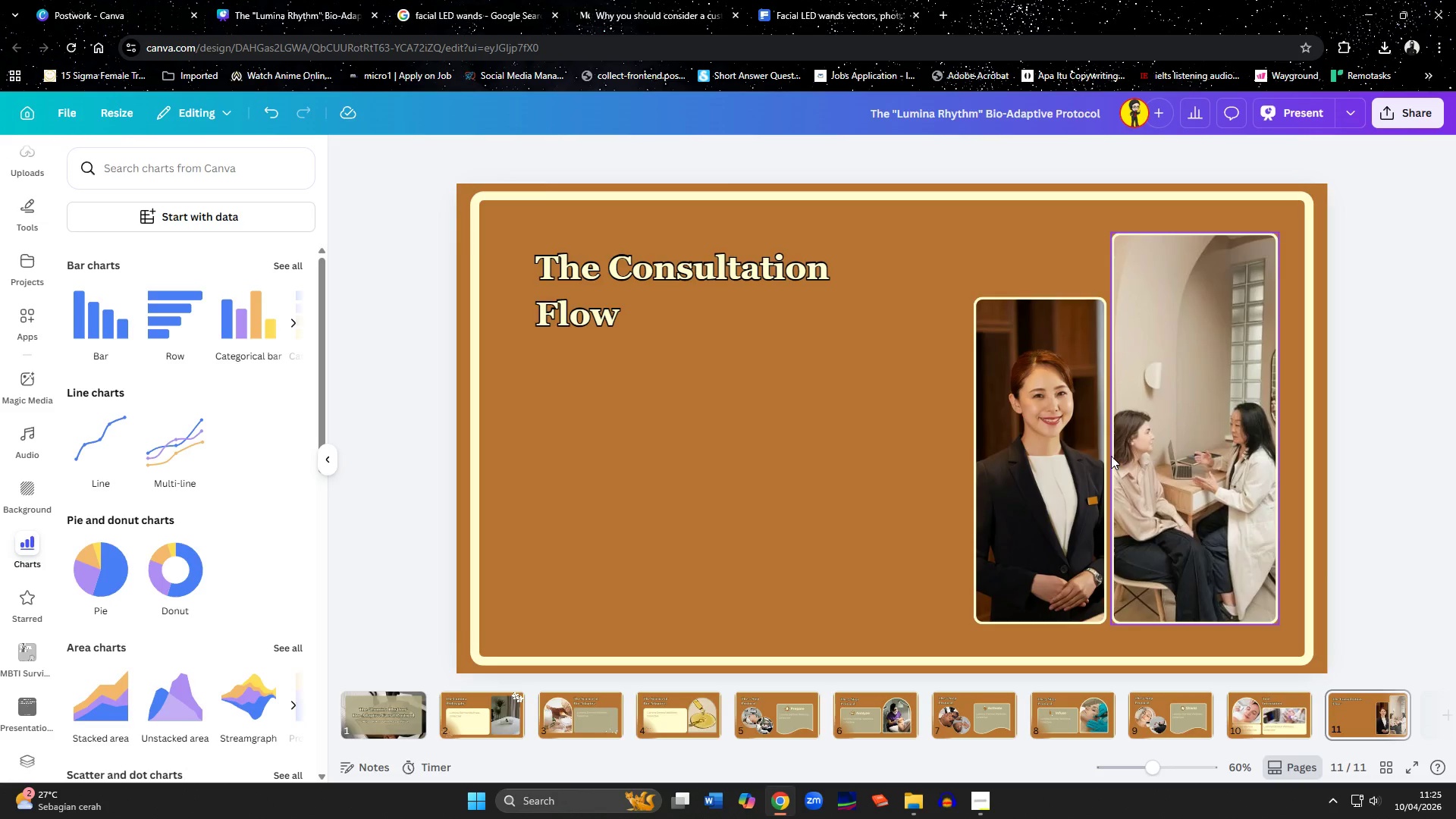 
left_click([770, 447])
 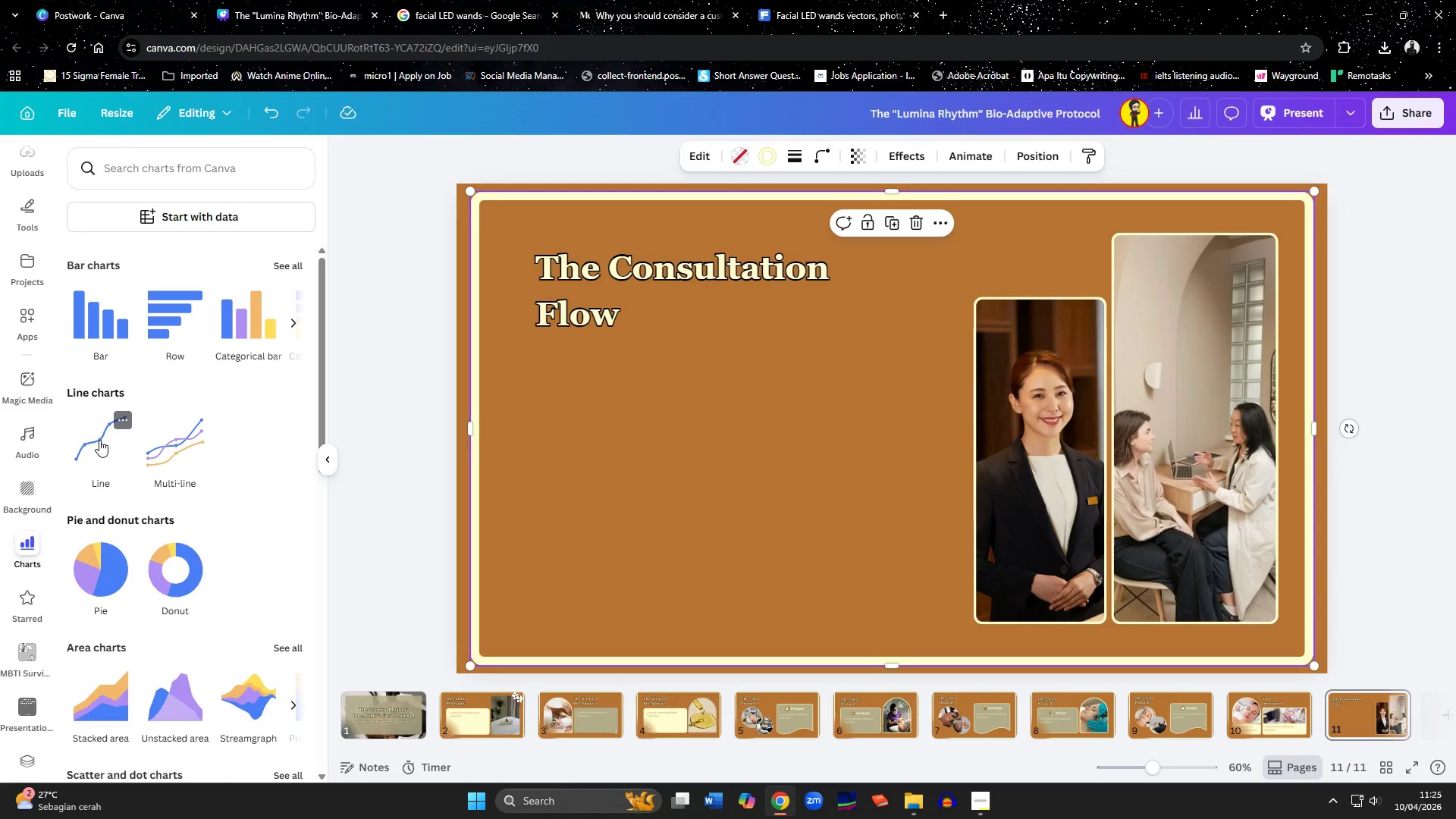 
left_click([99, 440])
 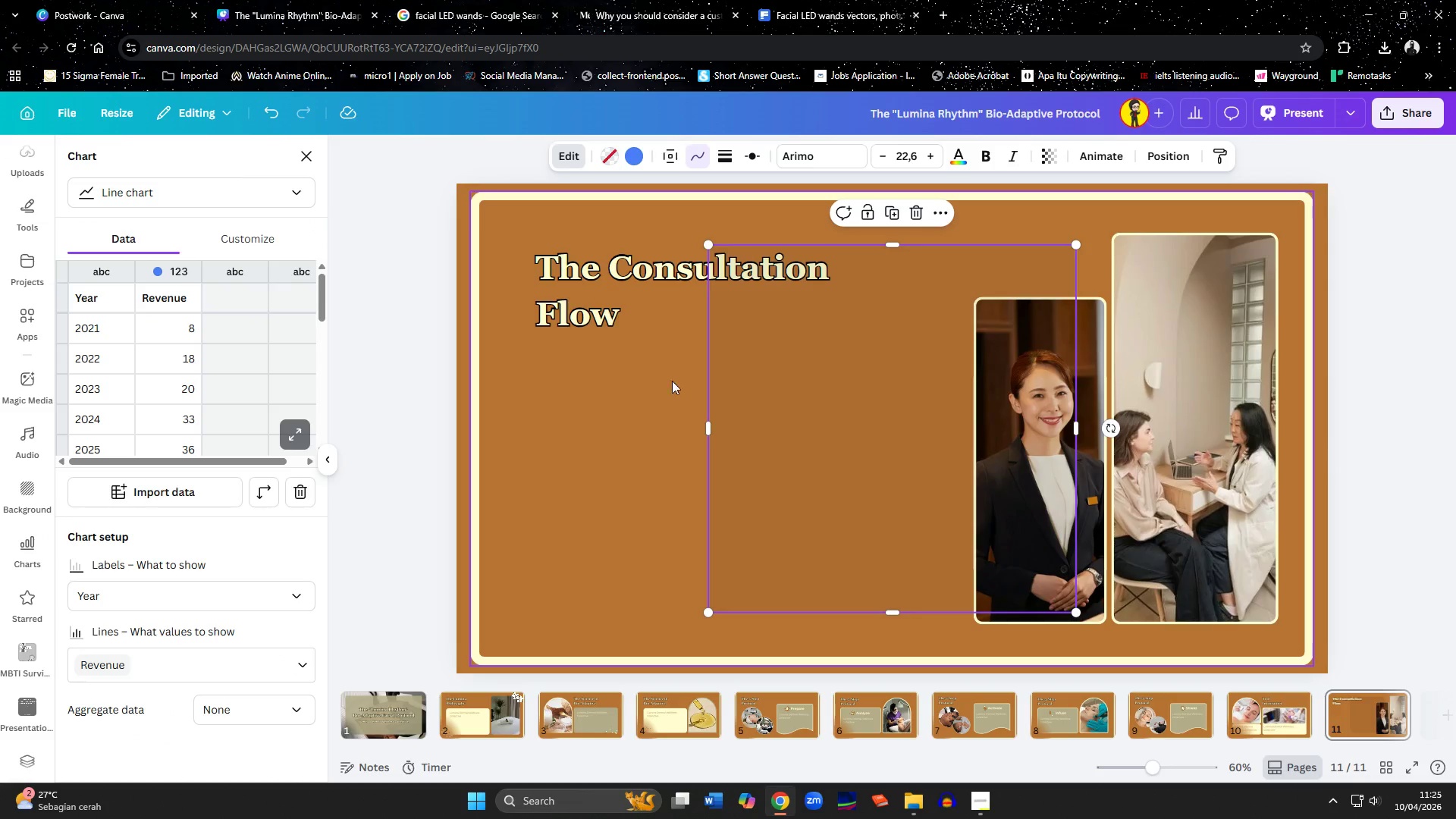 
mouse_move([869, 417])
 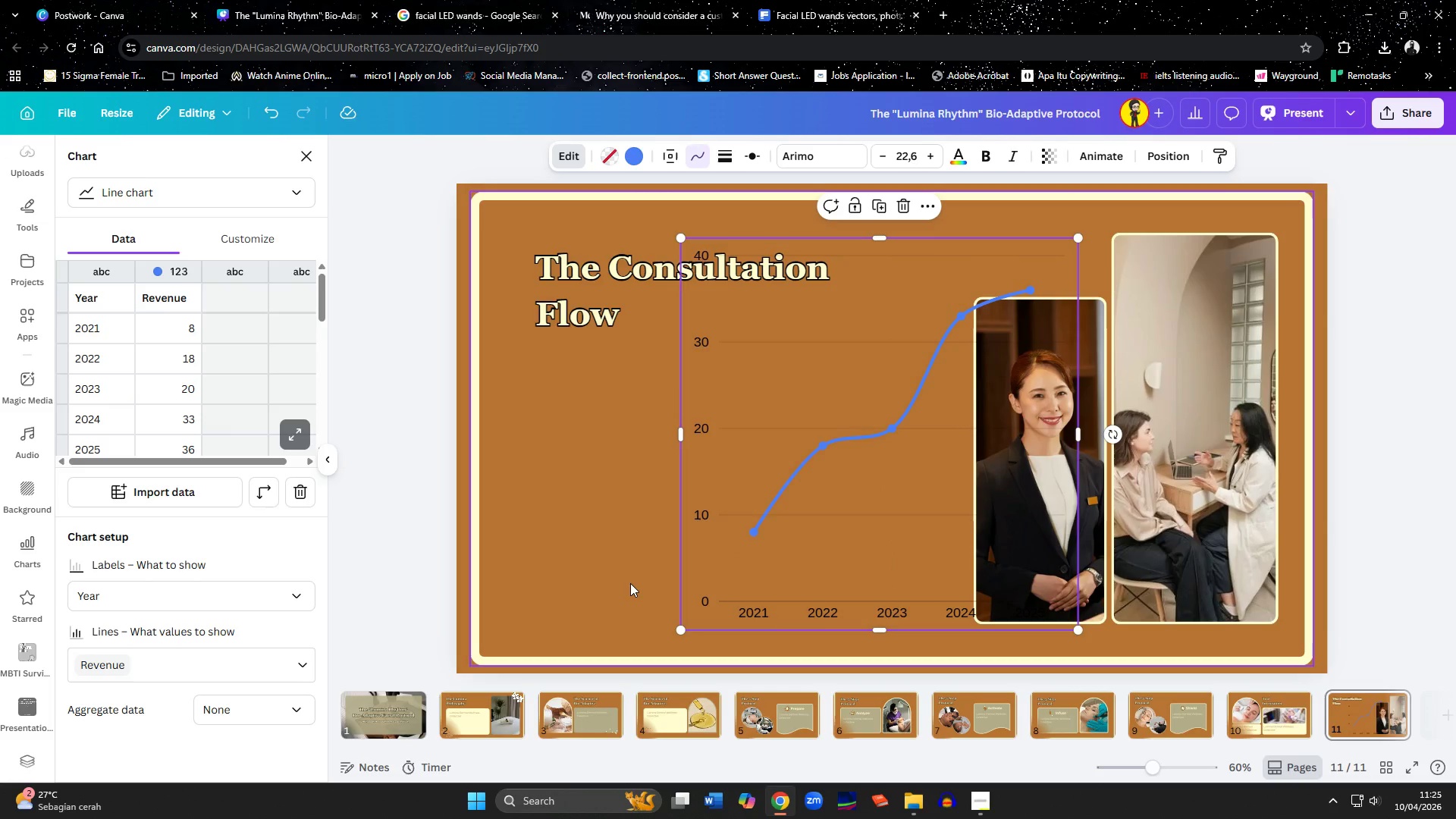 
mouse_move([747, 457])
 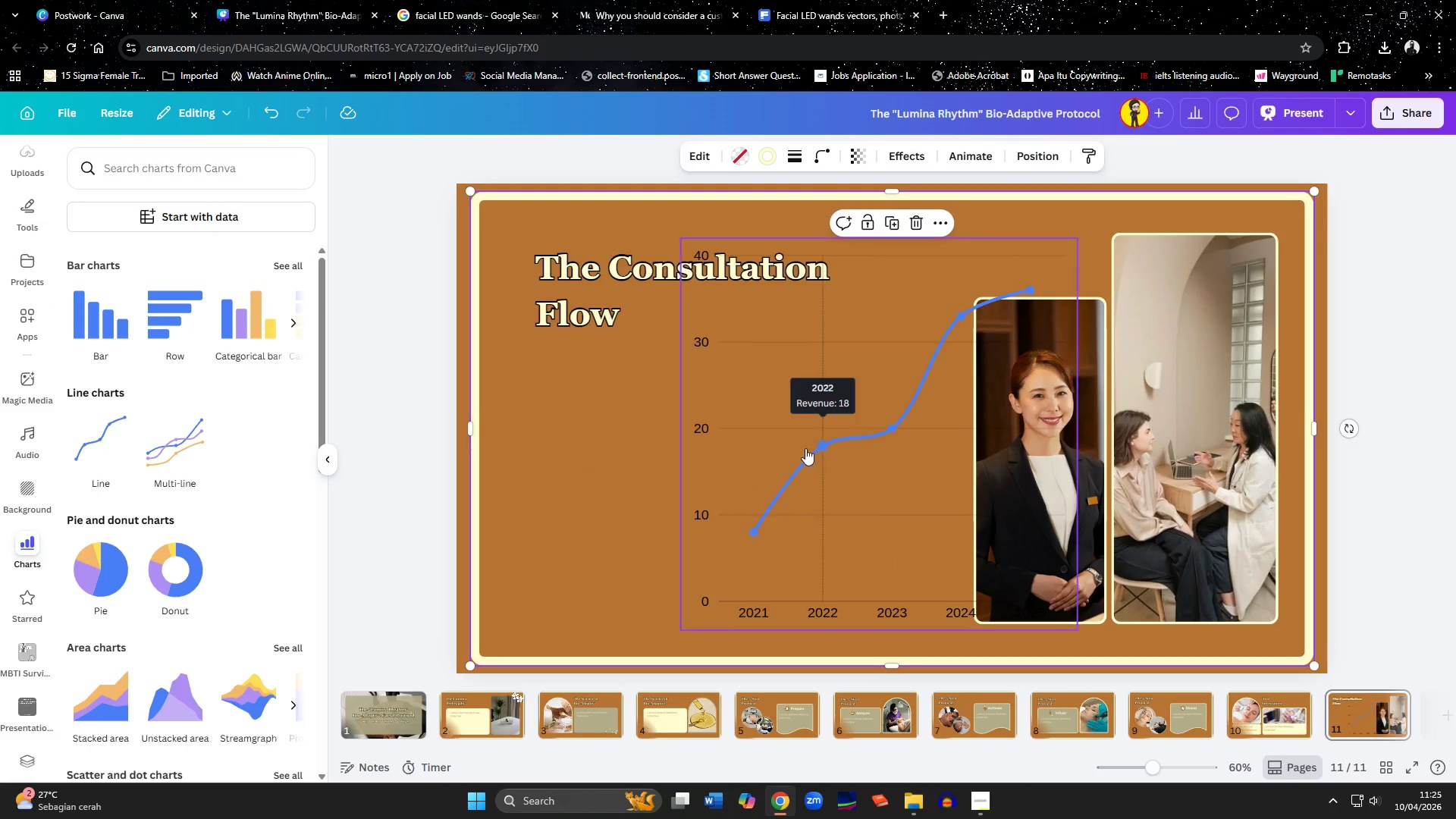 
double_click([805, 448])
 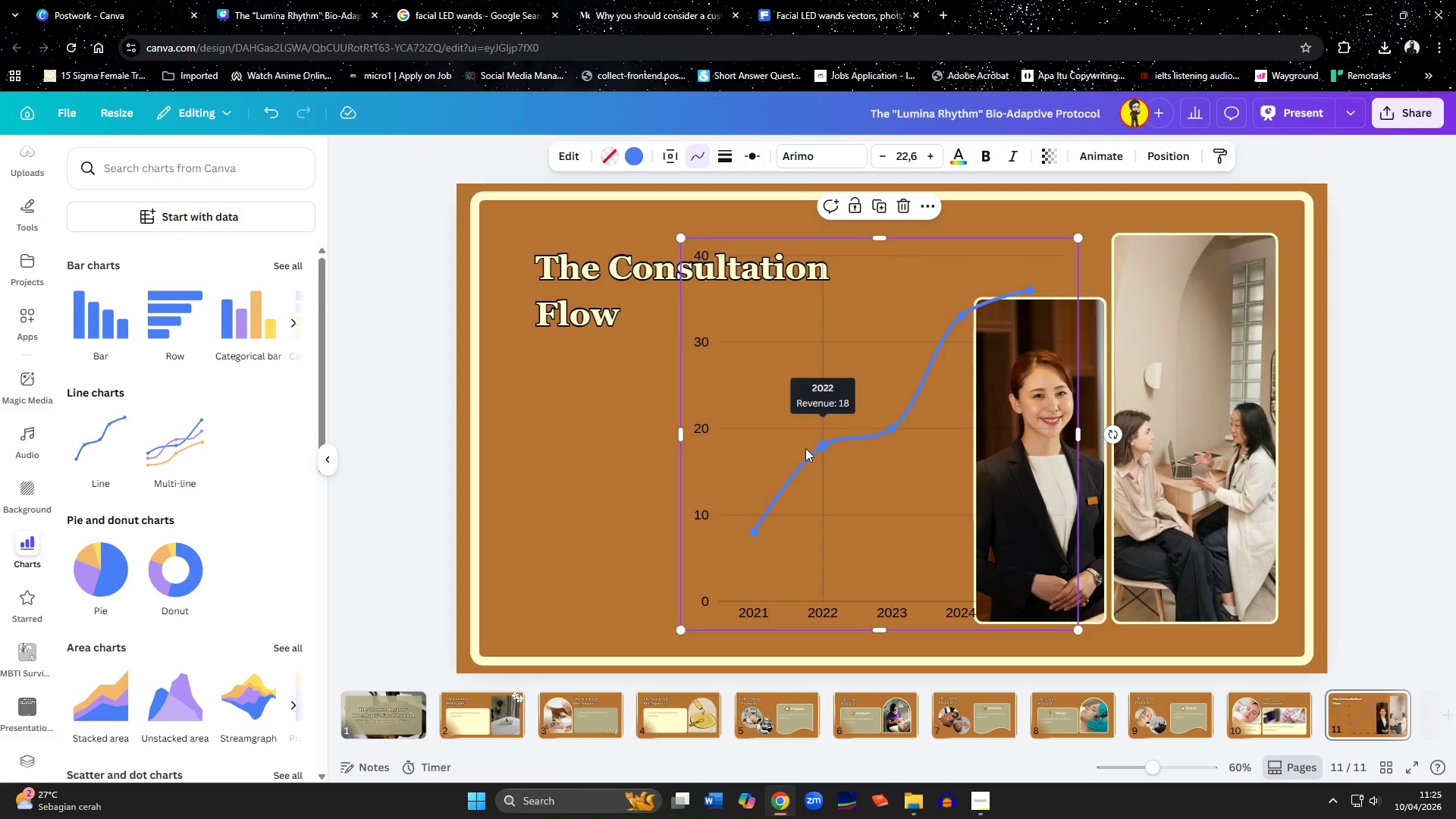 
key(Delete)
 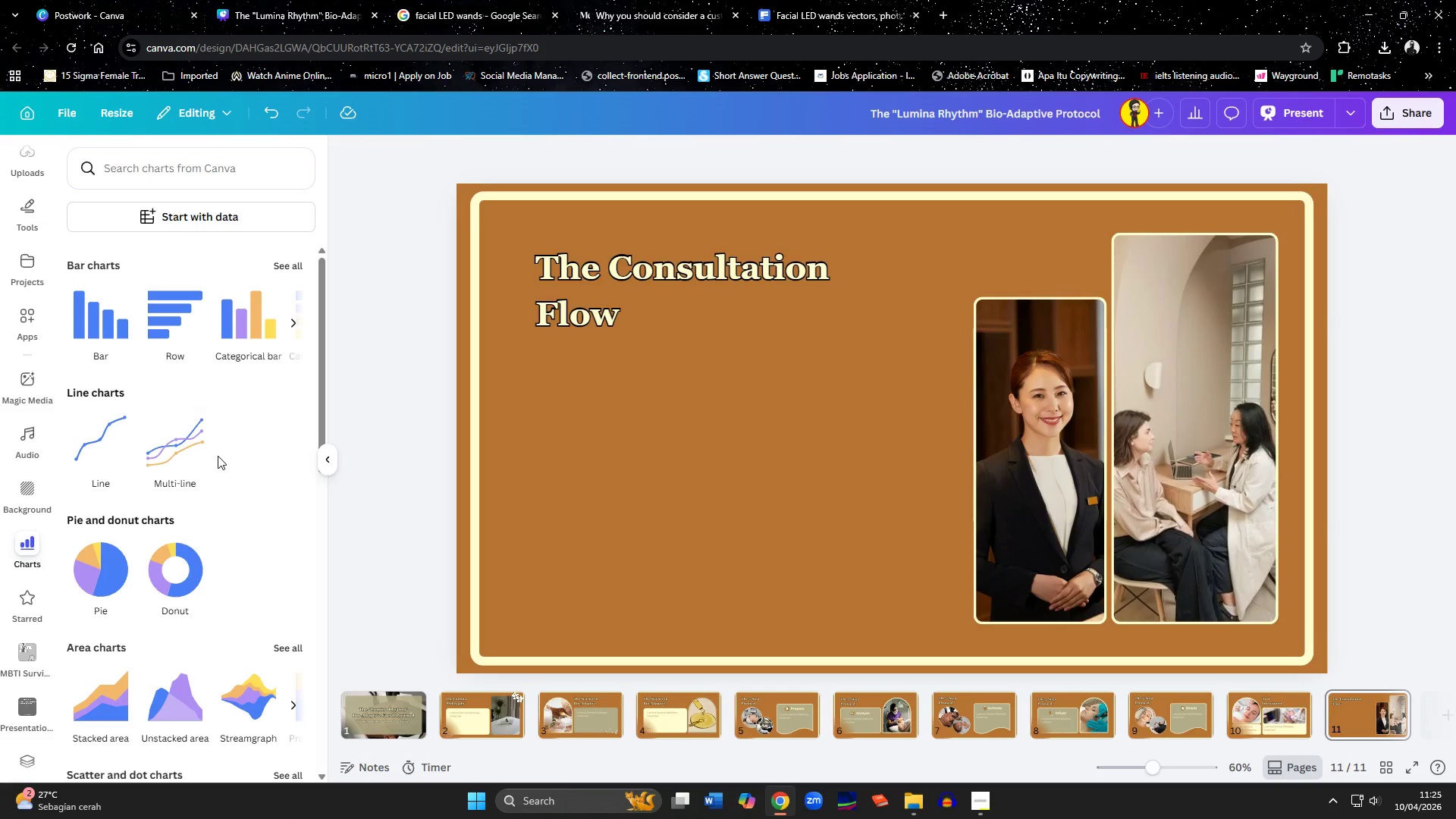 
scroll: coordinate [197, 503], scroll_direction: down, amount: 9.0
 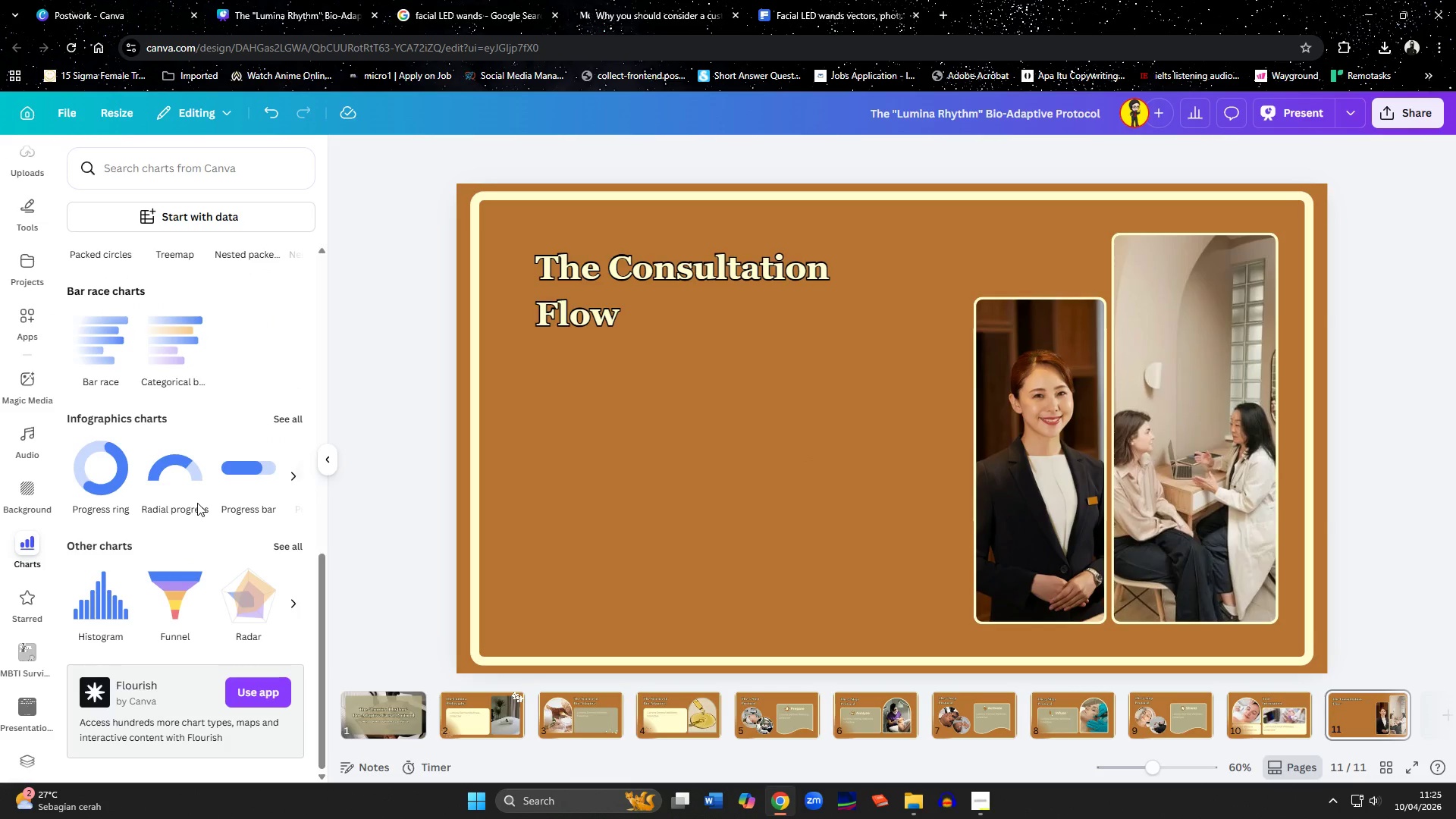 
scroll: coordinate [44, 297], scroll_direction: up, amount: 22.0
 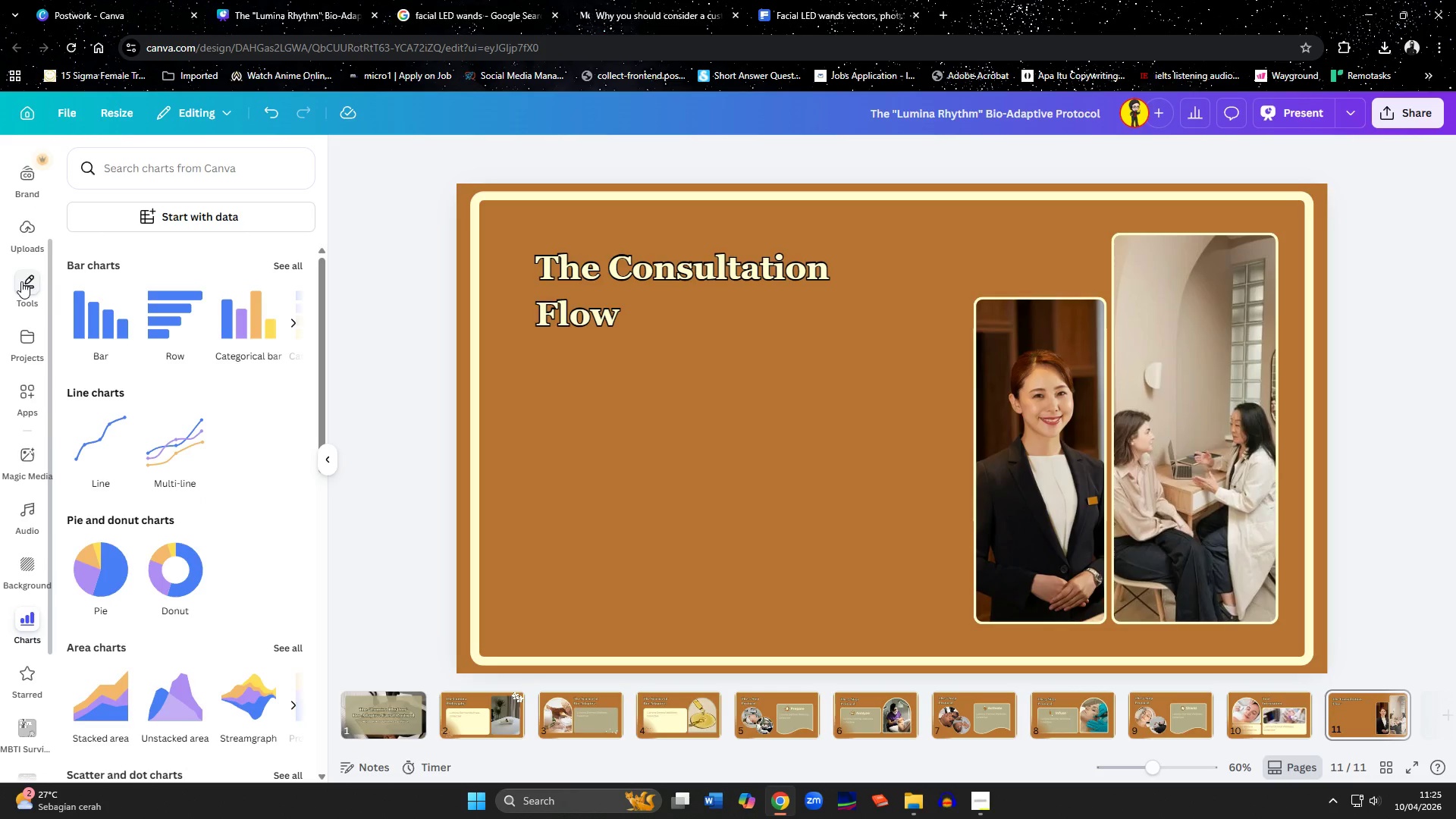 
left_click([21, 281])
 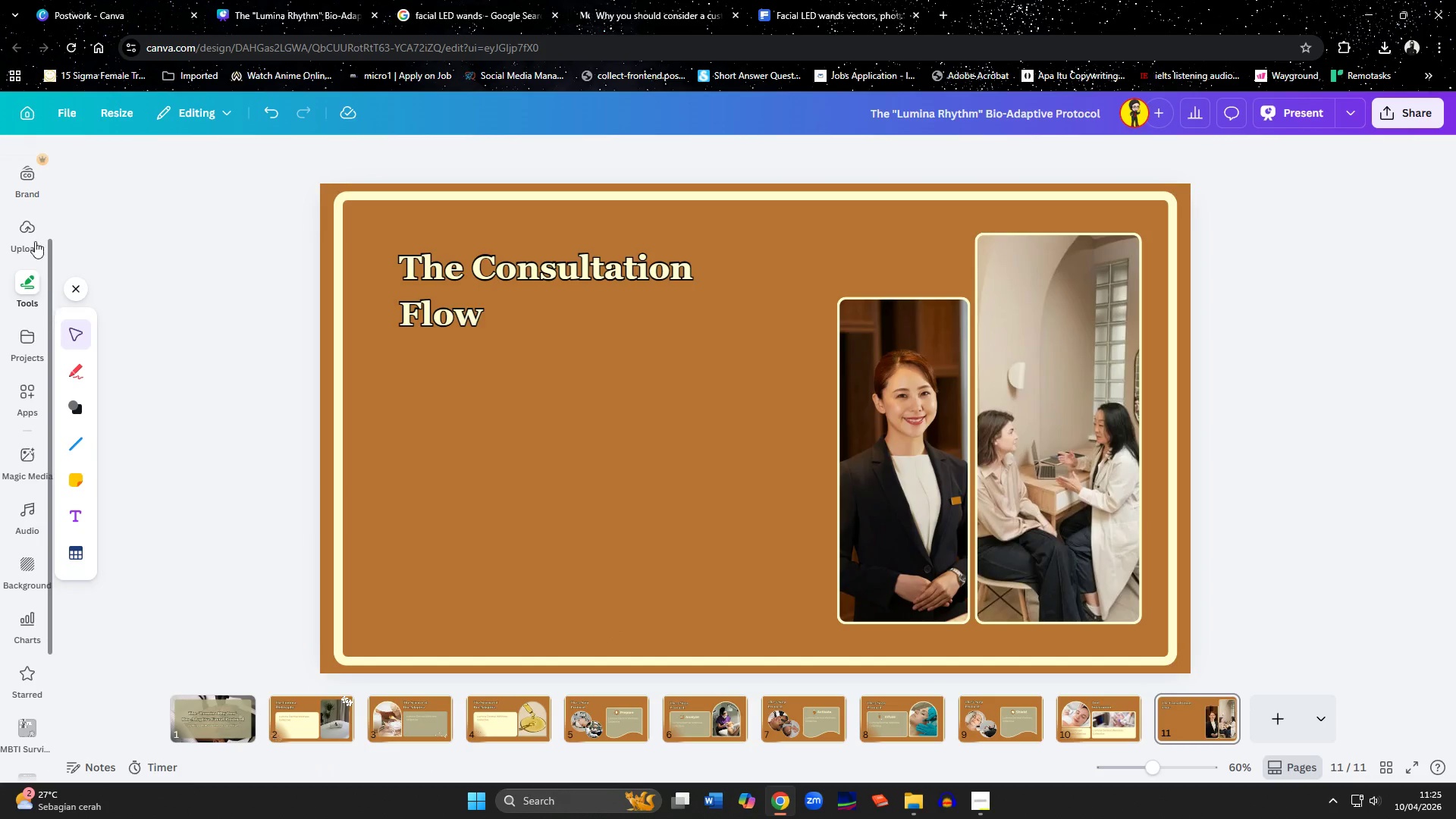 
scroll: coordinate [17, 202], scroll_direction: up, amount: 7.0
 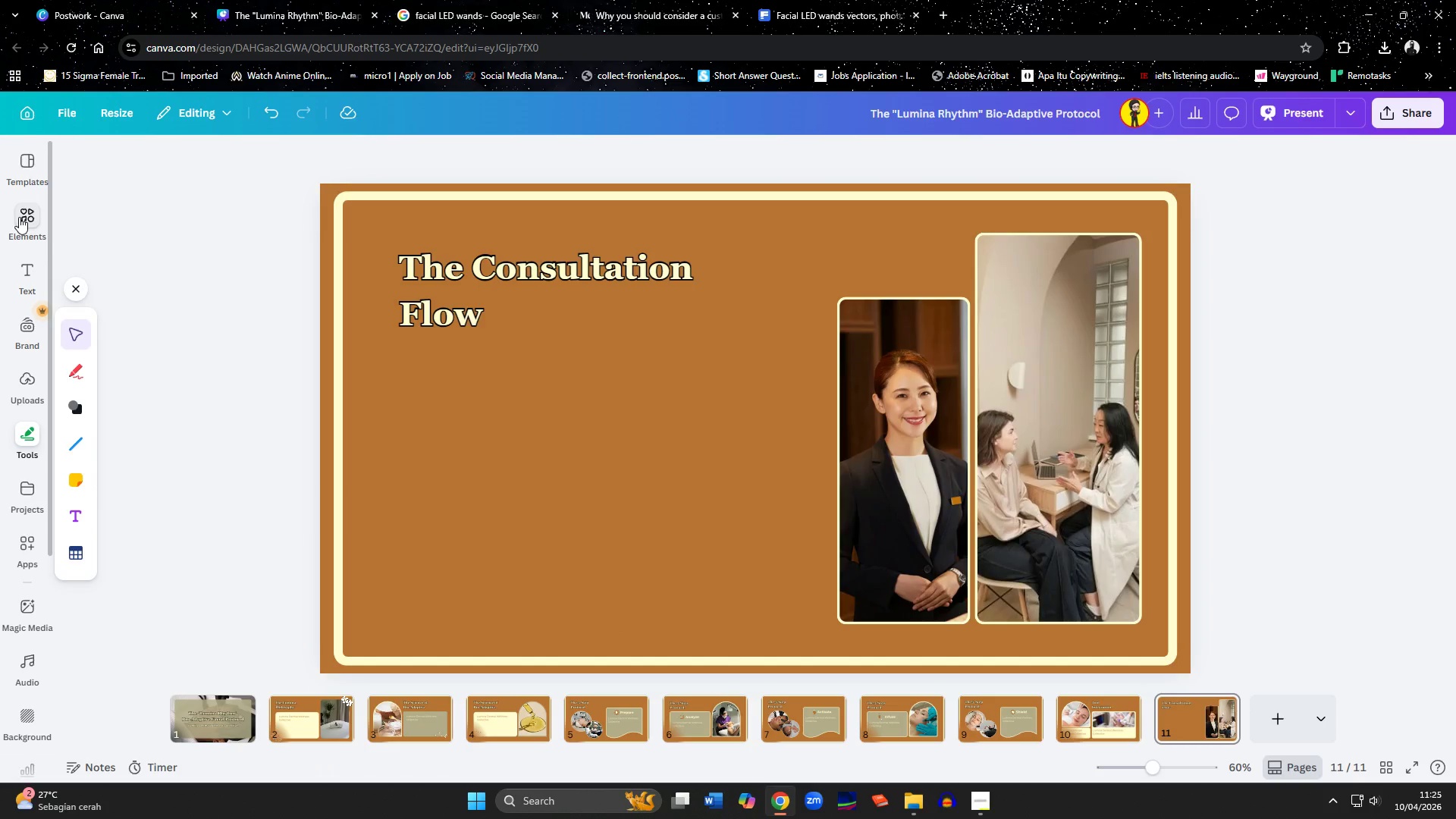 
left_click([19, 217])
 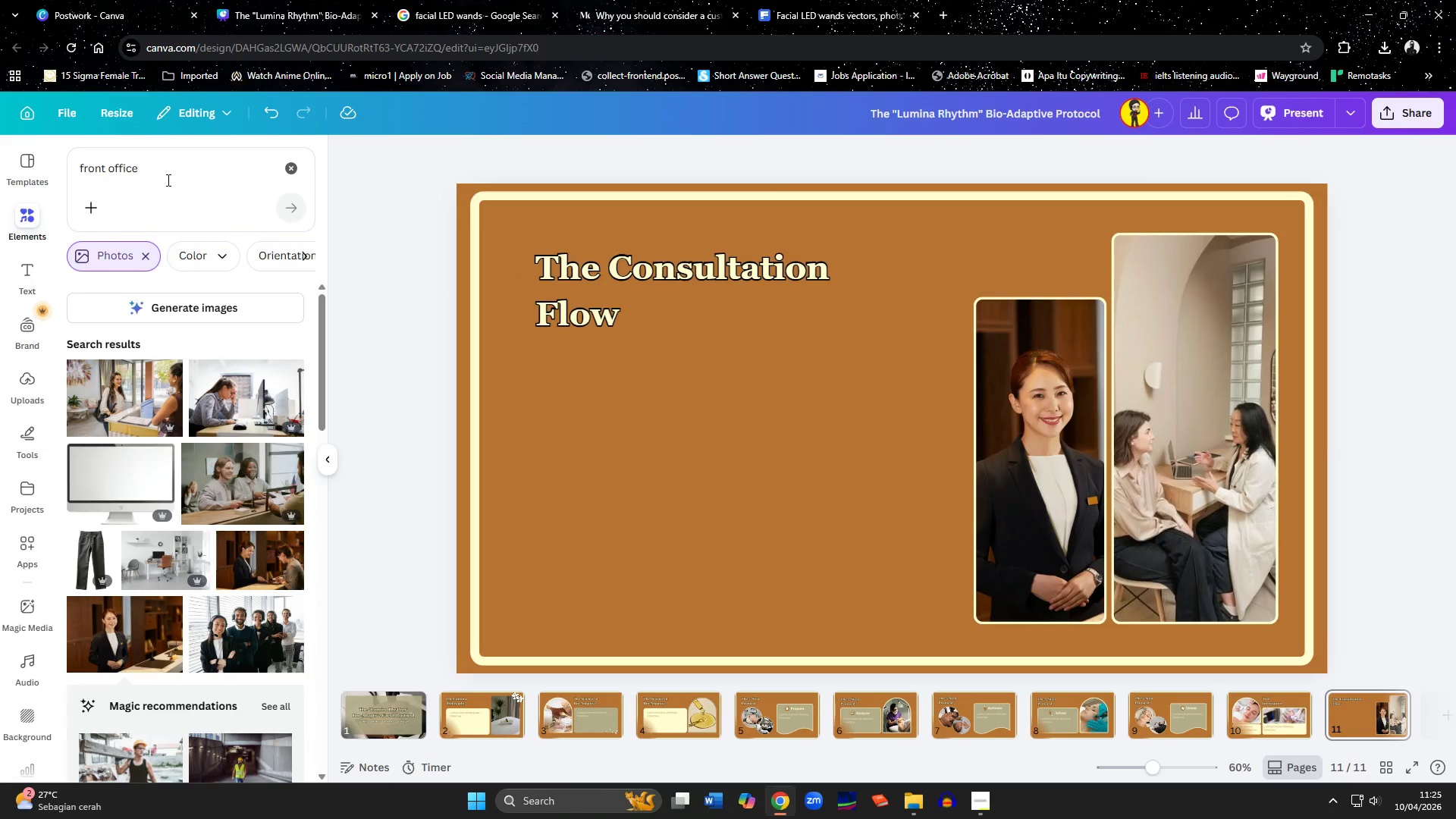 
left_click_drag(start_coordinate=[167, 179], to_coordinate=[85, 172])
 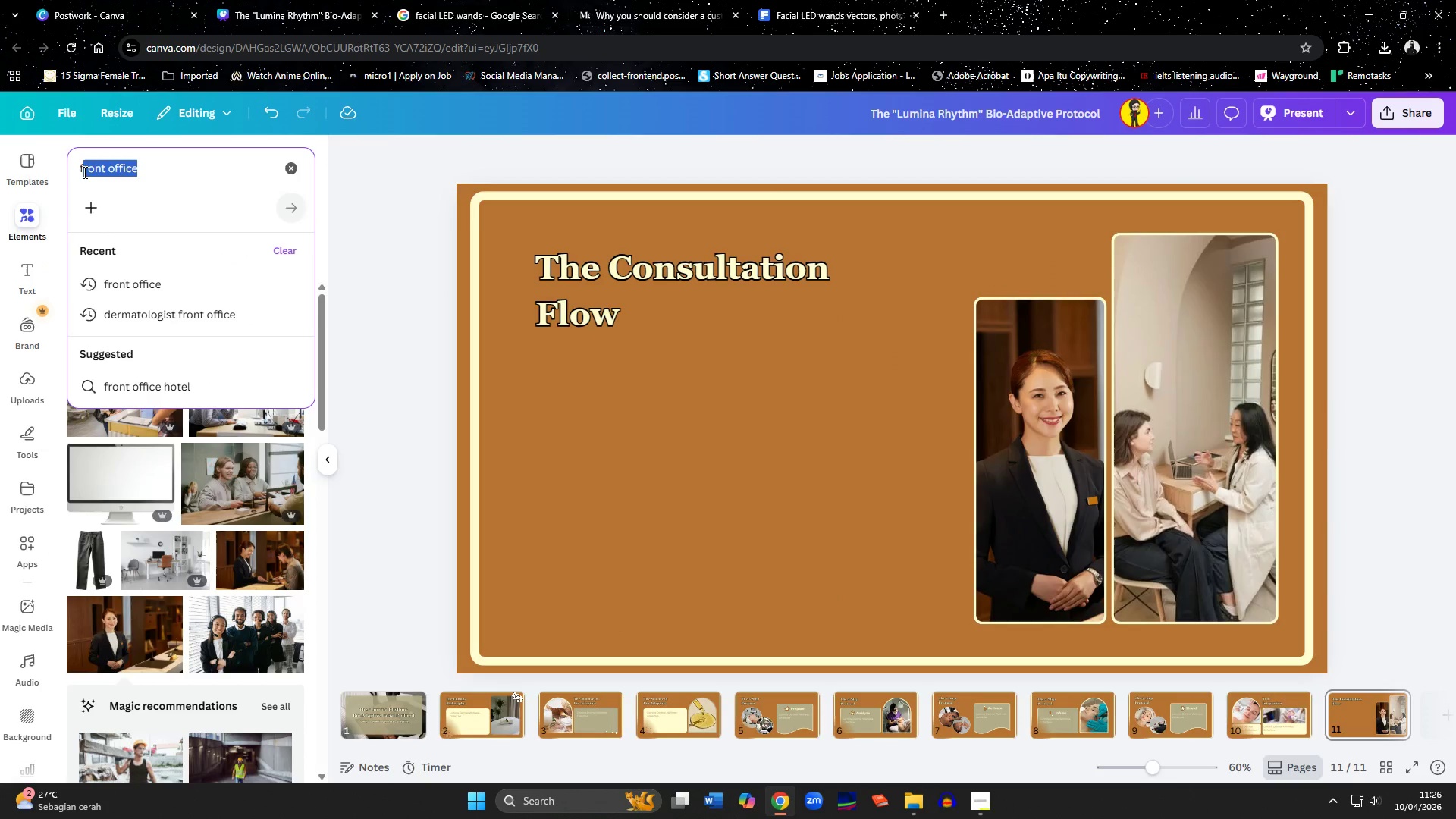 
type(lowchart)
 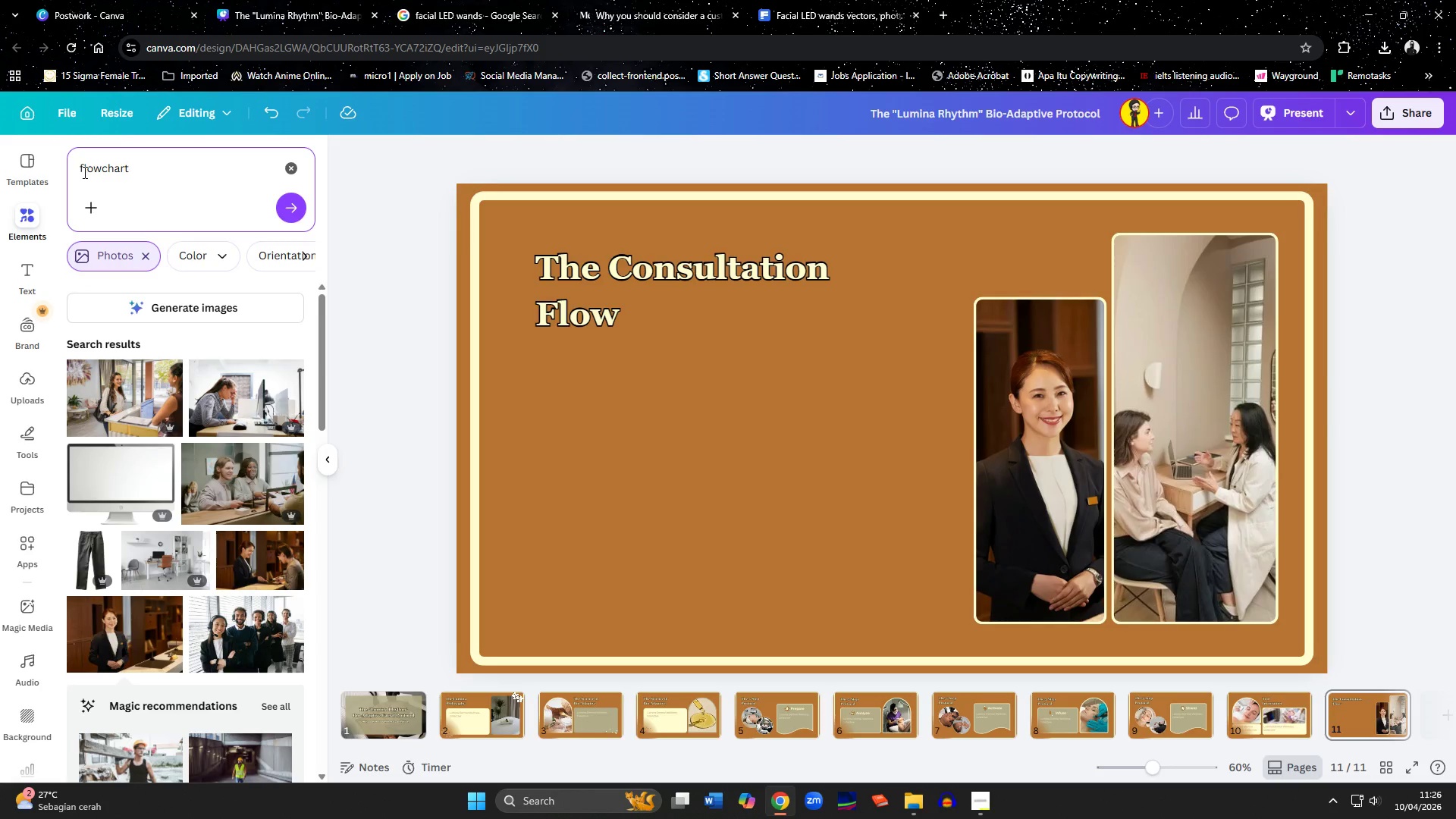 
key(Enter)
 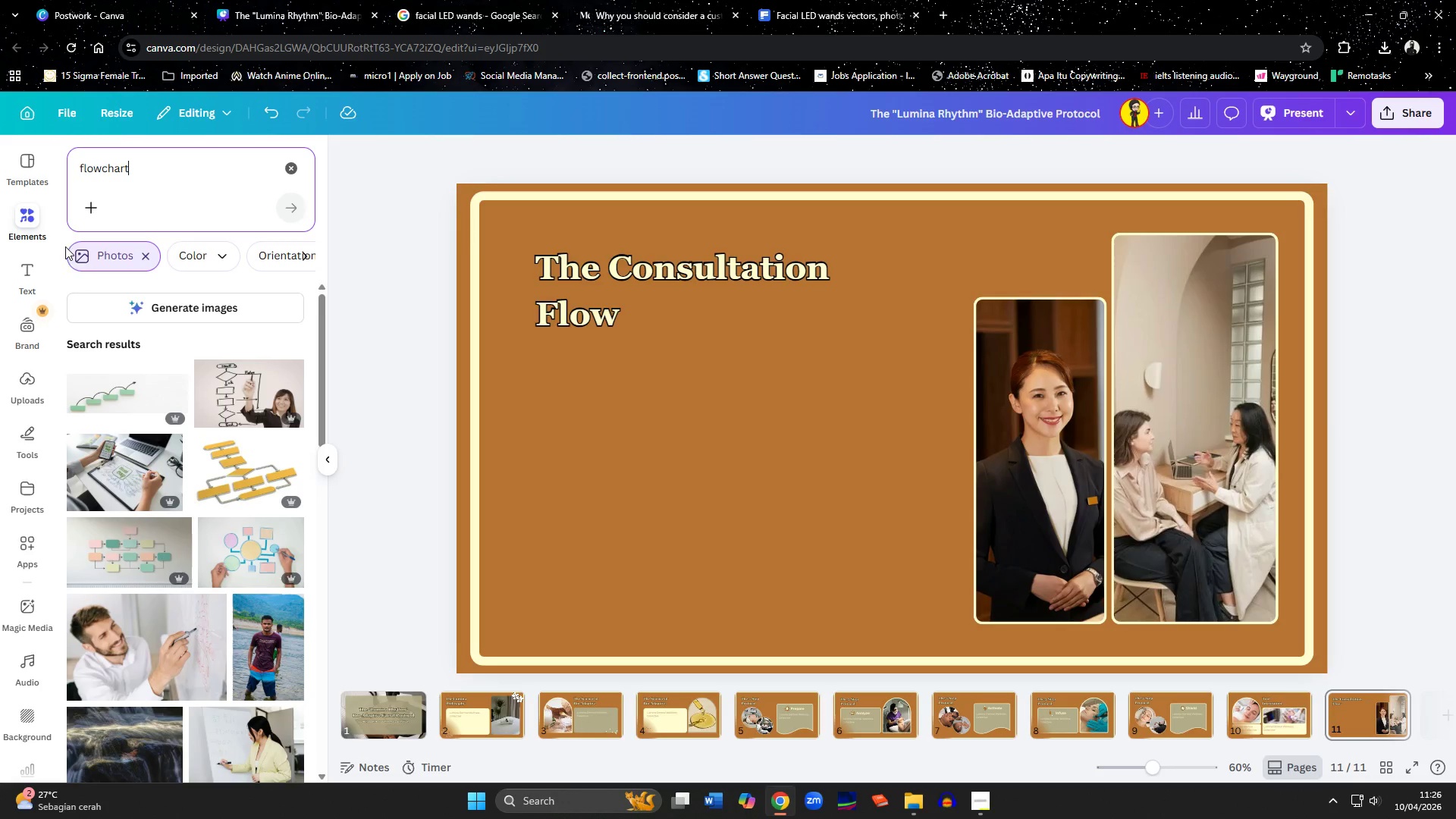 
scroll: coordinate [152, 405], scroll_direction: up, amount: 2.0
 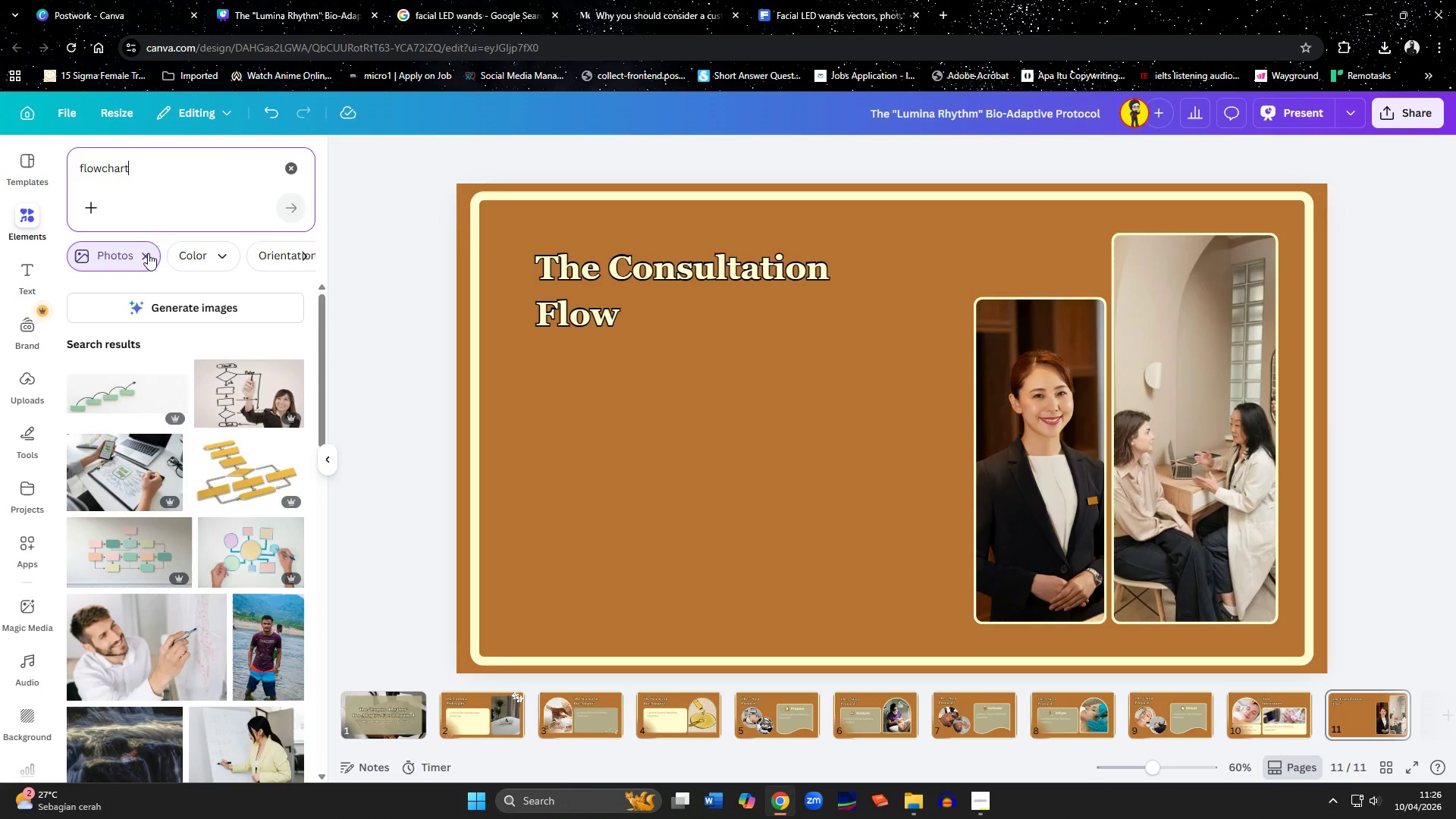 
left_click([148, 253])
 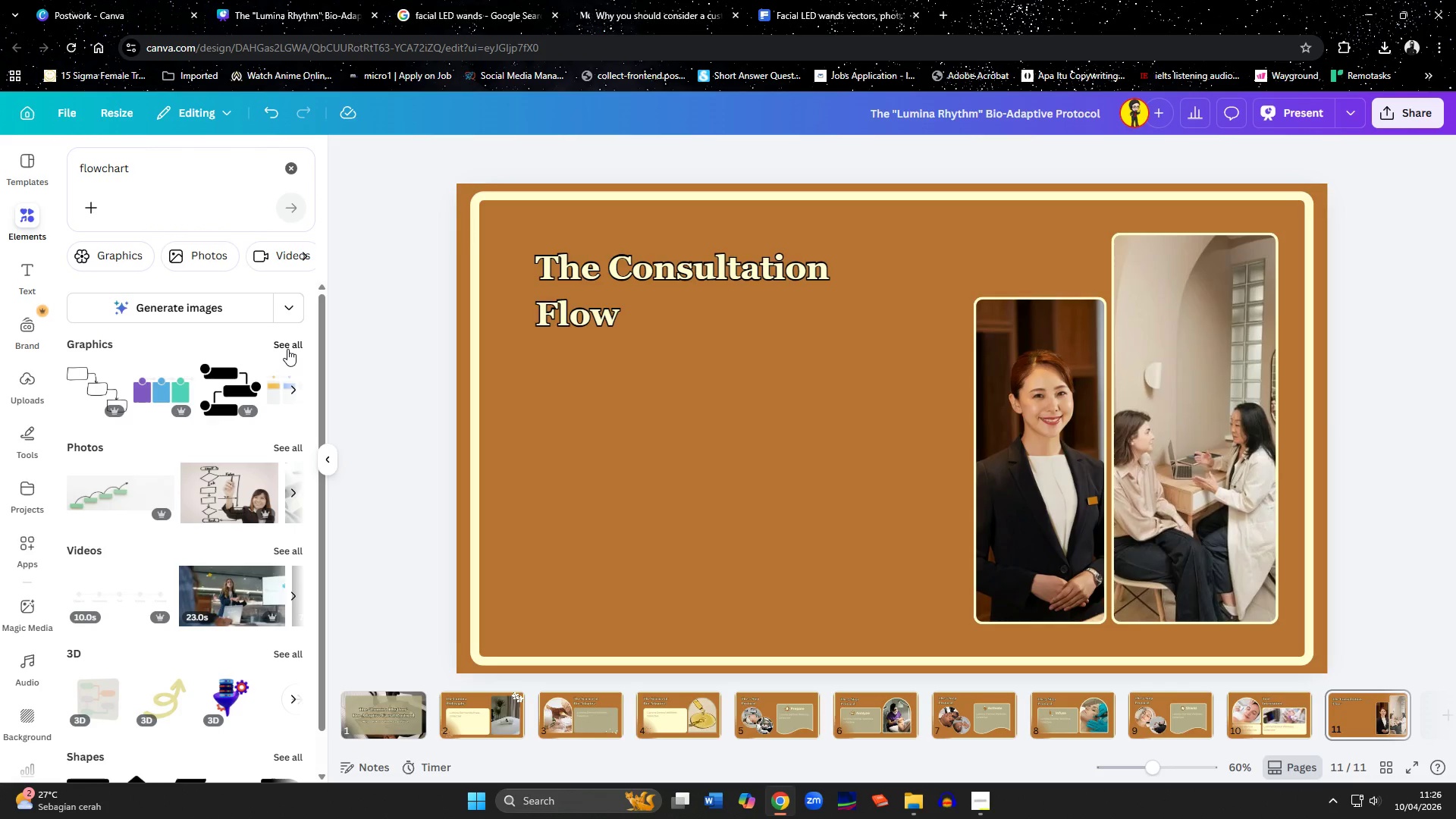 
left_click([287, 349])
 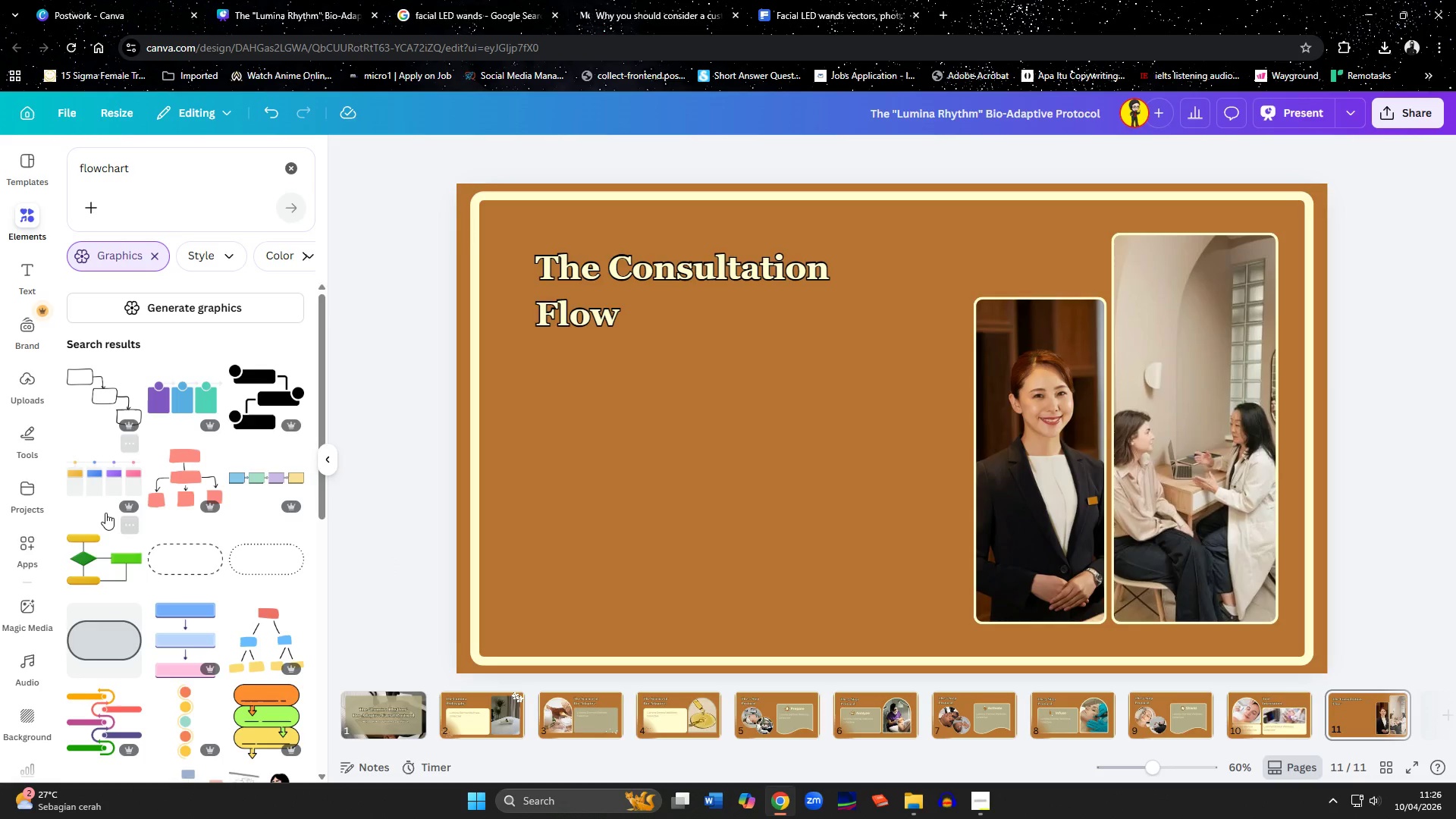 
scroll: coordinate [105, 513], scroll_direction: down, amount: 1.0
 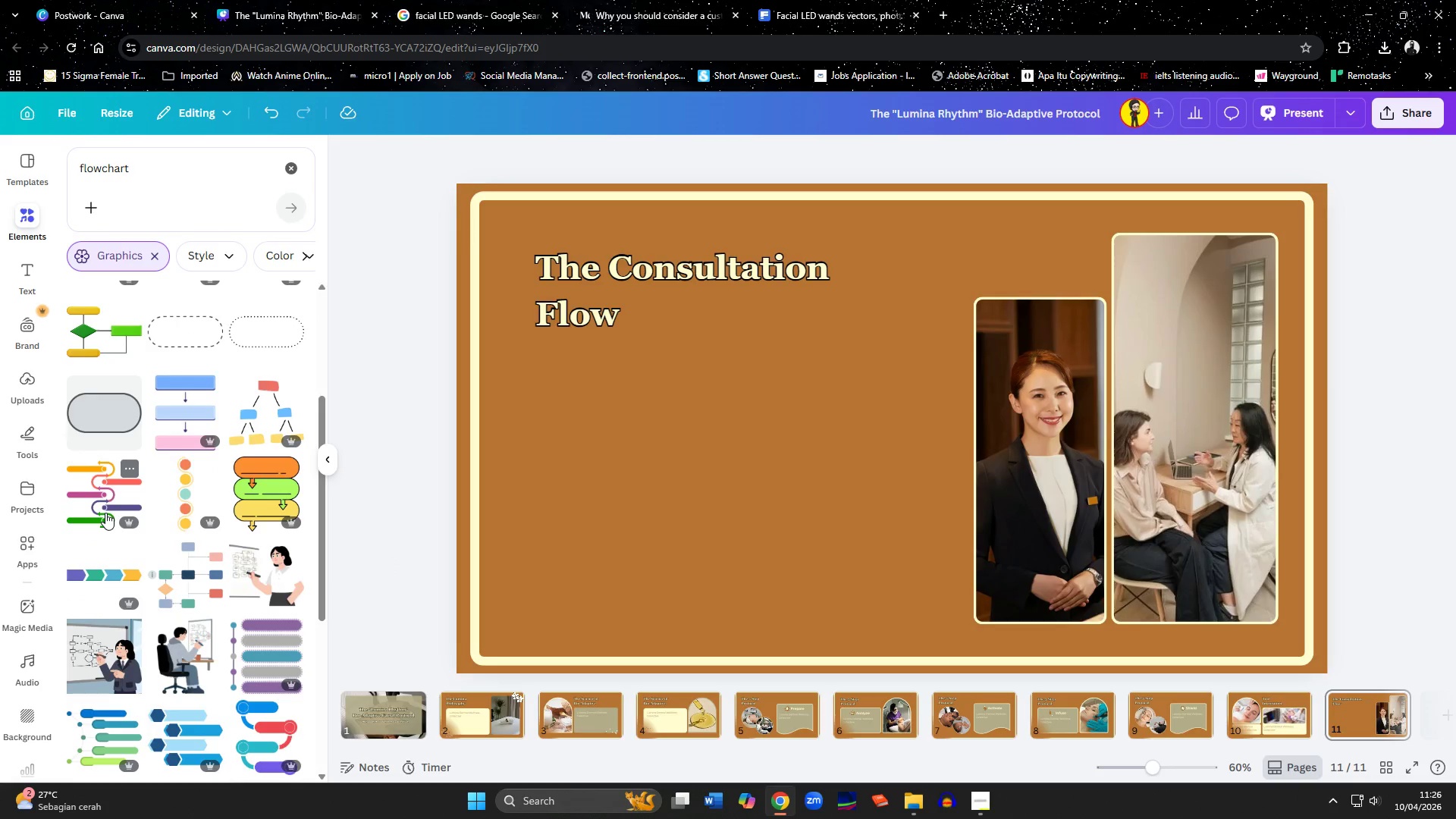 
mouse_move([151, 671])
 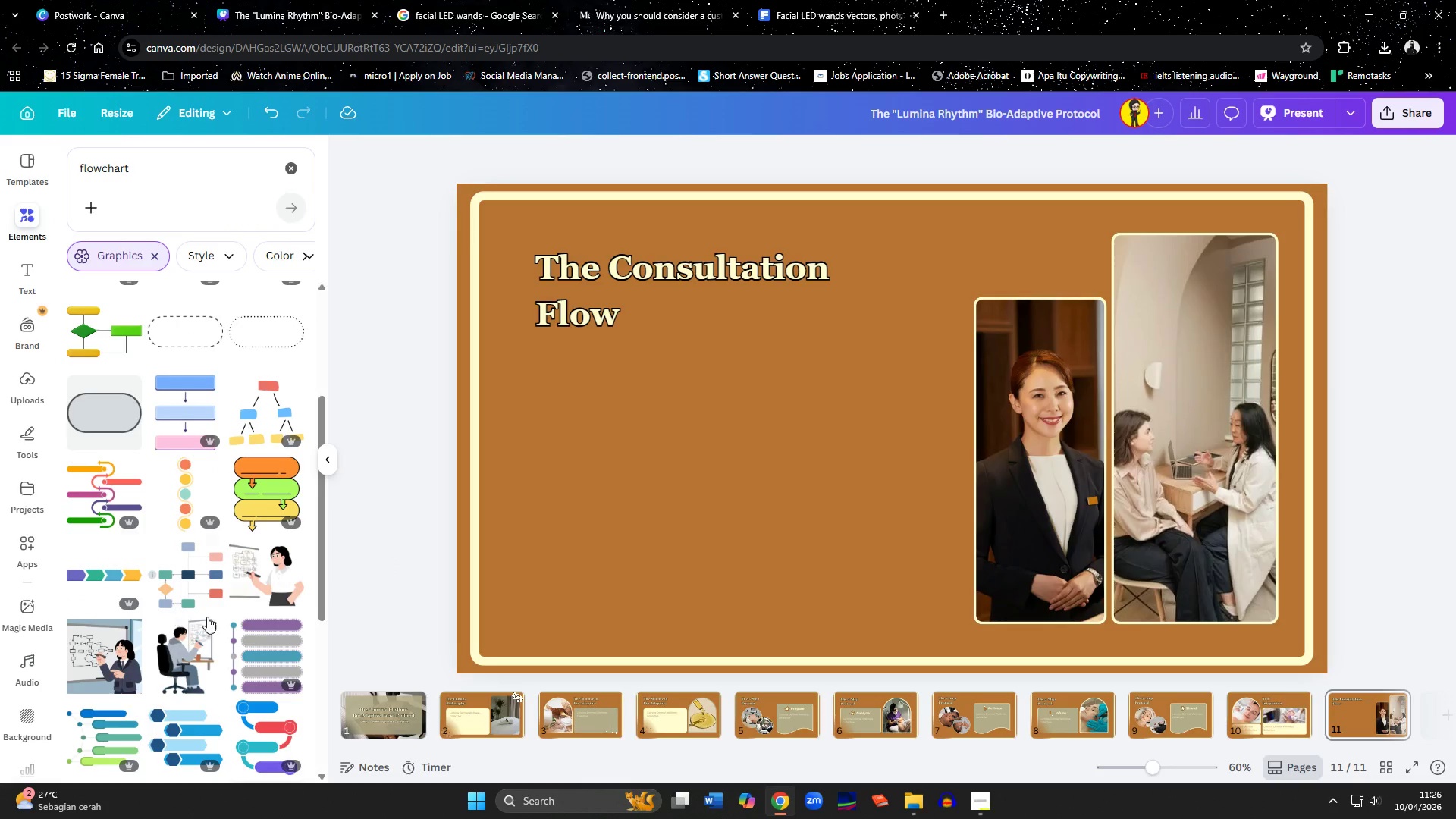 
scroll: coordinate [234, 557], scroll_direction: down, amount: 4.0
 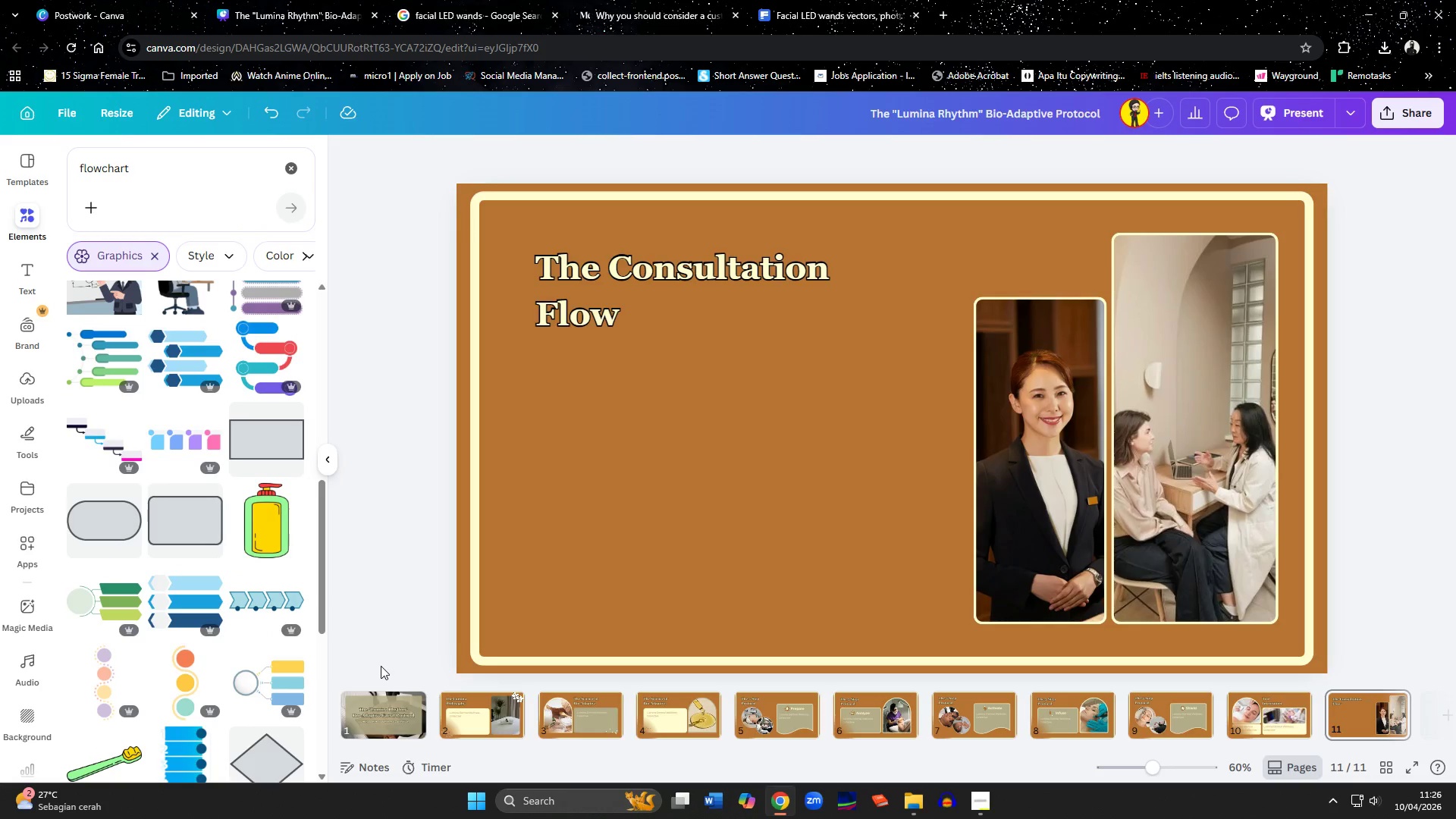 
wait(8.42)
 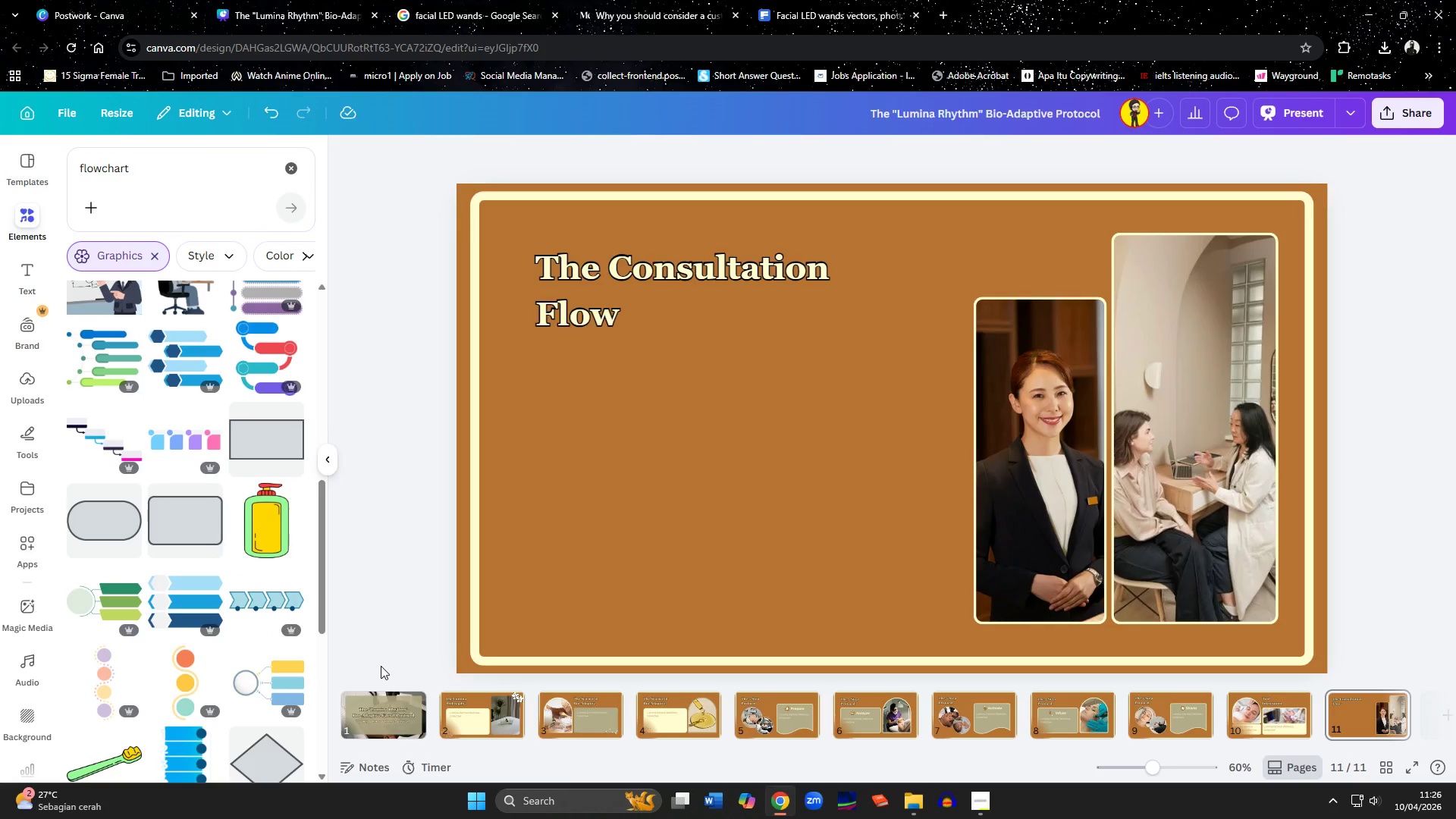 
left_click([294, 165])
 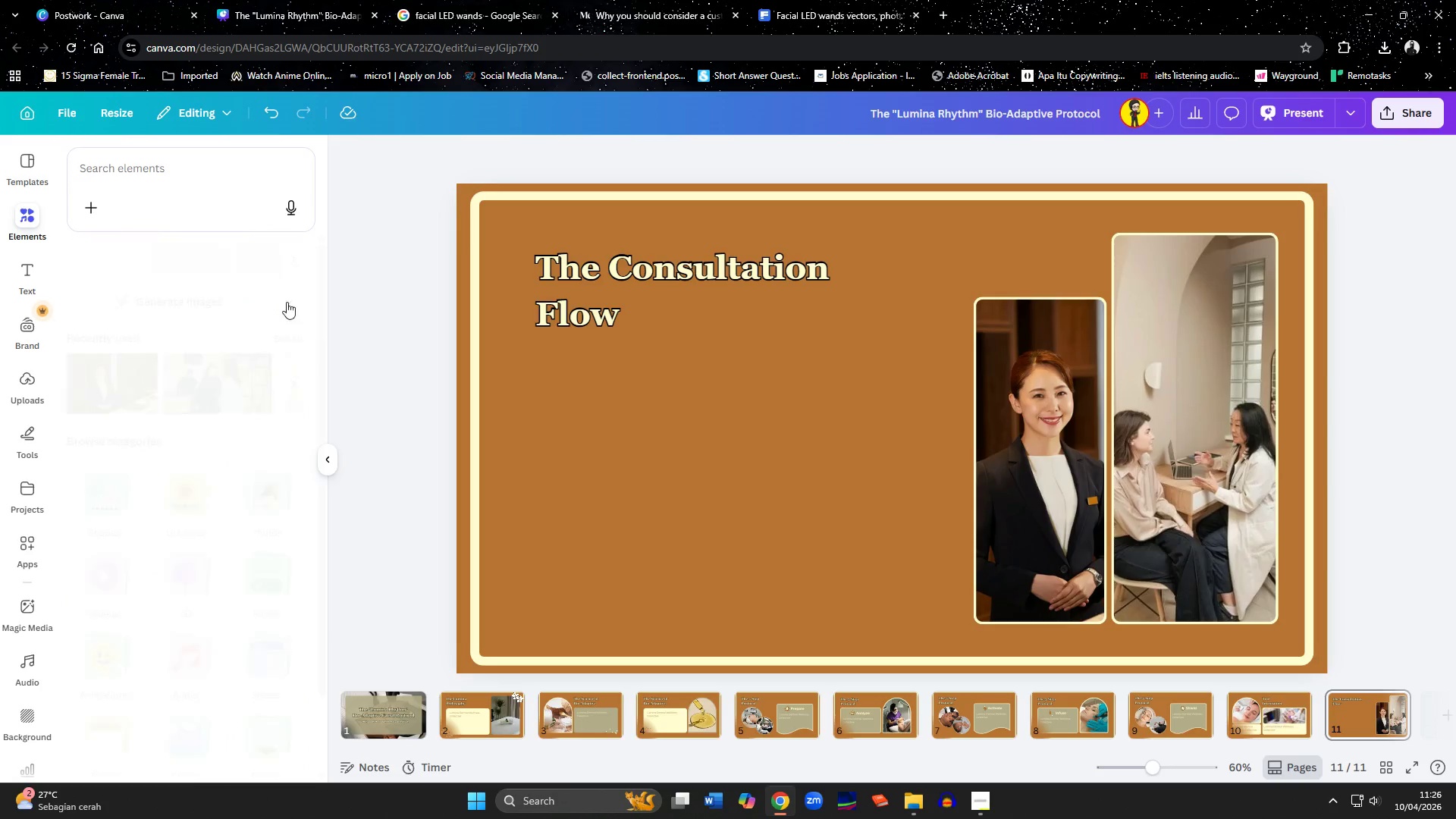 
mouse_move([287, 414])
 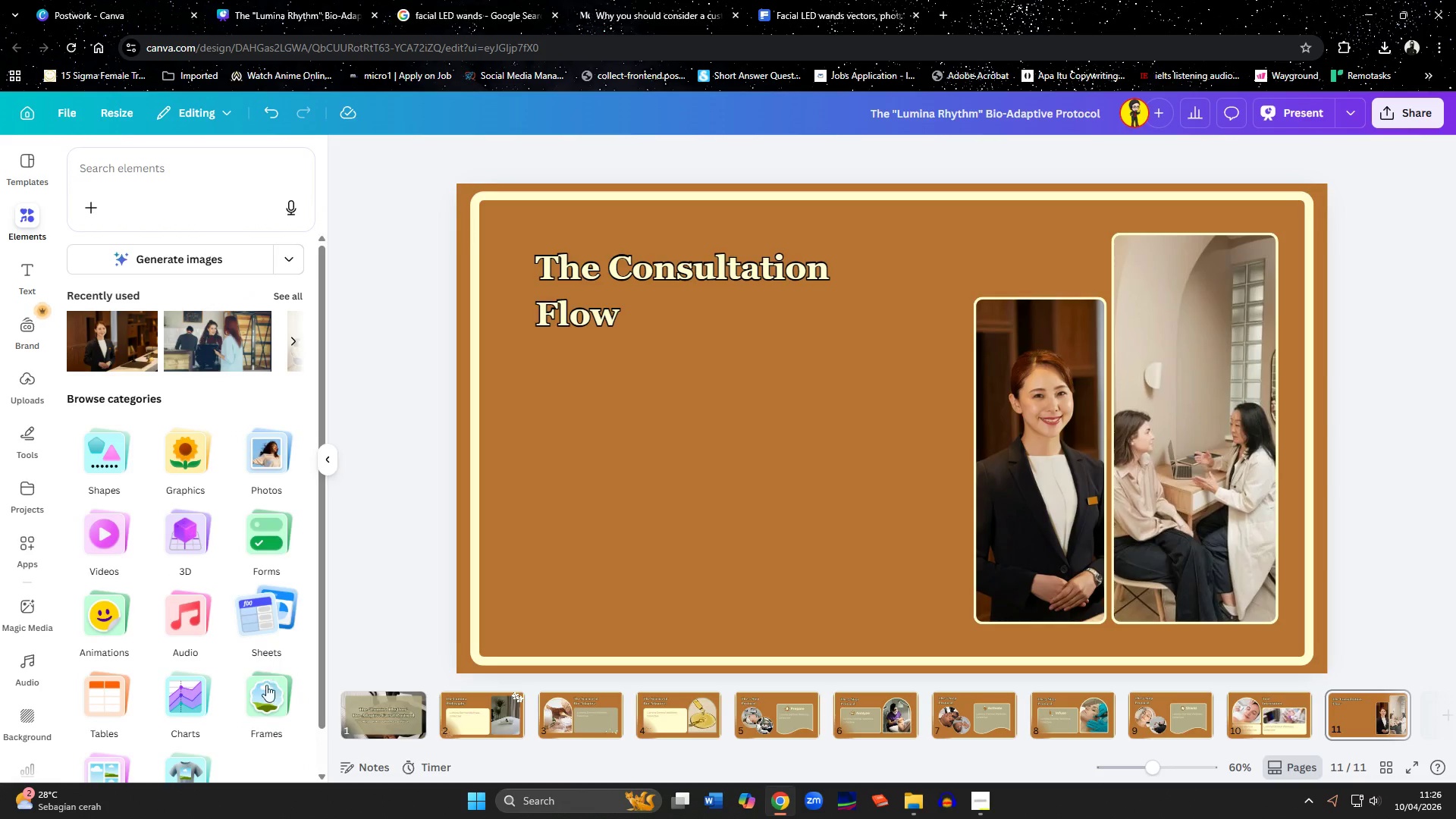 
left_click([266, 708])
 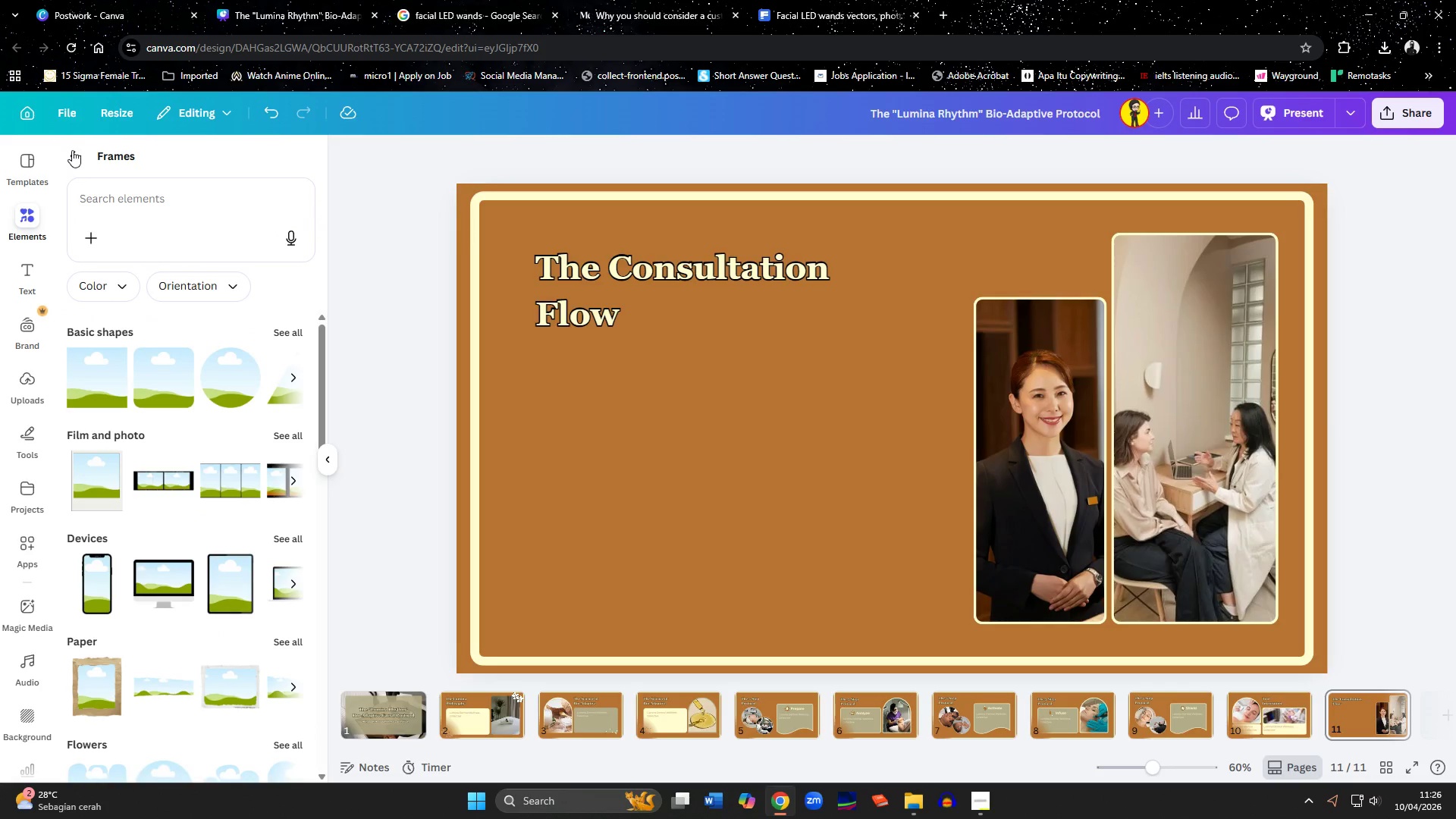 
left_click([72, 150])
 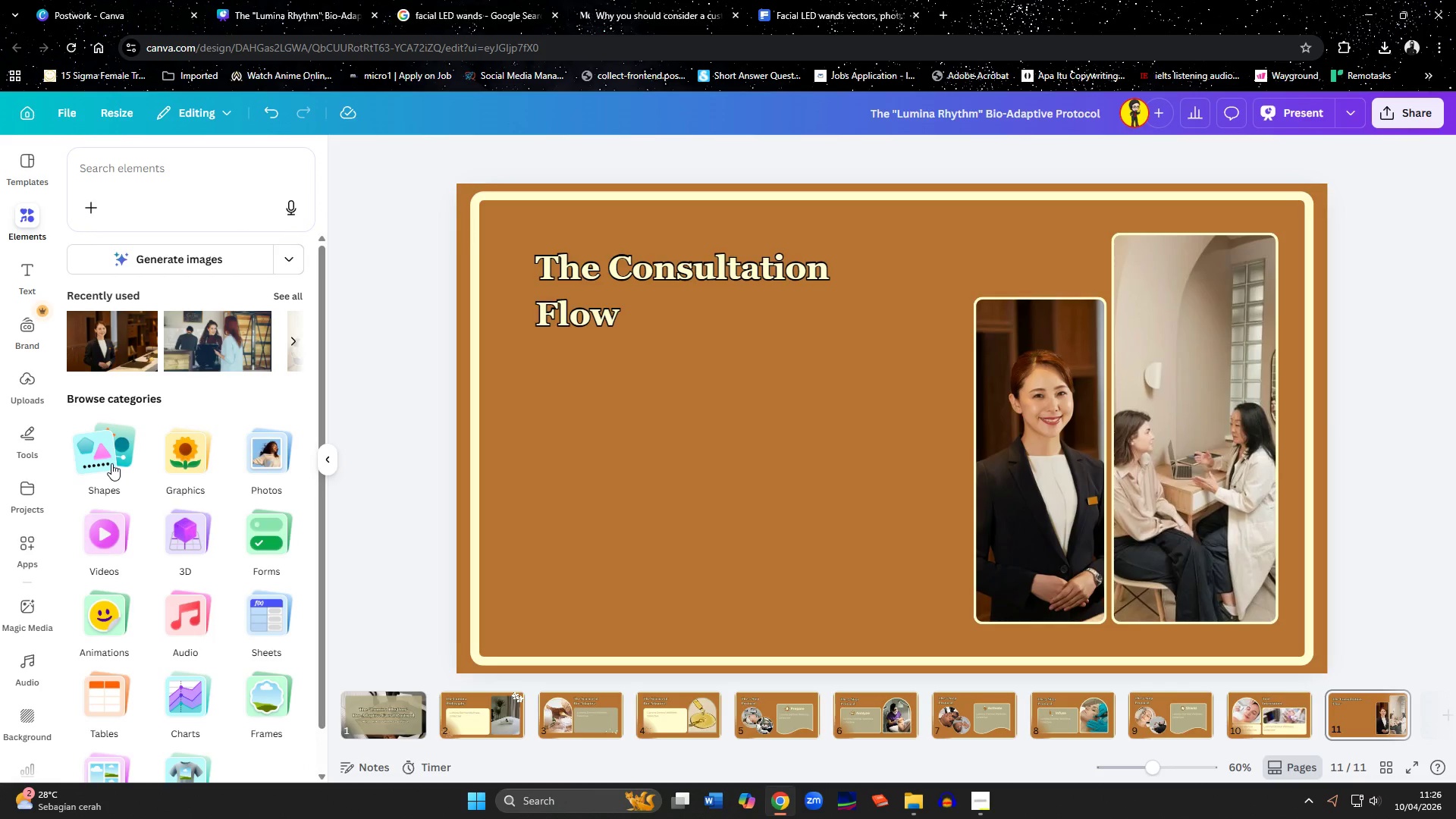 
left_click([111, 463])
 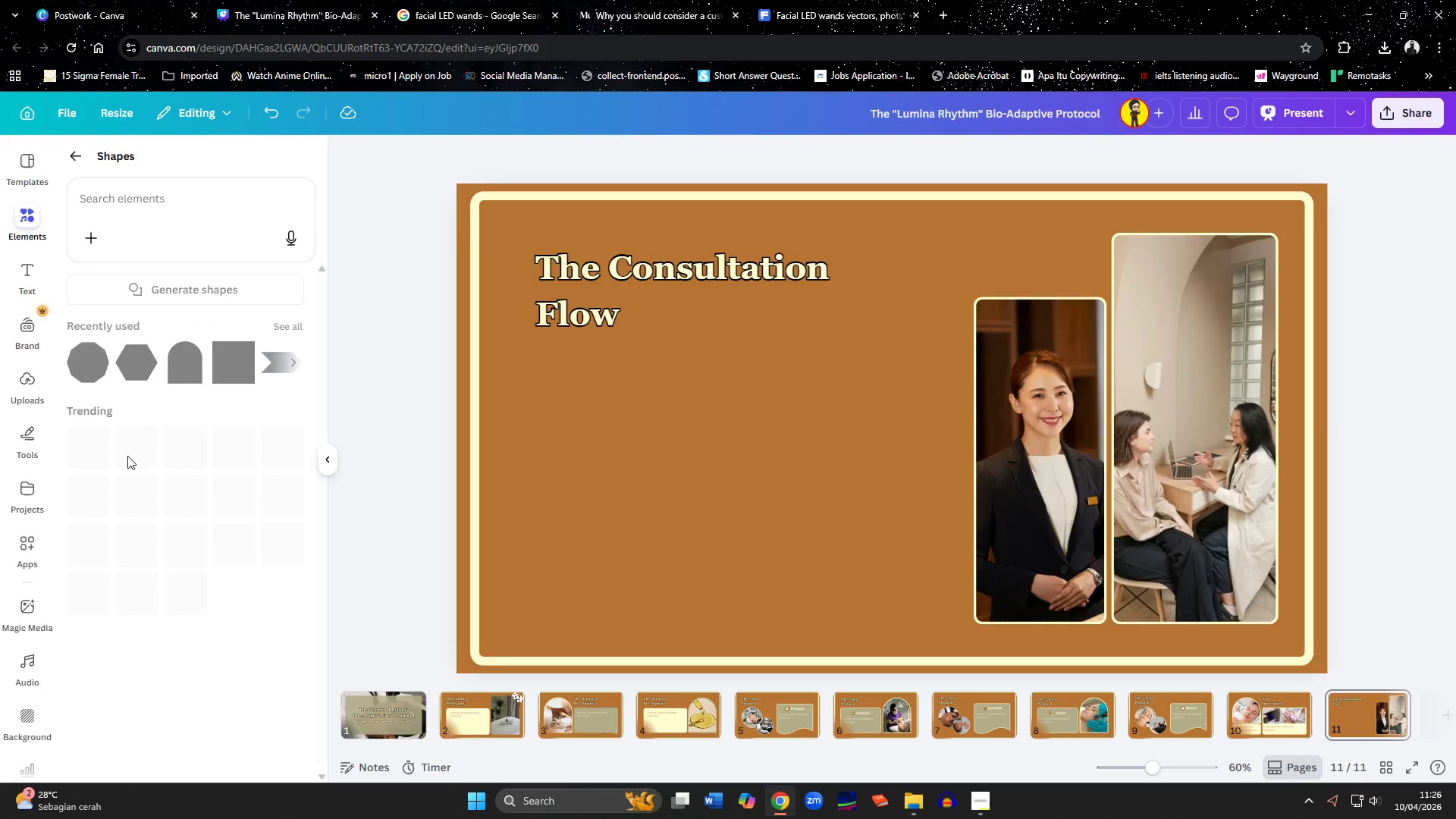 
mouse_move([217, 369])
 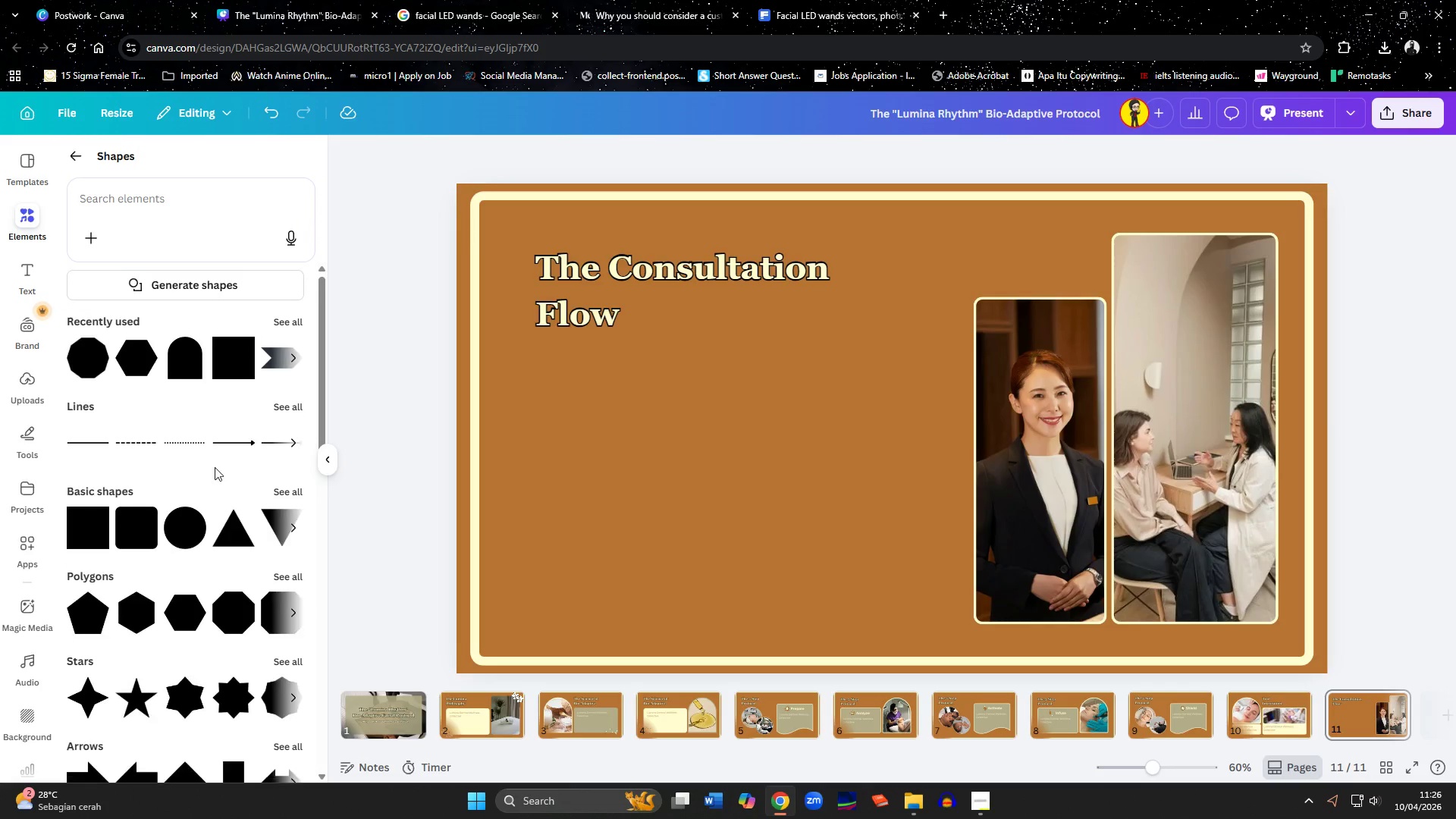 
scroll: coordinate [210, 487], scroll_direction: down, amount: 3.0
 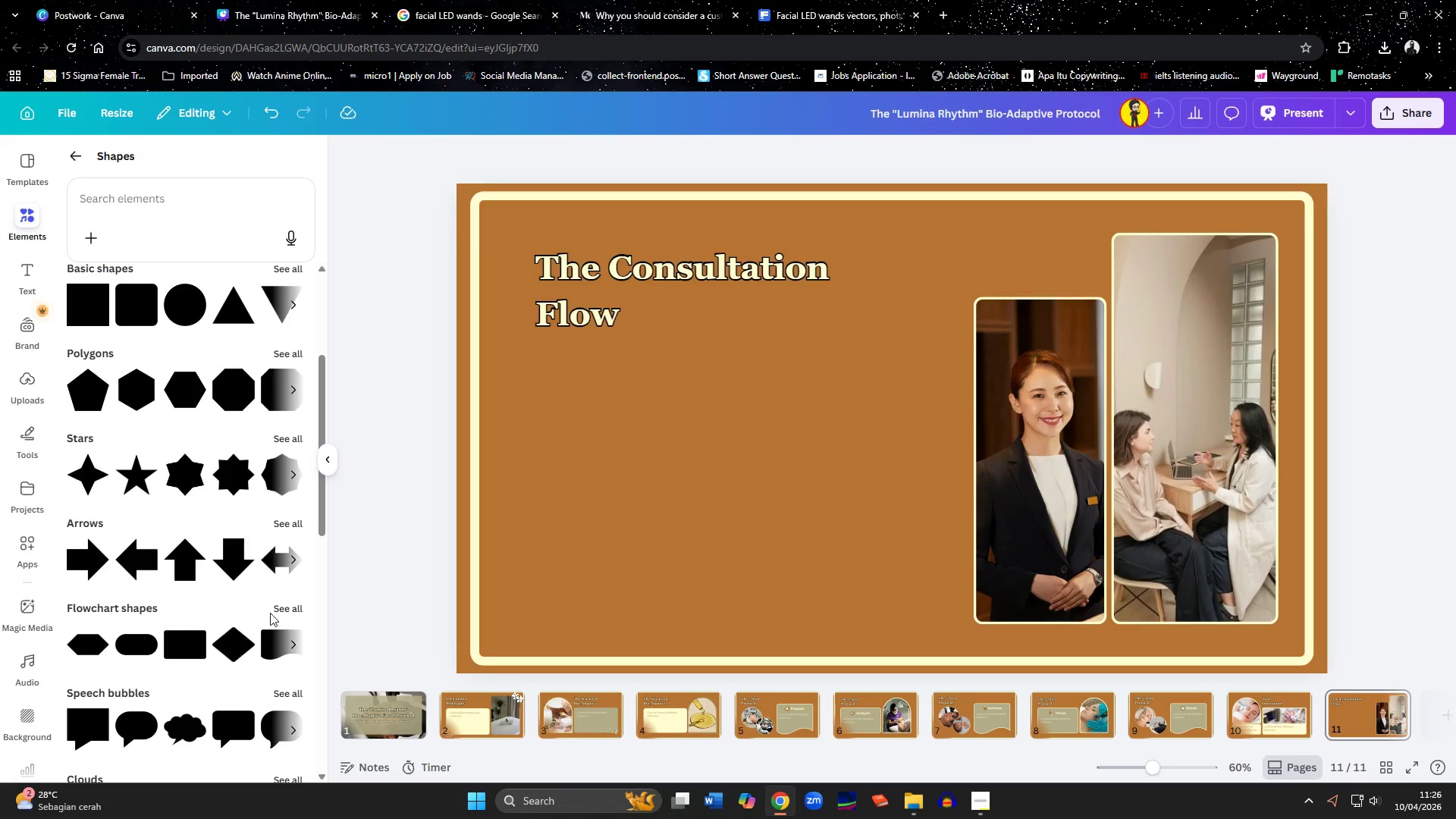 
left_click([282, 610])
 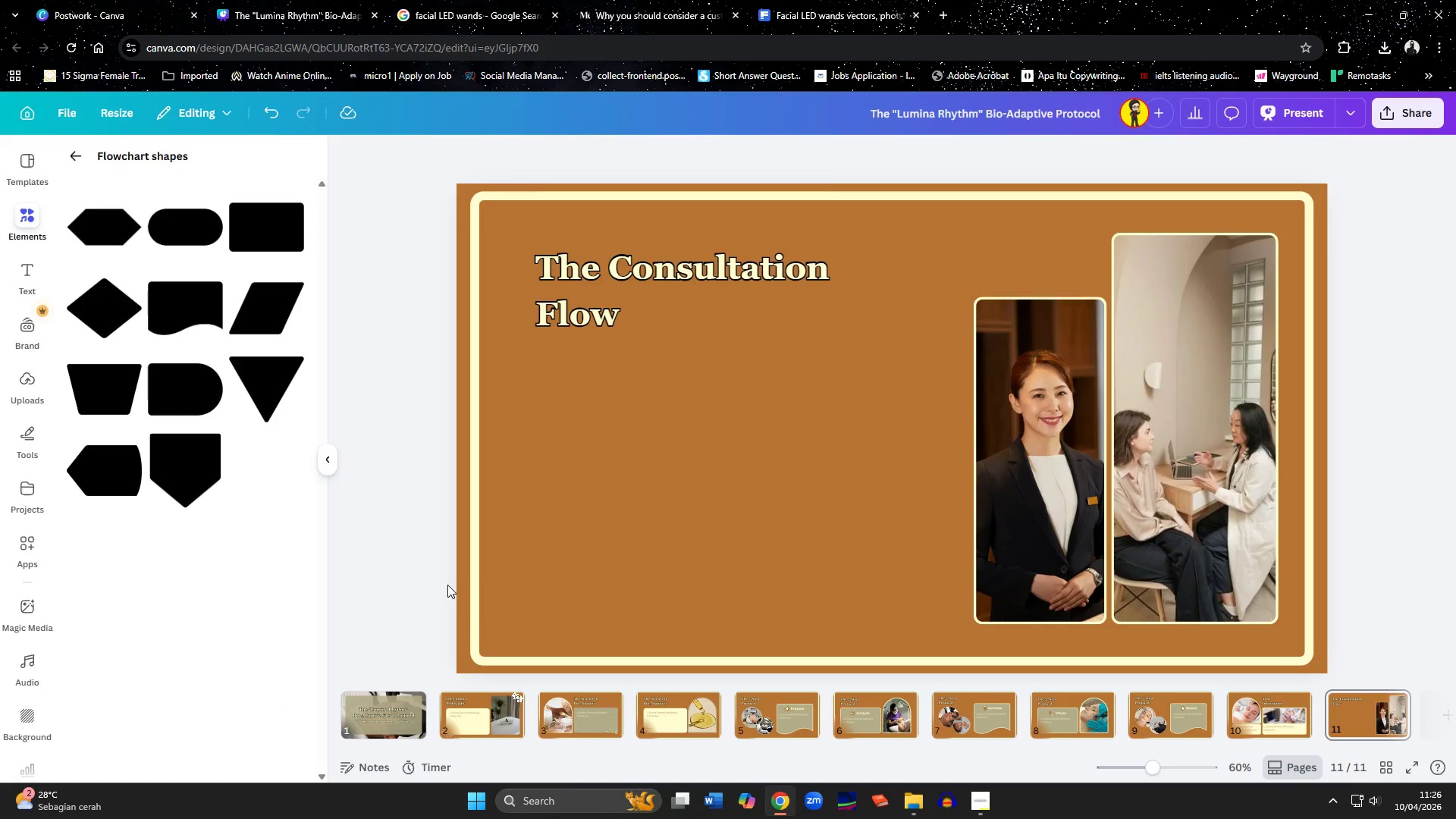 
wait(7.38)
 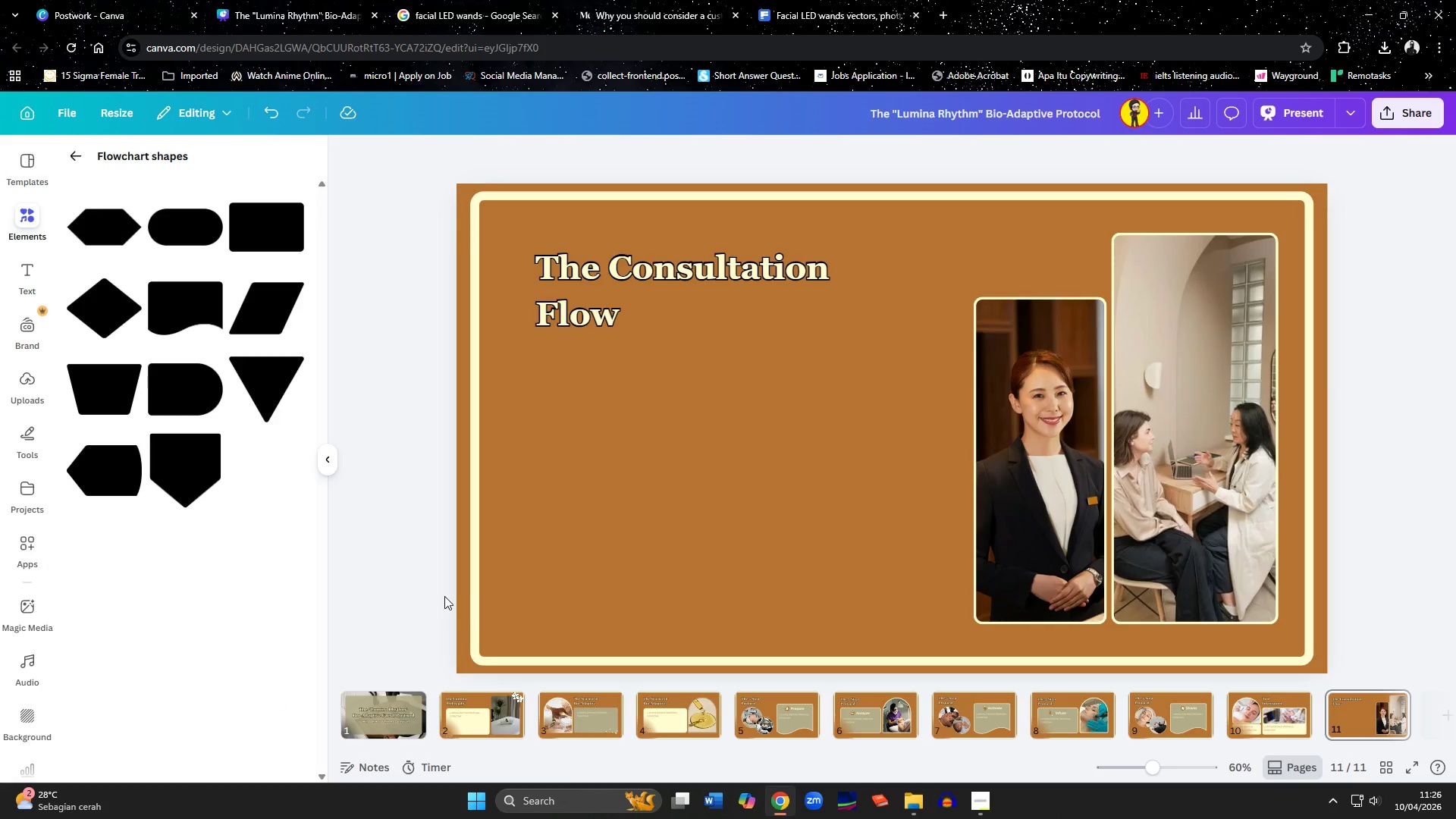 
left_click([83, 162])
 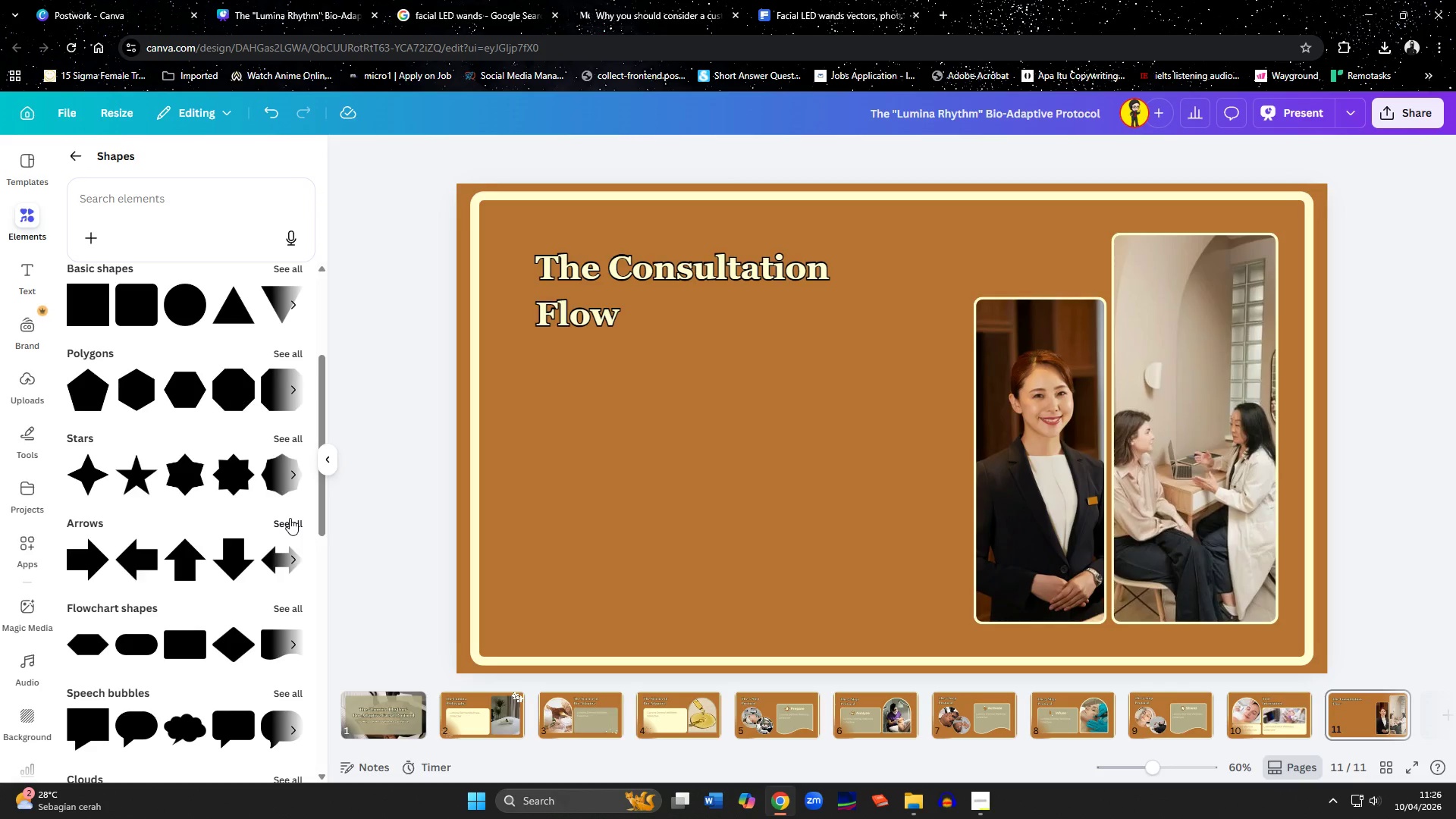 
scroll: coordinate [206, 591], scroll_direction: down, amount: 2.0
 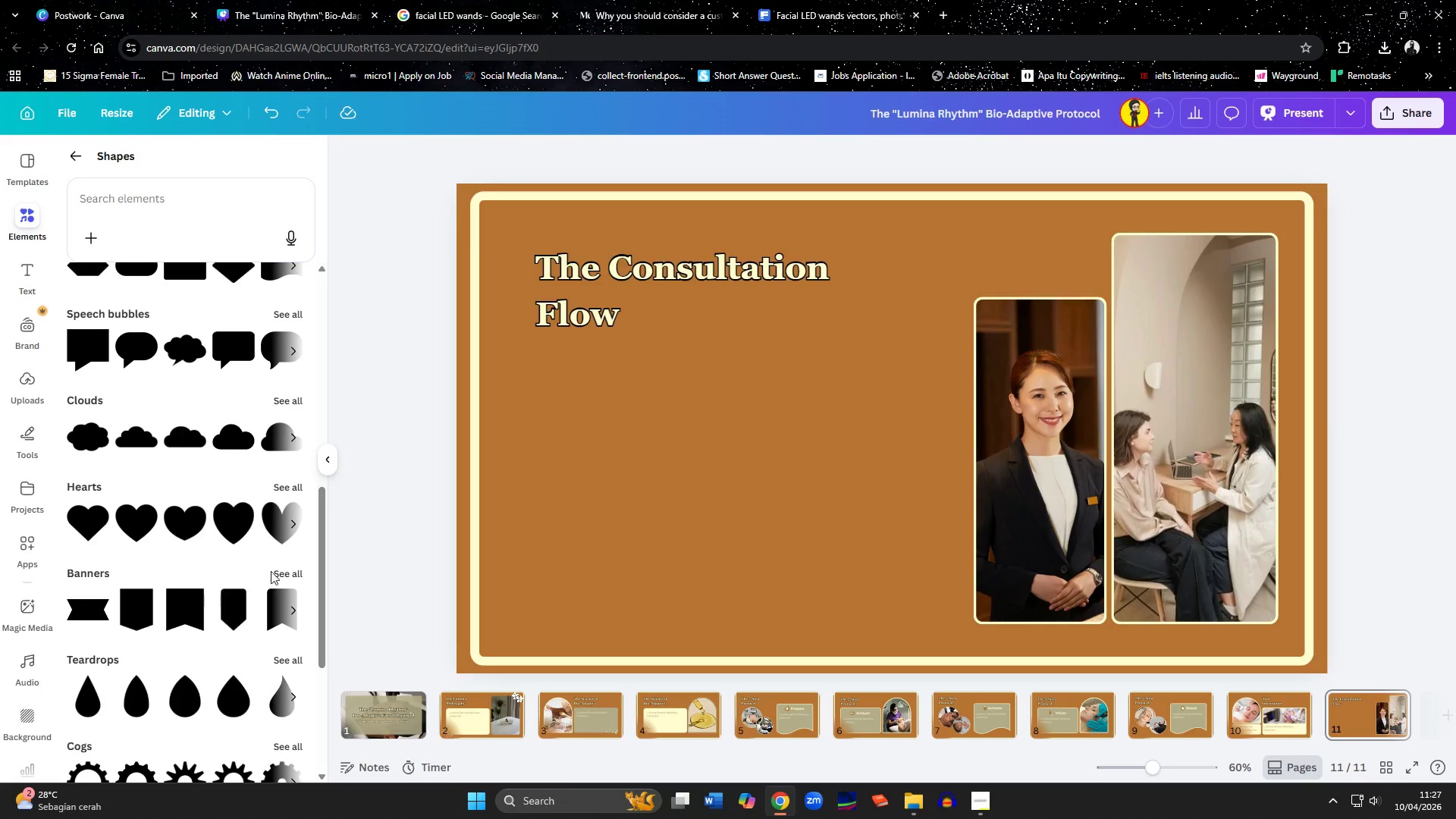 
left_click([284, 573])
 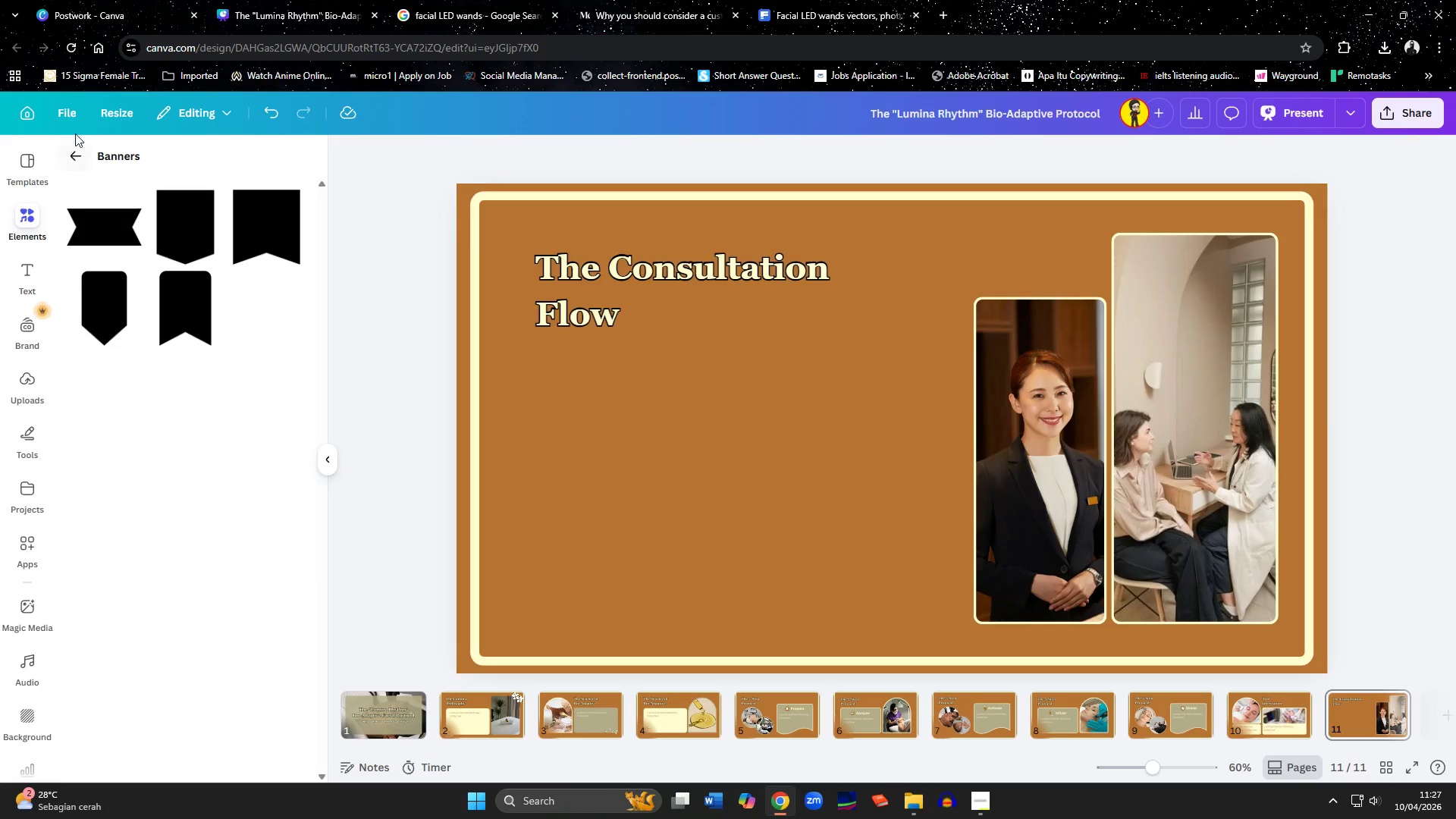 
left_click([70, 158])
 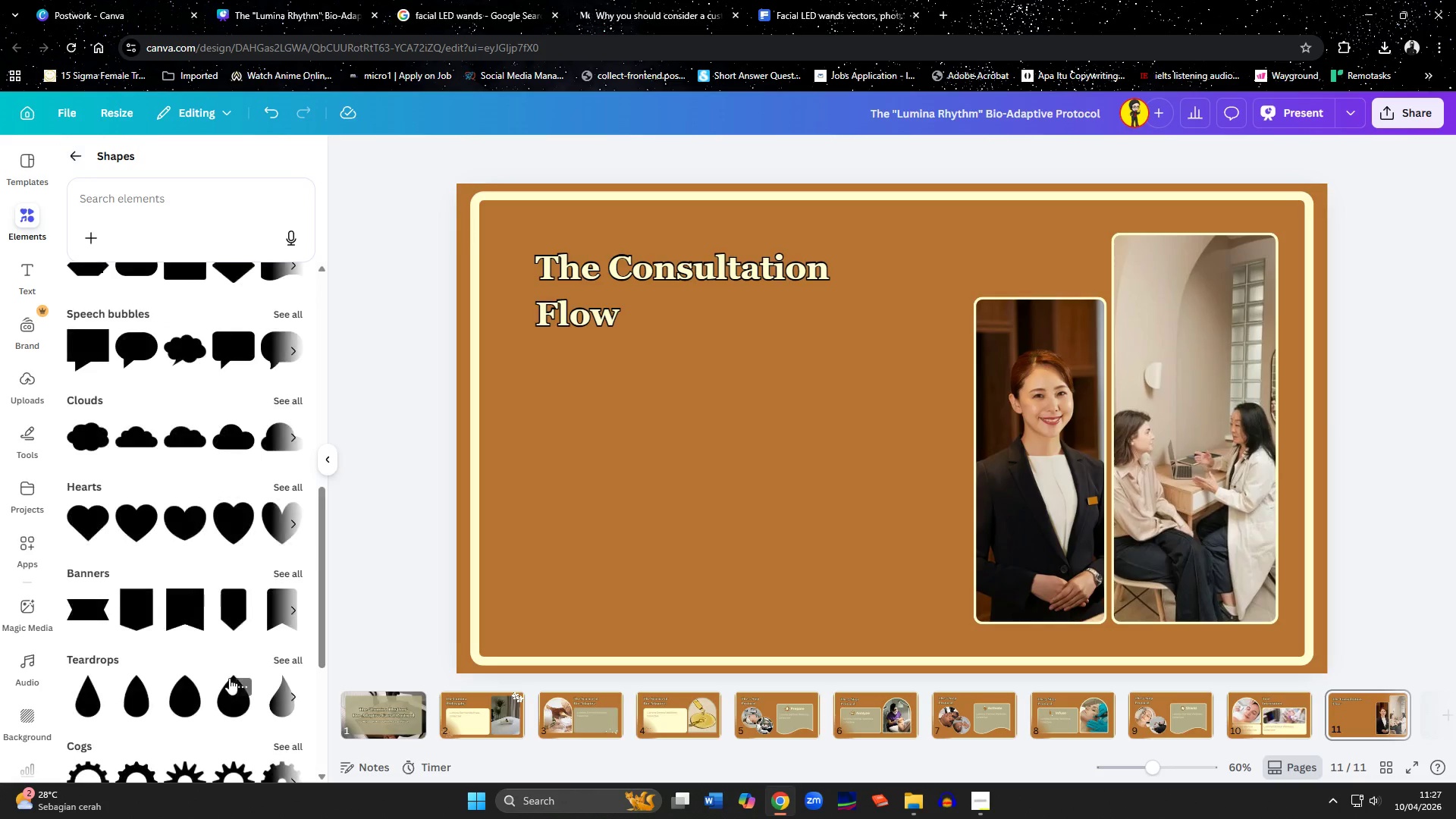 
scroll: coordinate [229, 678], scroll_direction: down, amount: 7.0
 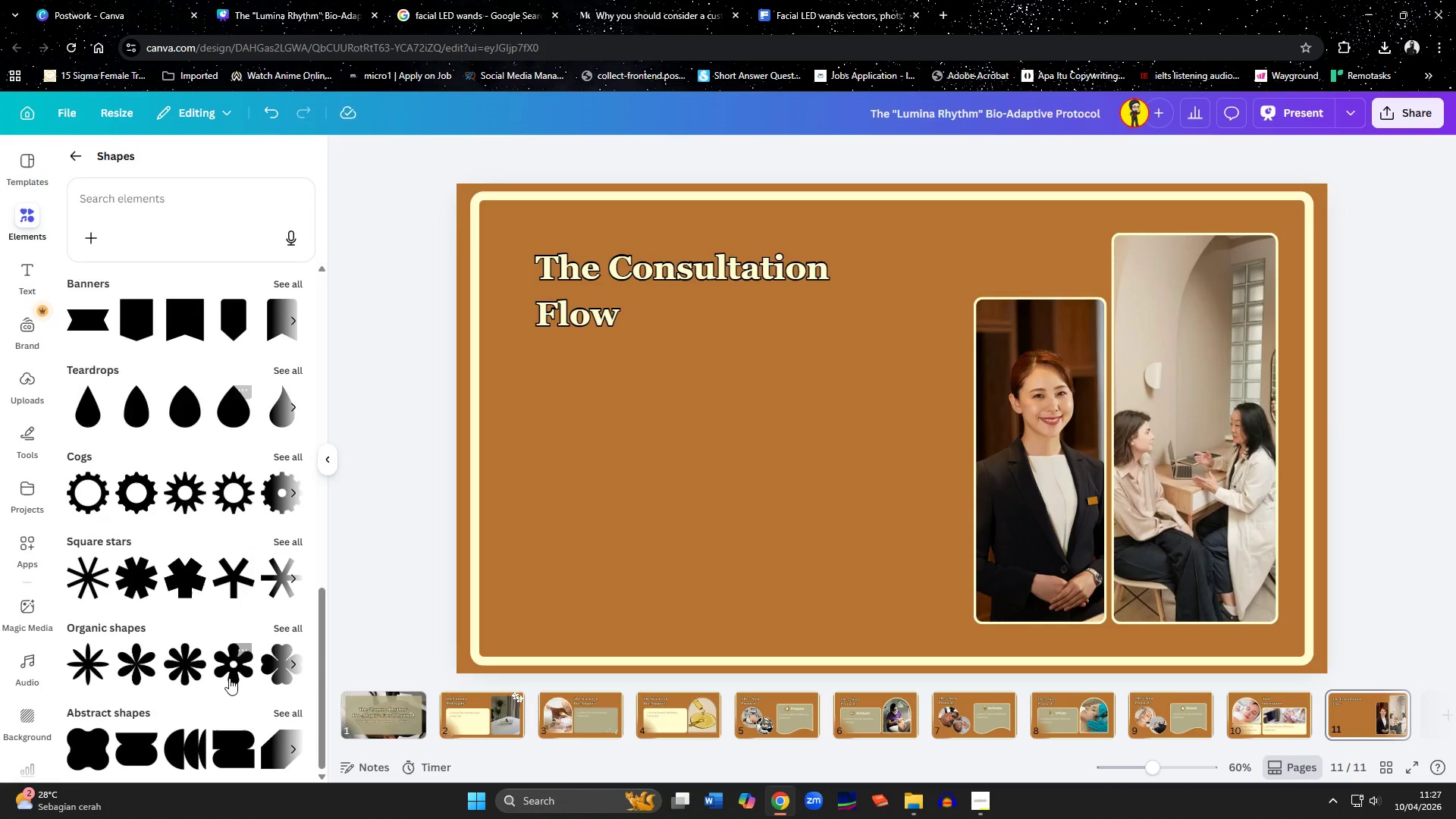 
scroll: coordinate [219, 630], scroll_direction: up, amount: 8.0
 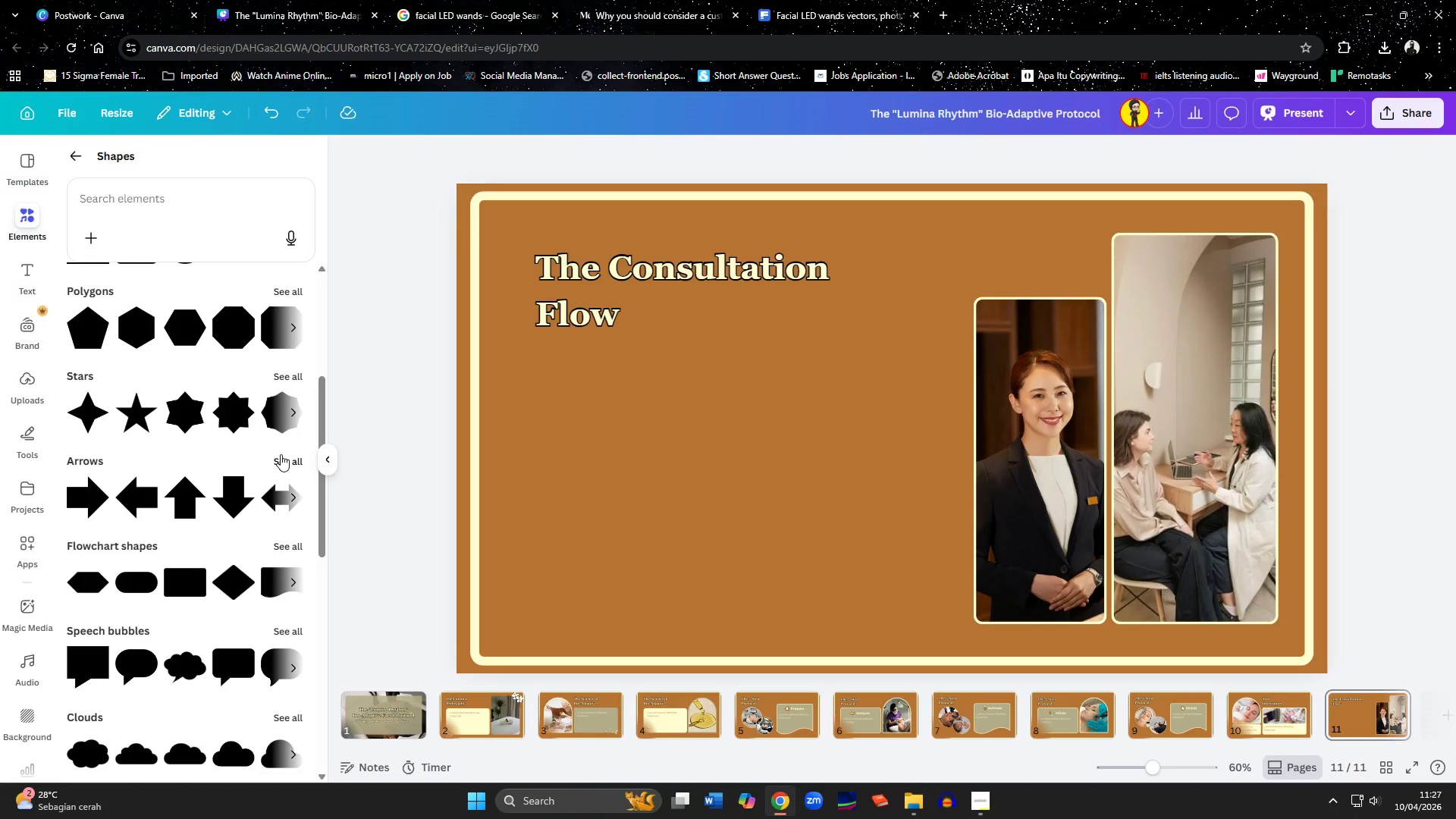 
left_click([281, 454])
 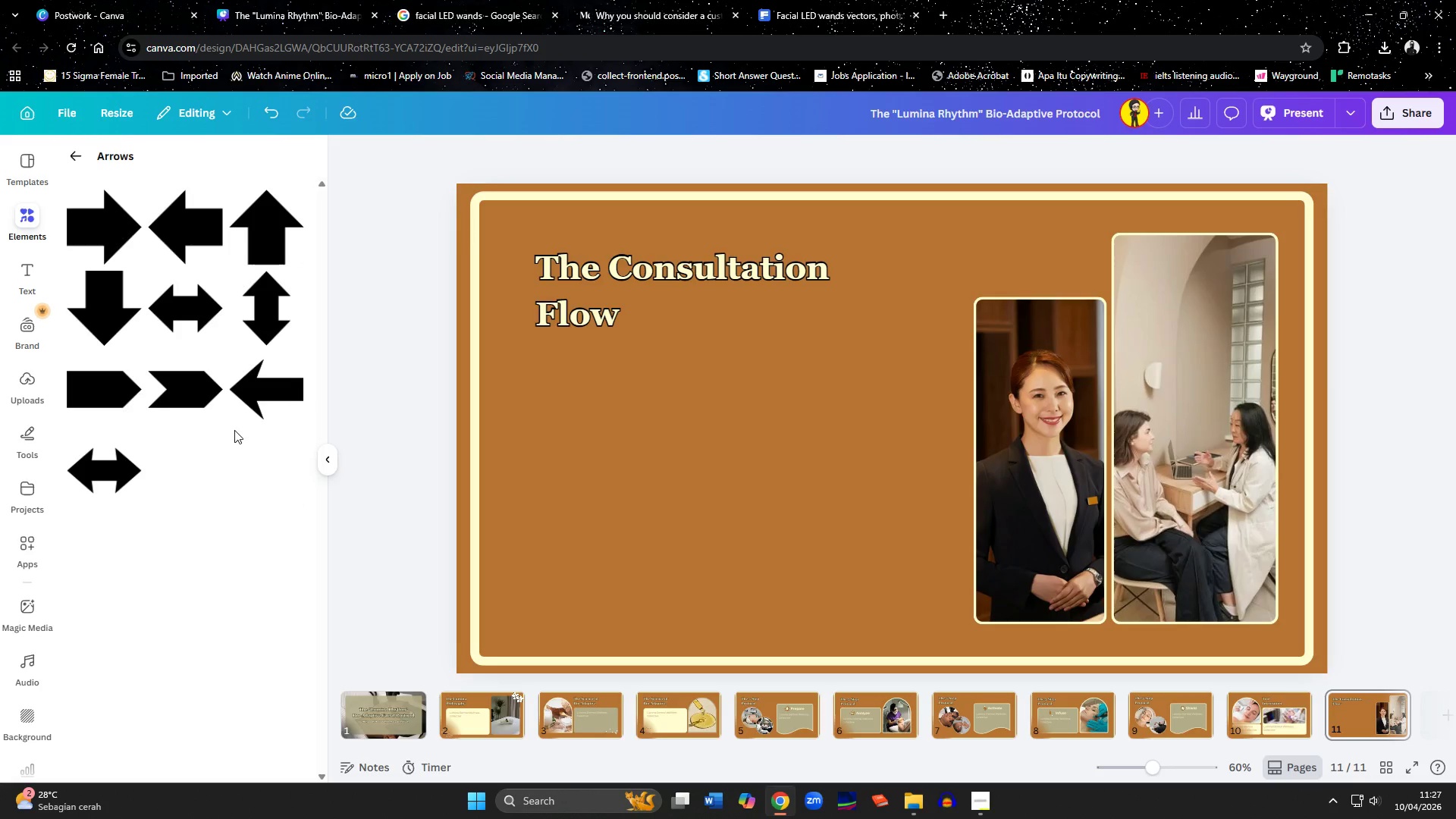 
left_click([101, 386])
 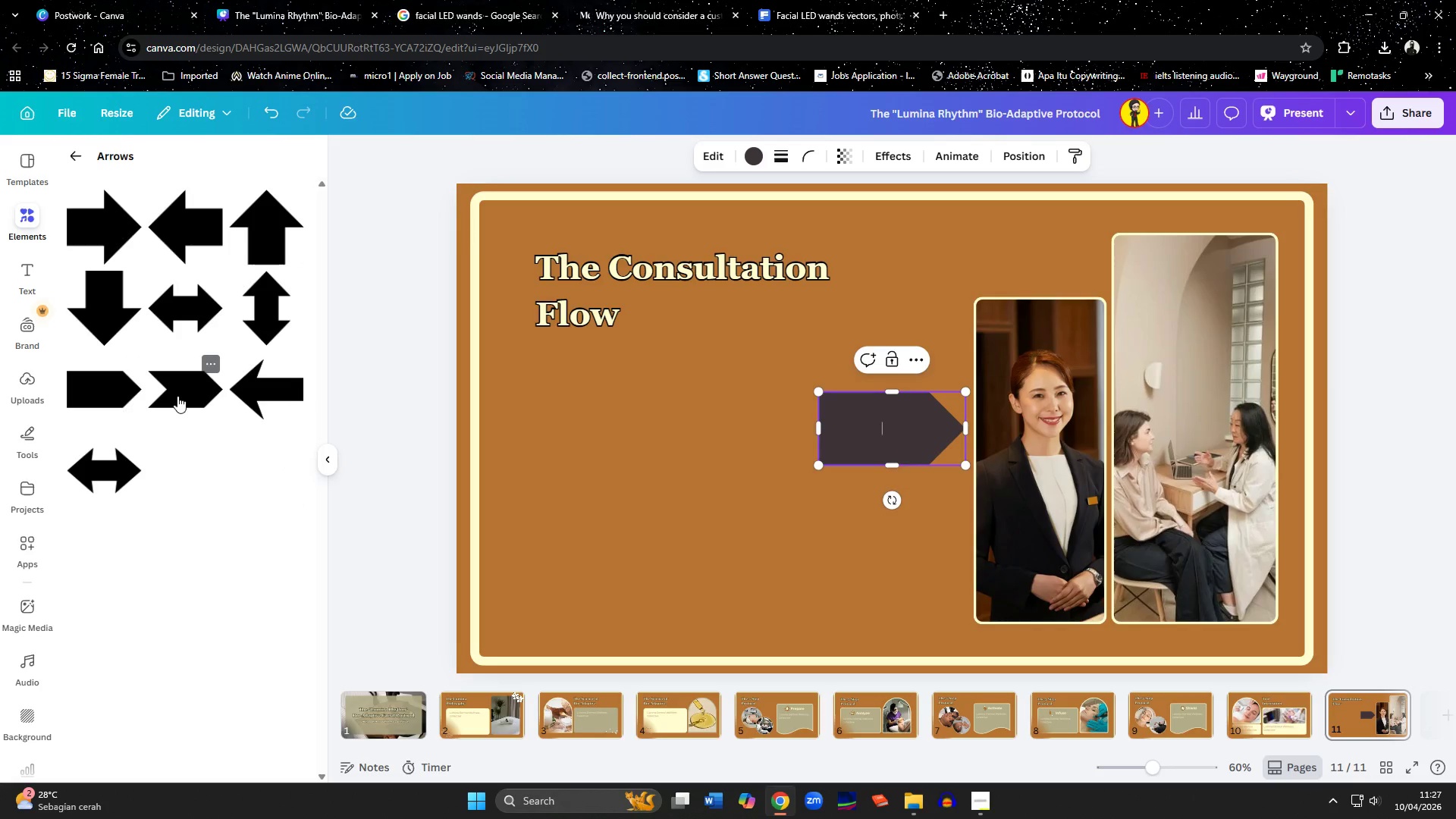 
left_click([177, 396])
 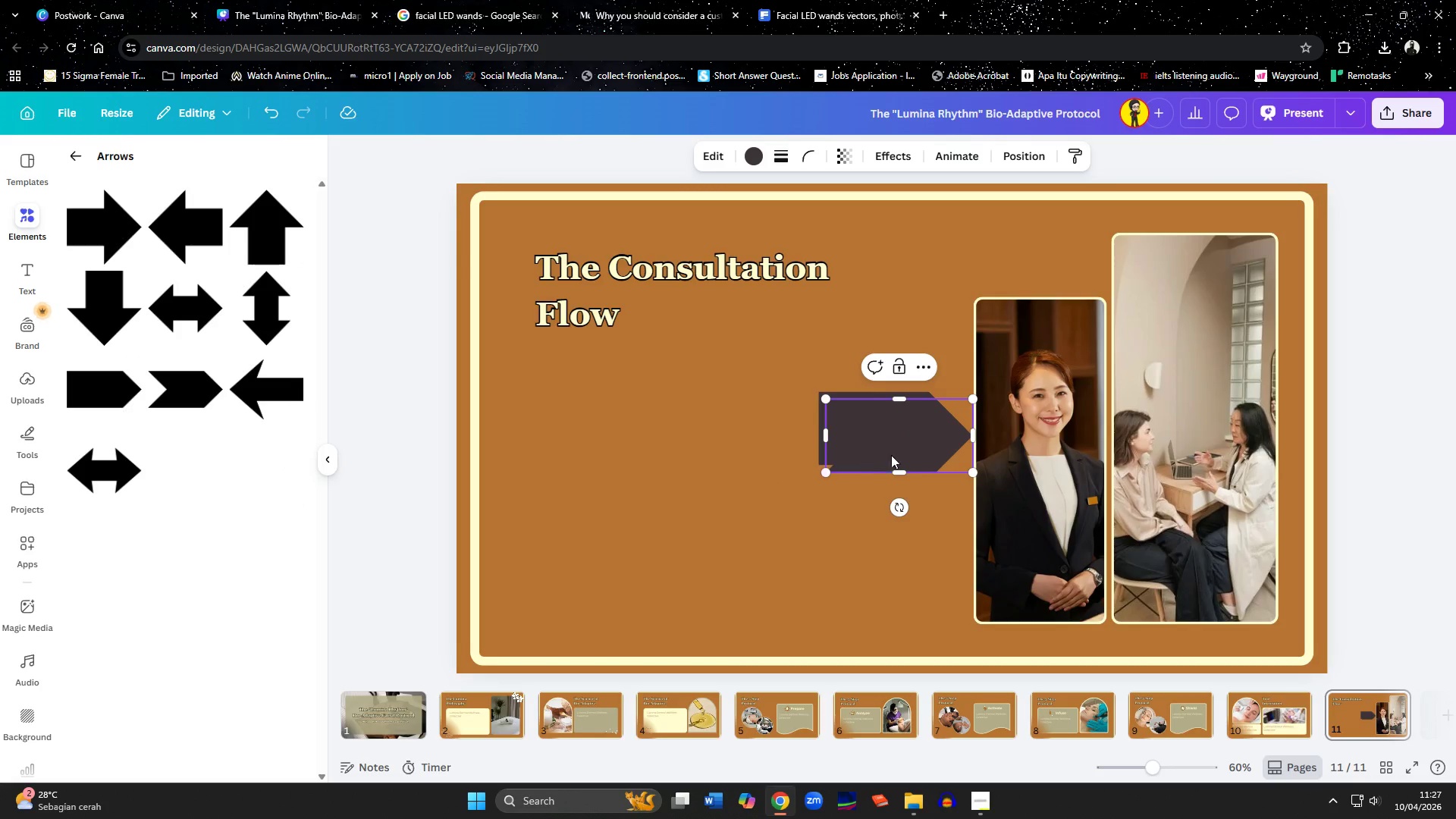 
left_click_drag(start_coordinate=[895, 452], to_coordinate=[914, 534])
 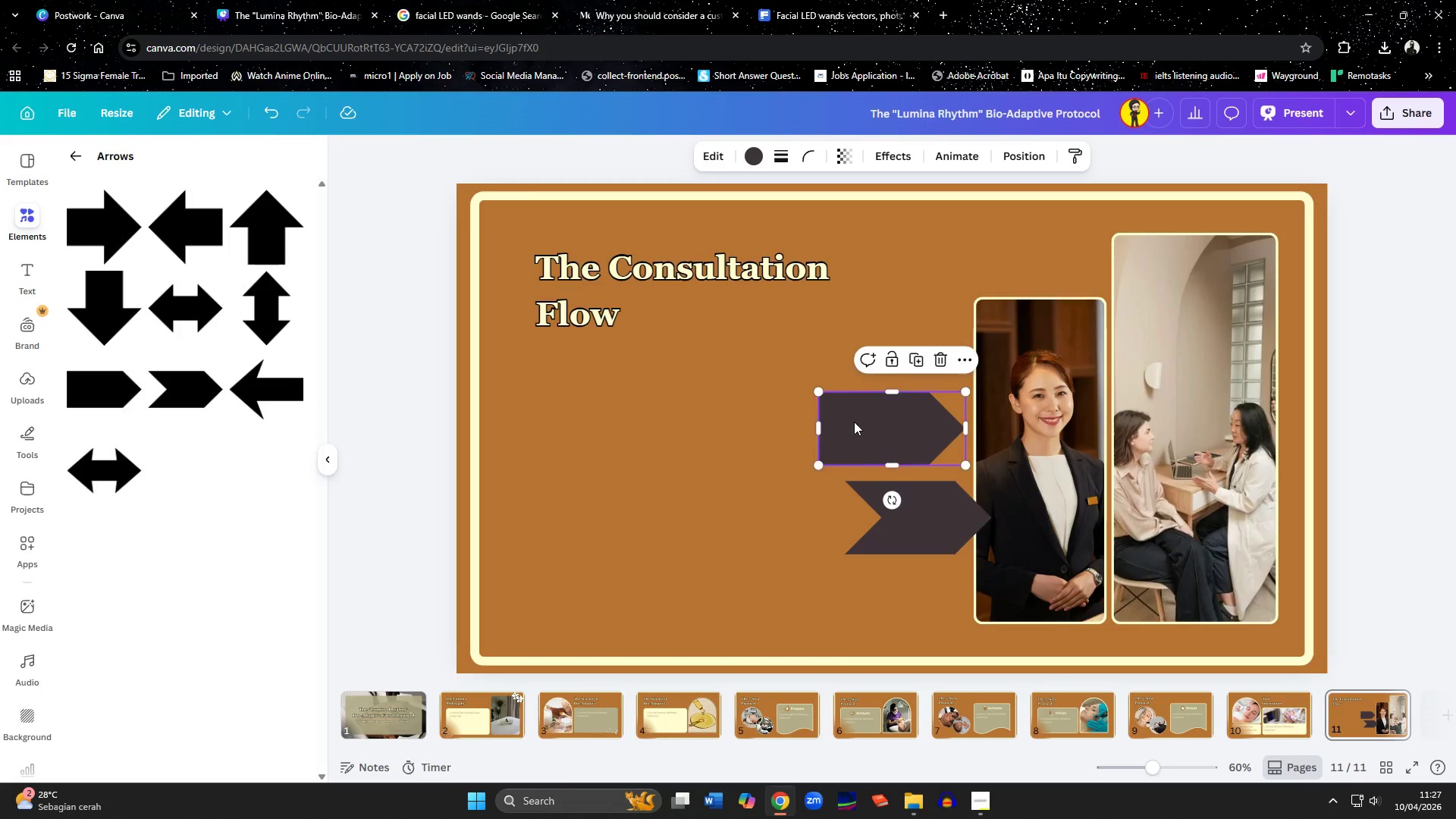 
left_click_drag(start_coordinate=[855, 422], to_coordinate=[571, 385])
 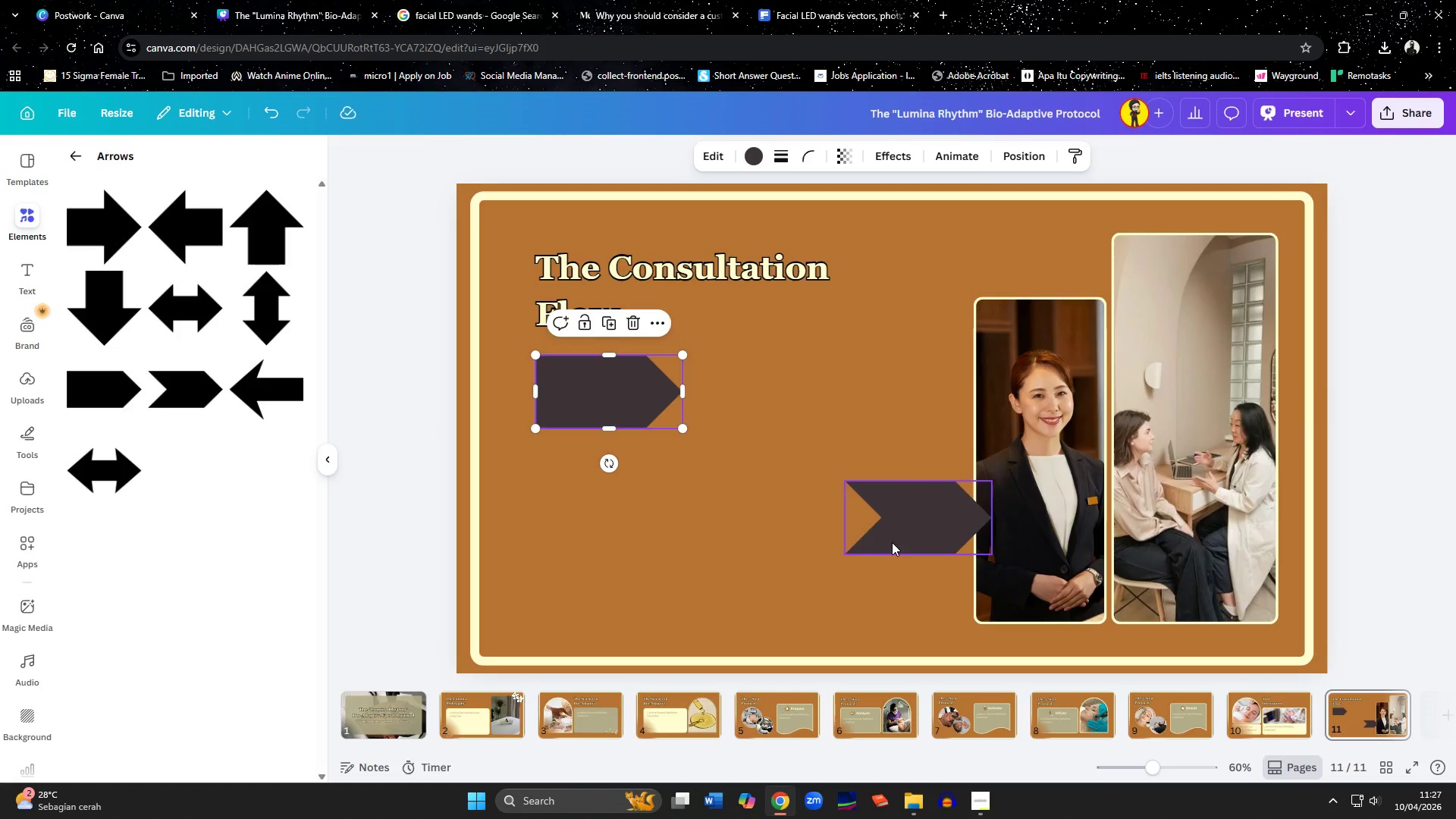 
left_click_drag(start_coordinate=[892, 542], to_coordinate=[703, 416])
 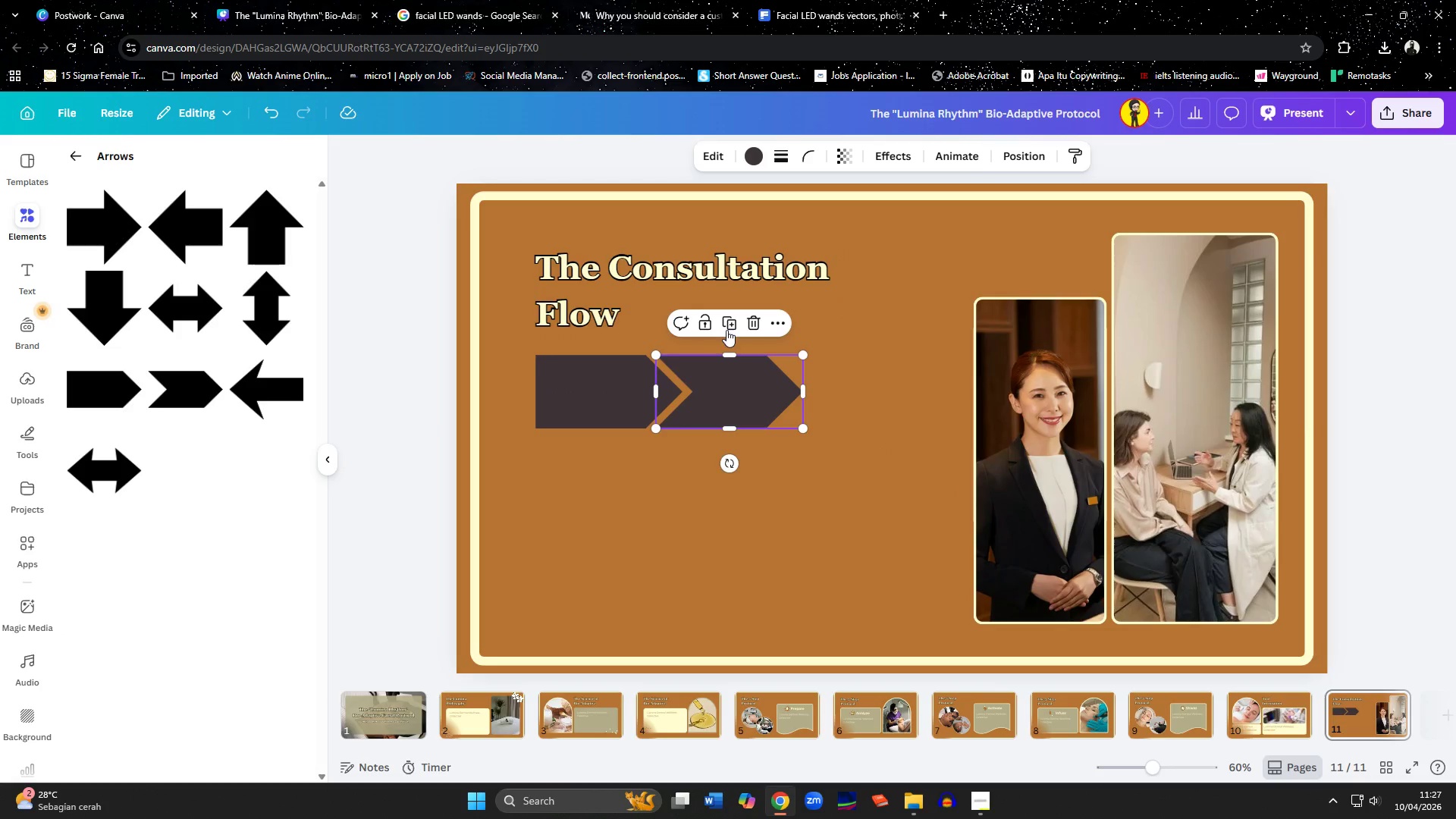 
left_click([728, 328])
 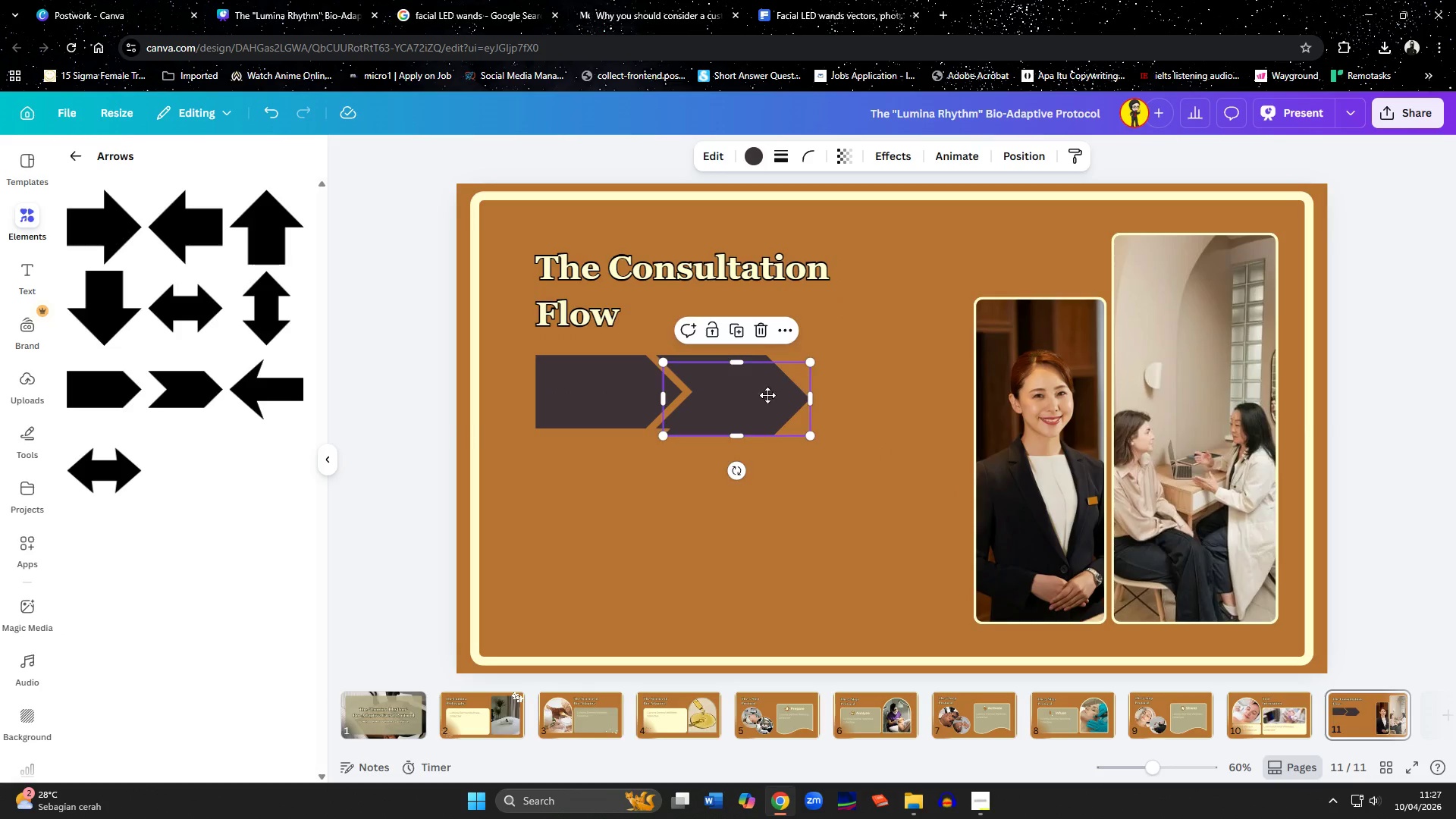 
left_click_drag(start_coordinate=[751, 394], to_coordinate=[863, 384])
 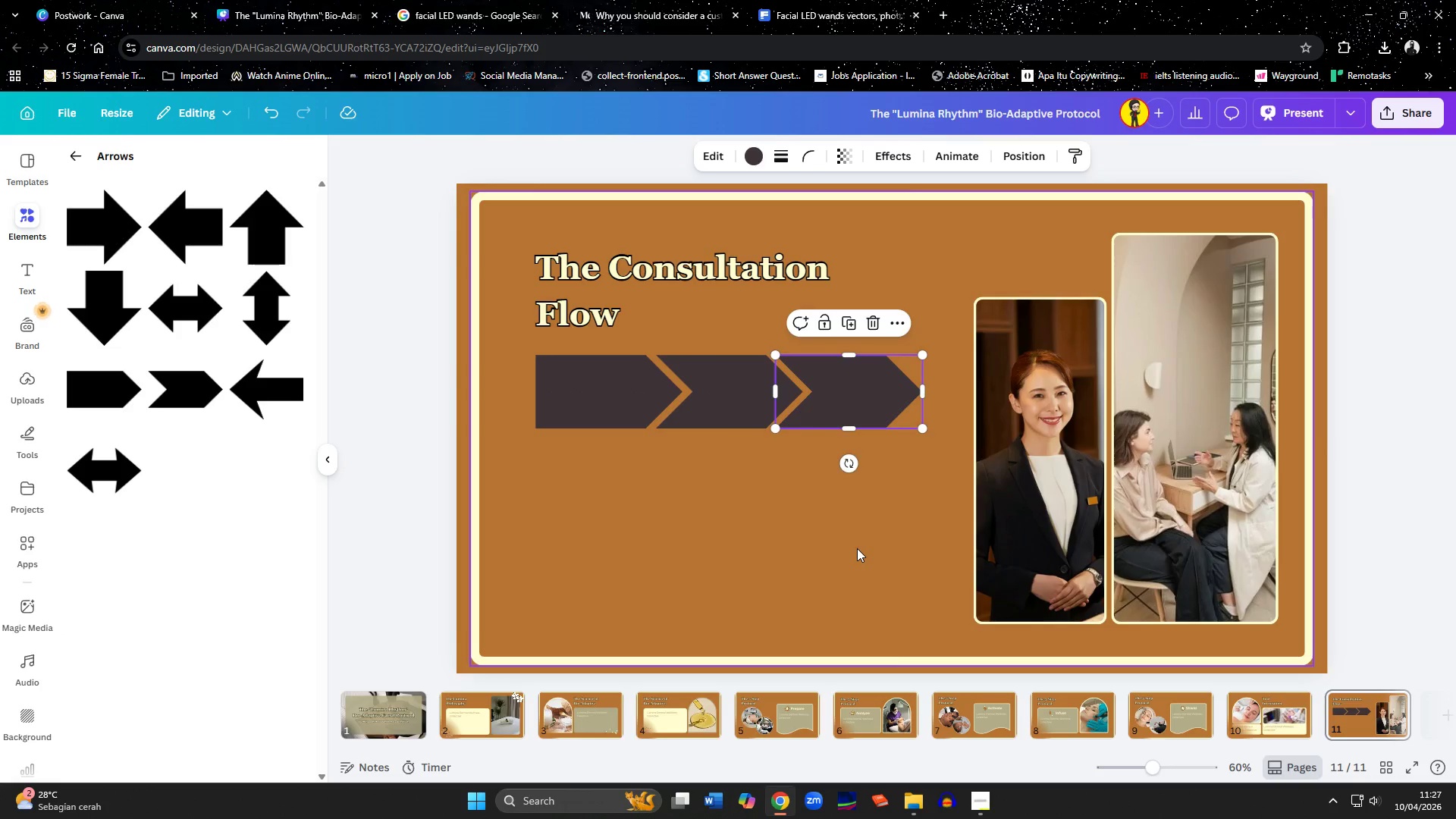 
left_click([857, 548])
 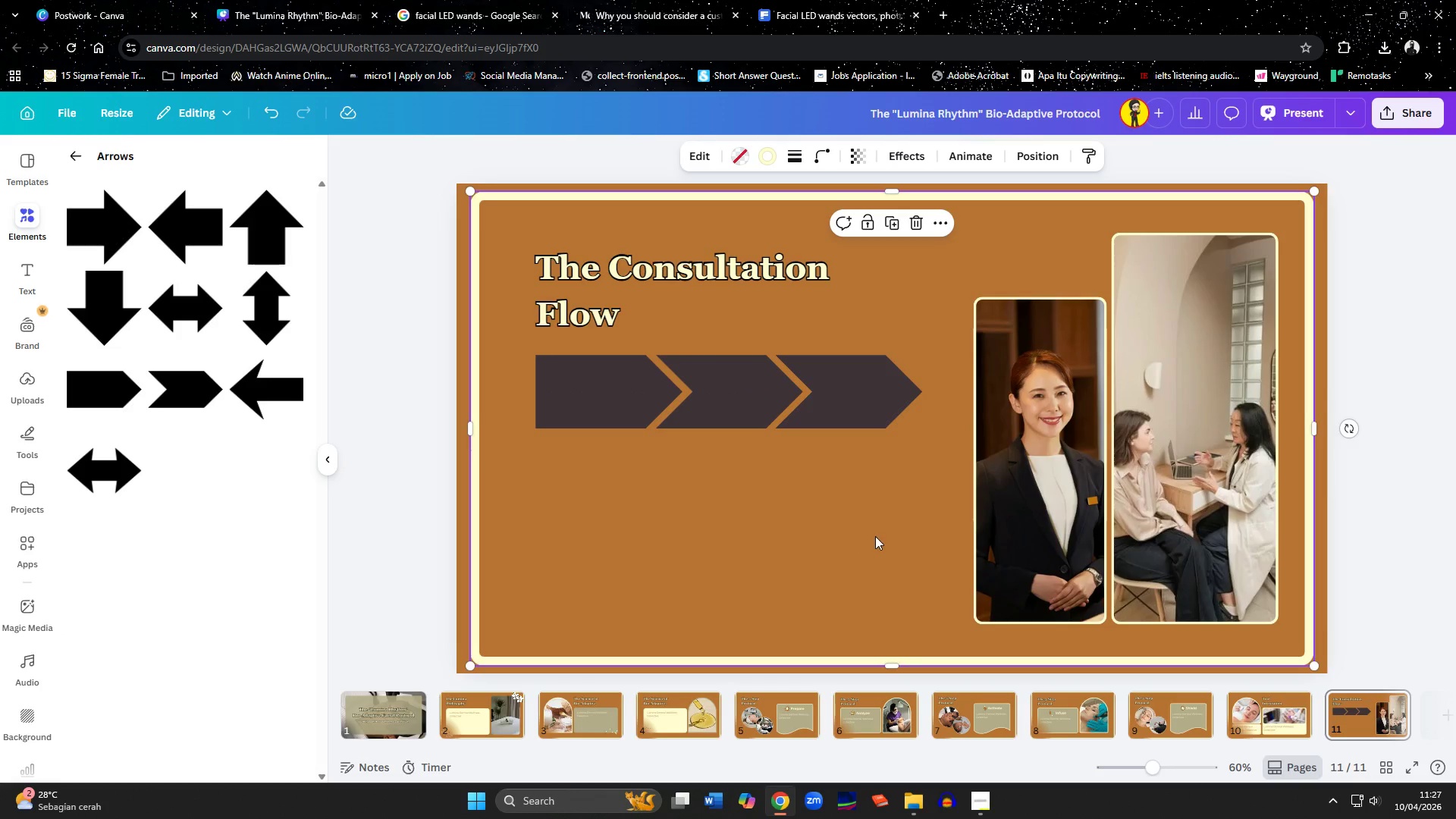 
left_click([640, 375])
 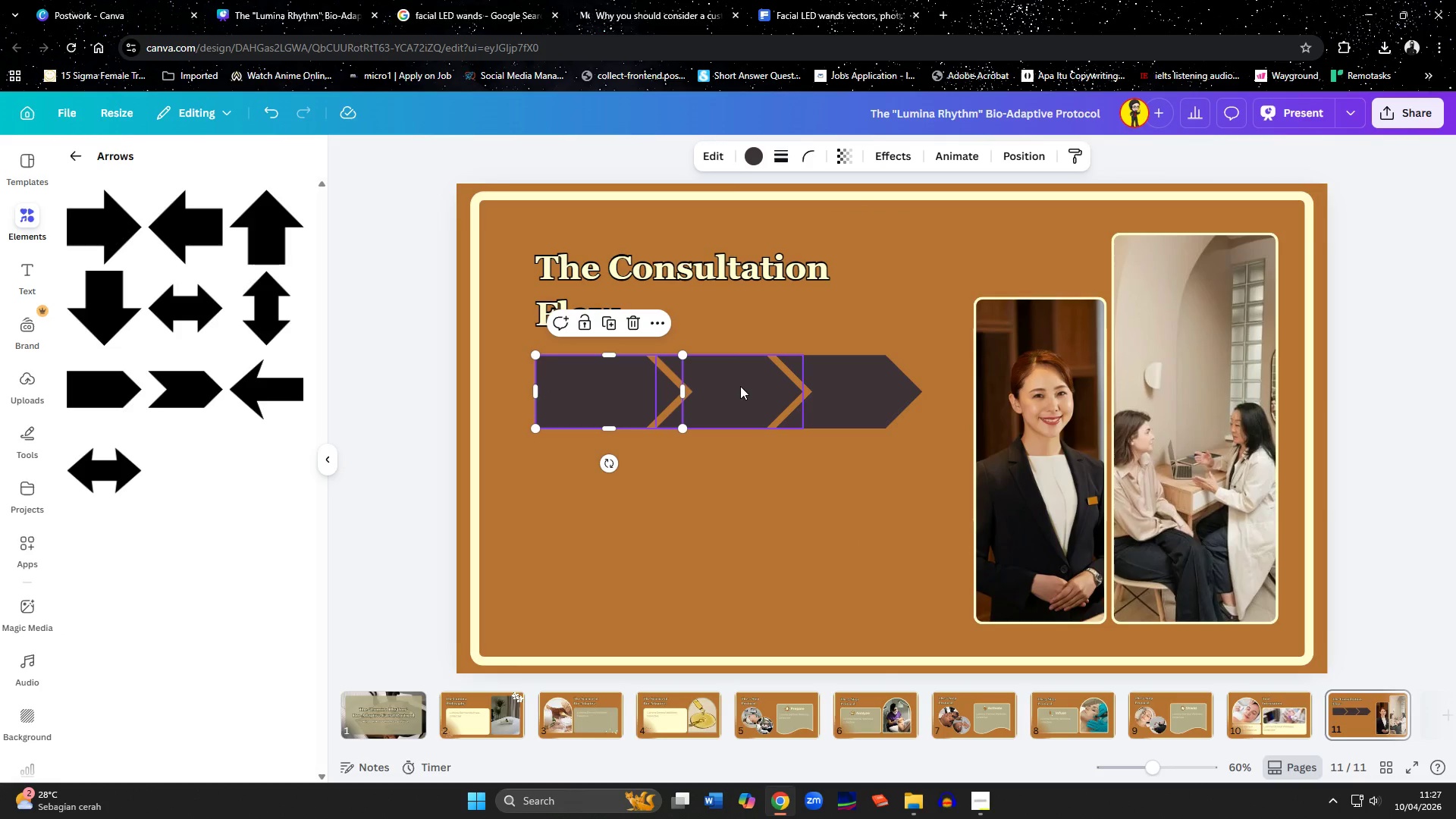 
hold_key(key=ShiftLeft, duration=0.8)
double_click([844, 394])
 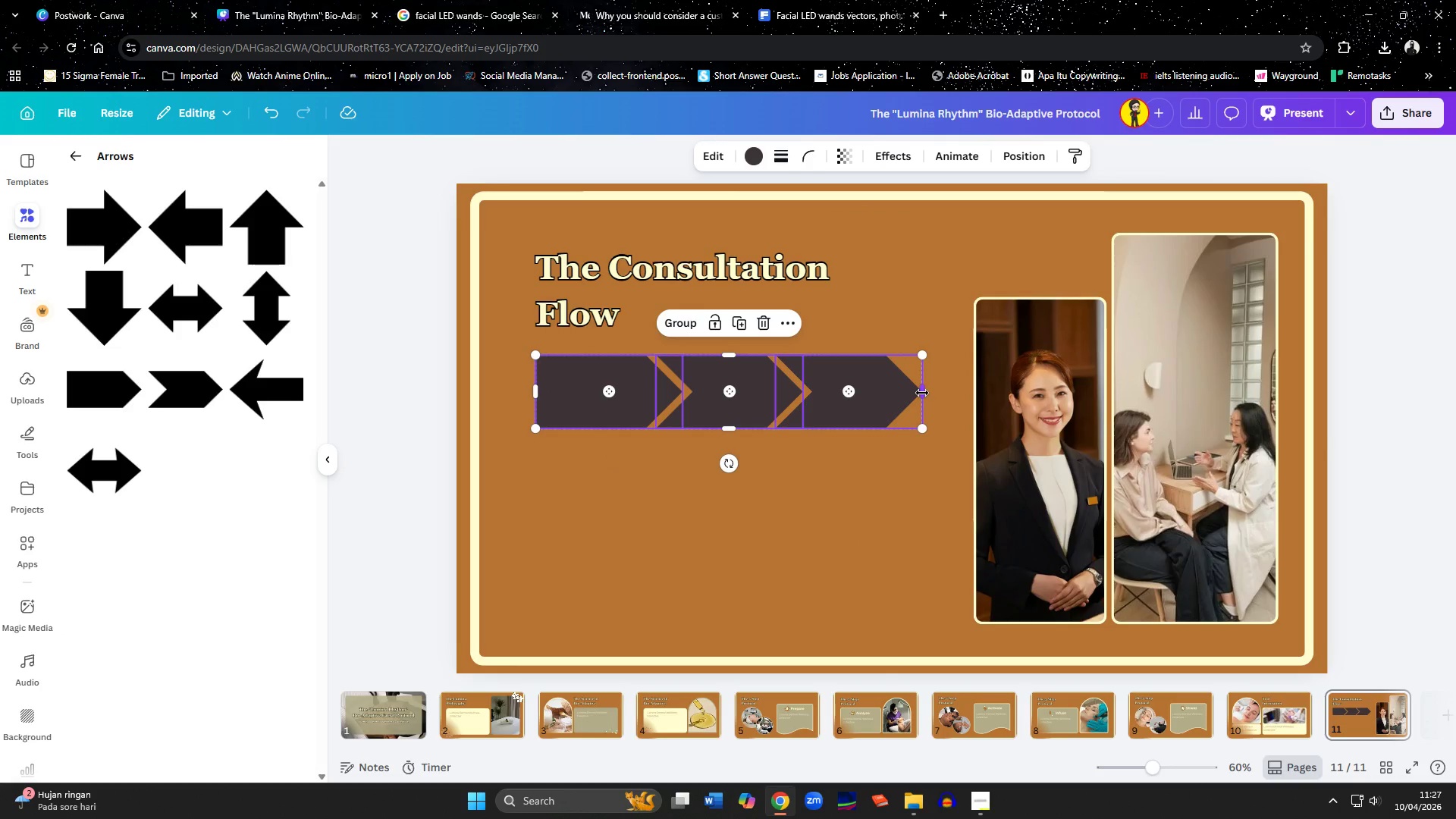 
left_click_drag(start_coordinate=[922, 393], to_coordinate=[957, 399])
 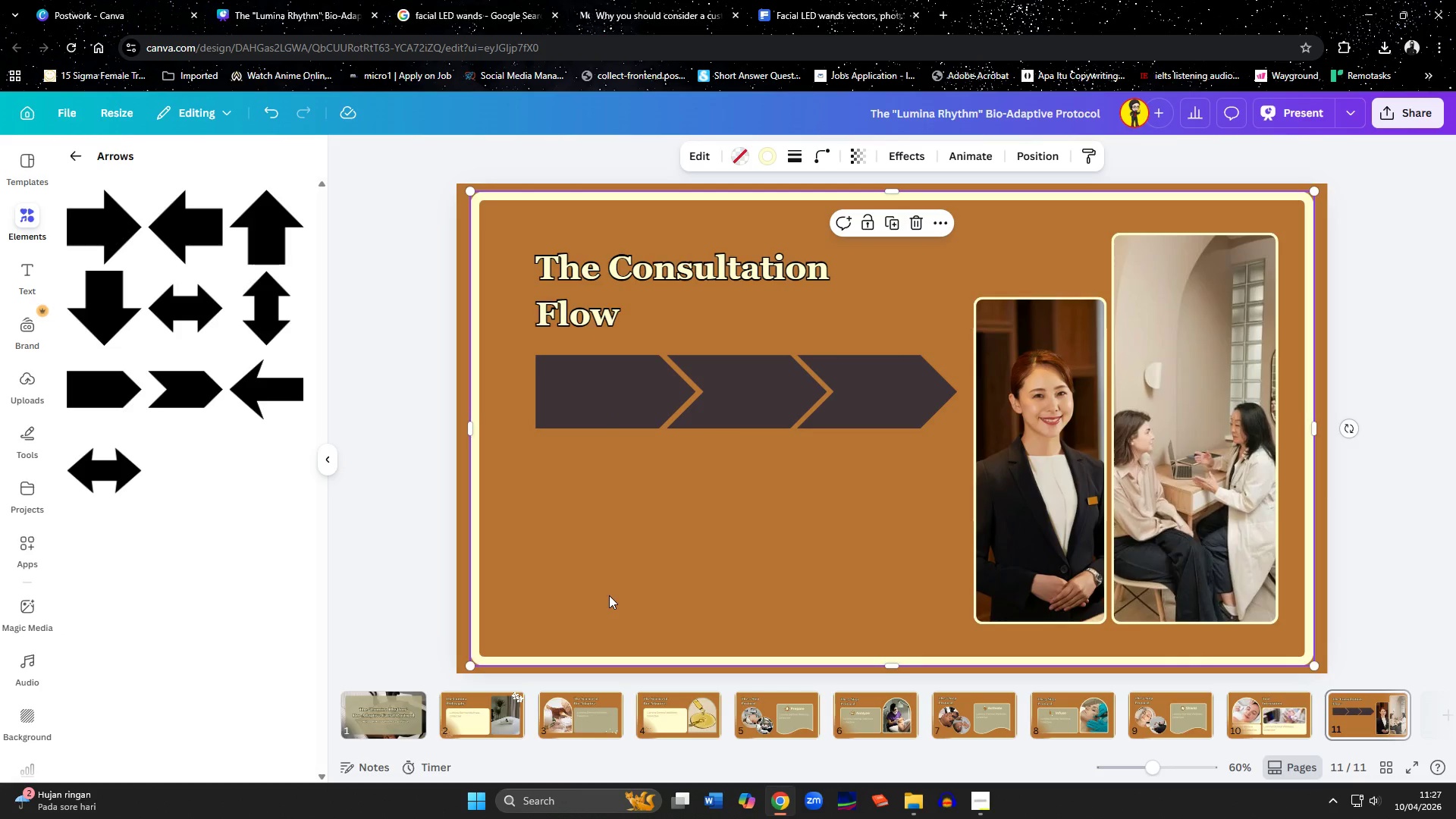 
left_click([579, 410])
 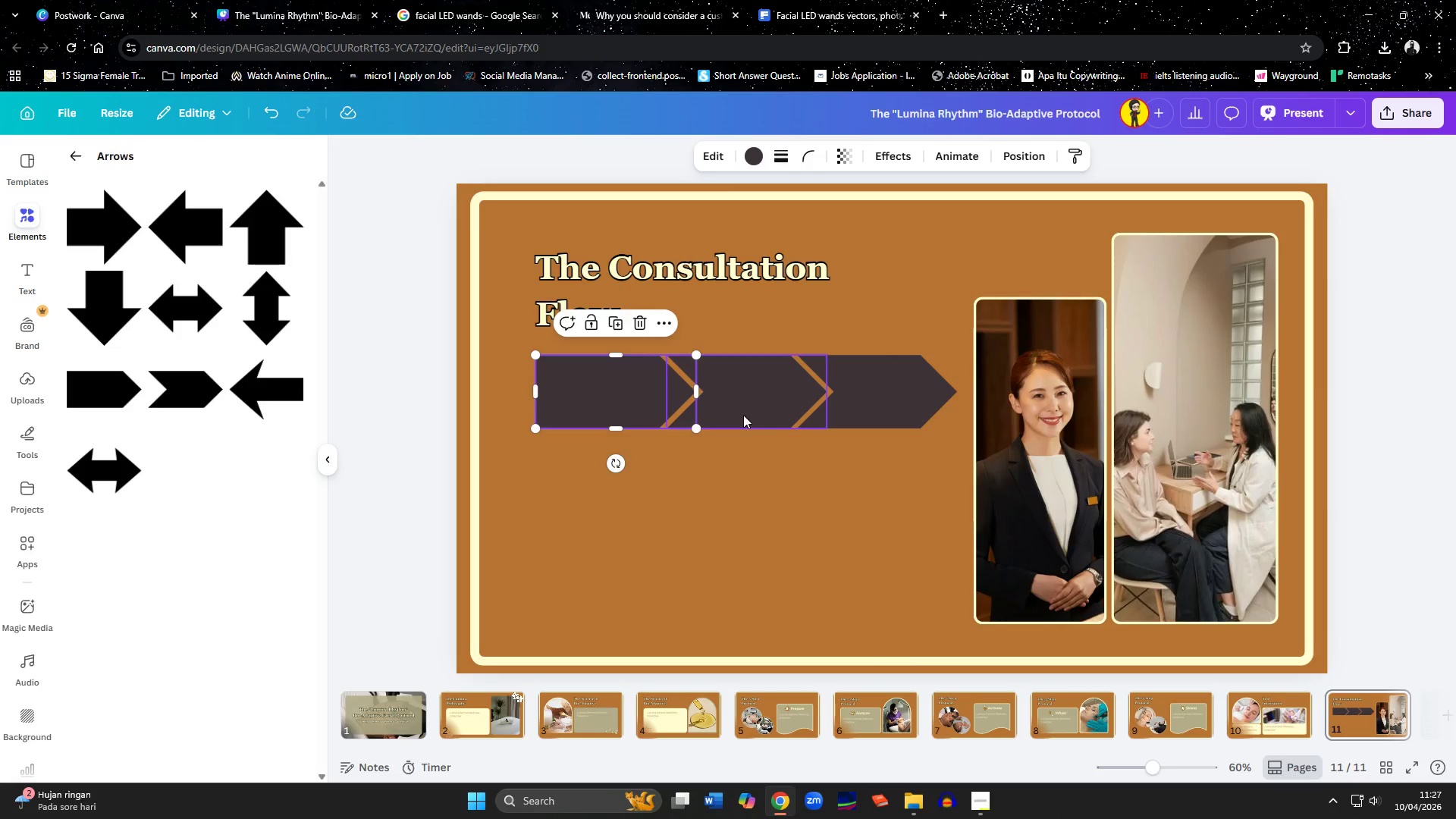 
hold_key(key=ShiftLeft, duration=0.92)
left_click([776, 411])
 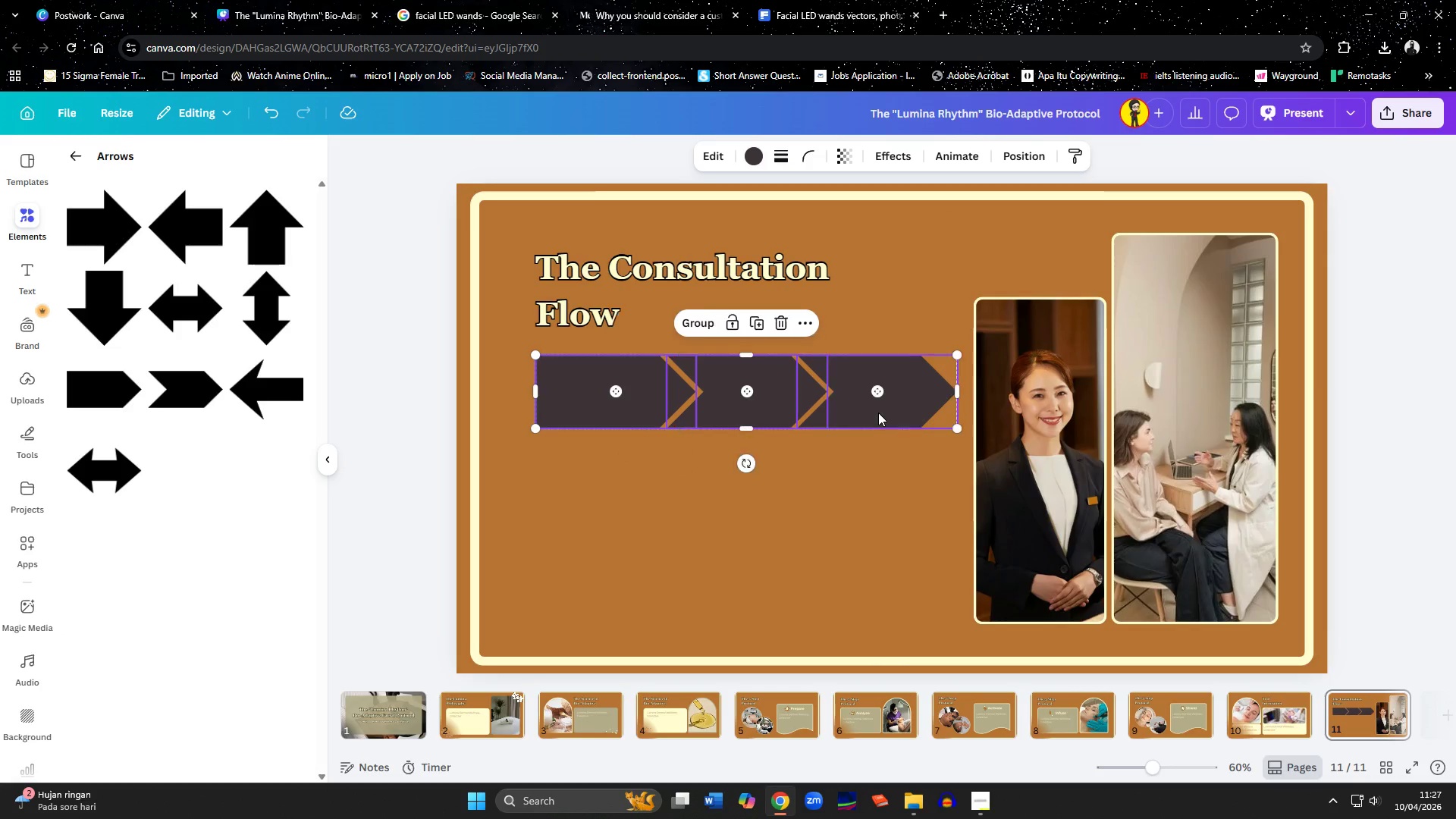 
double_click([878, 413])
 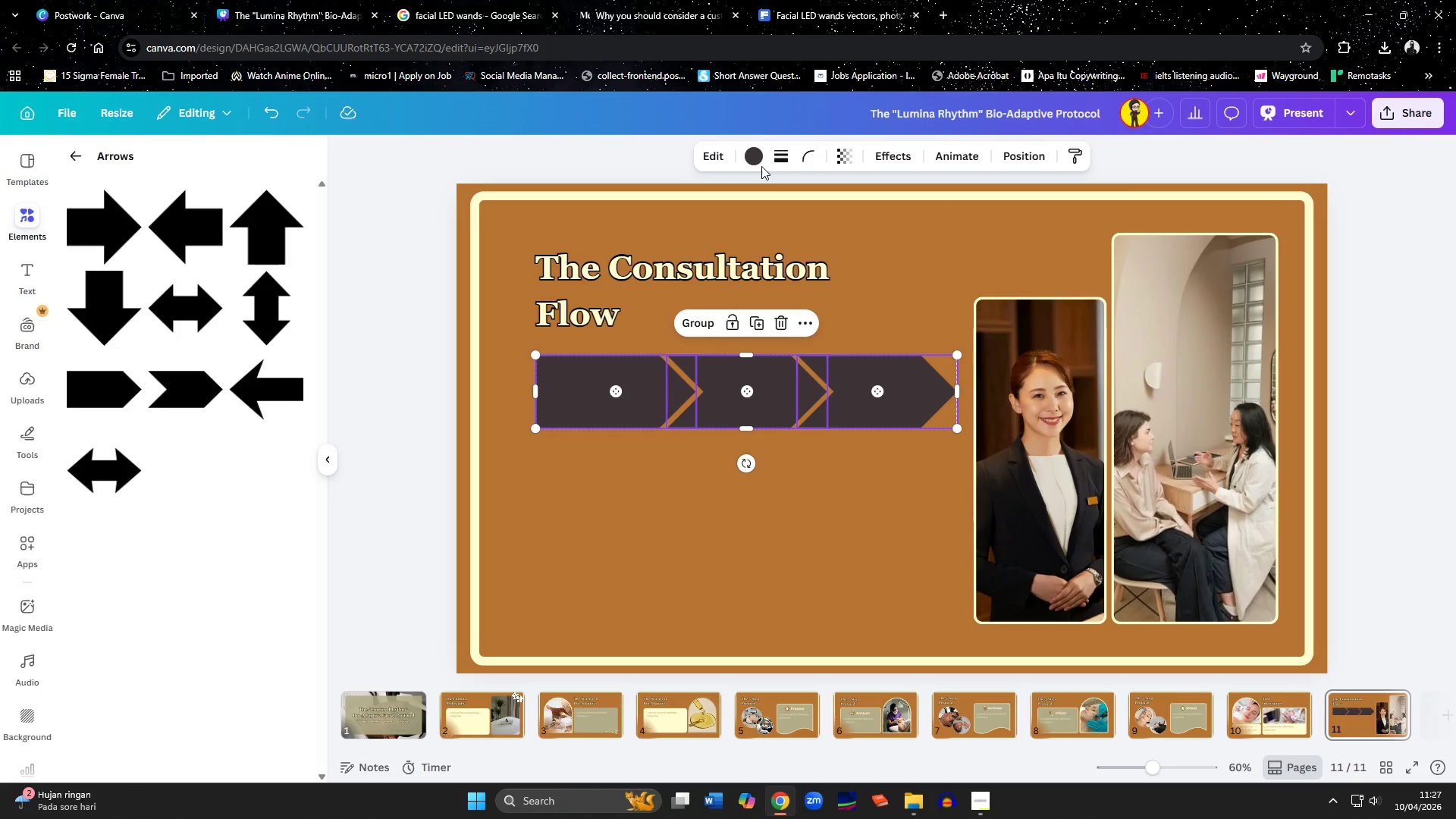 
left_click([760, 159])
 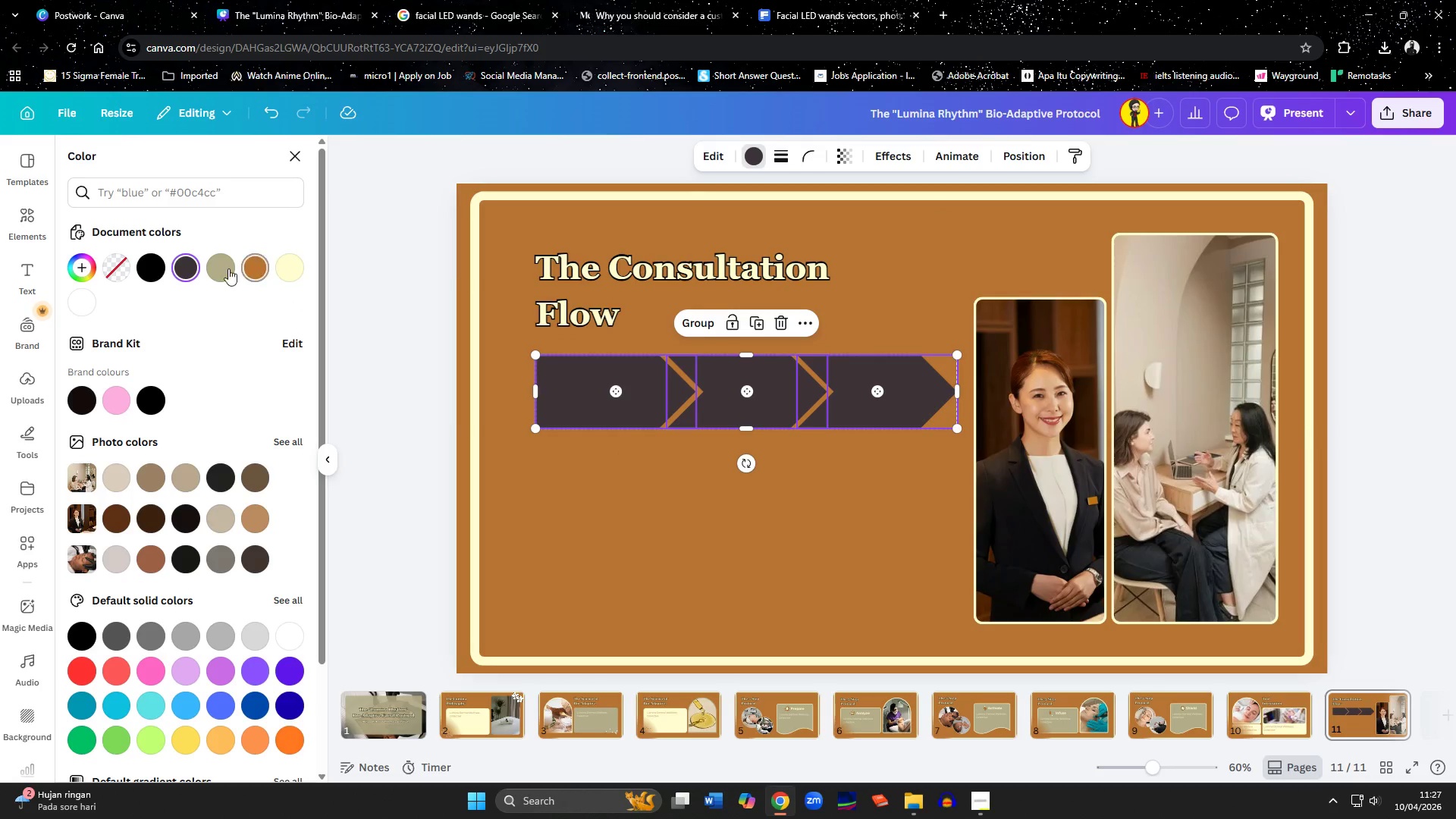 
left_click([227, 268])
 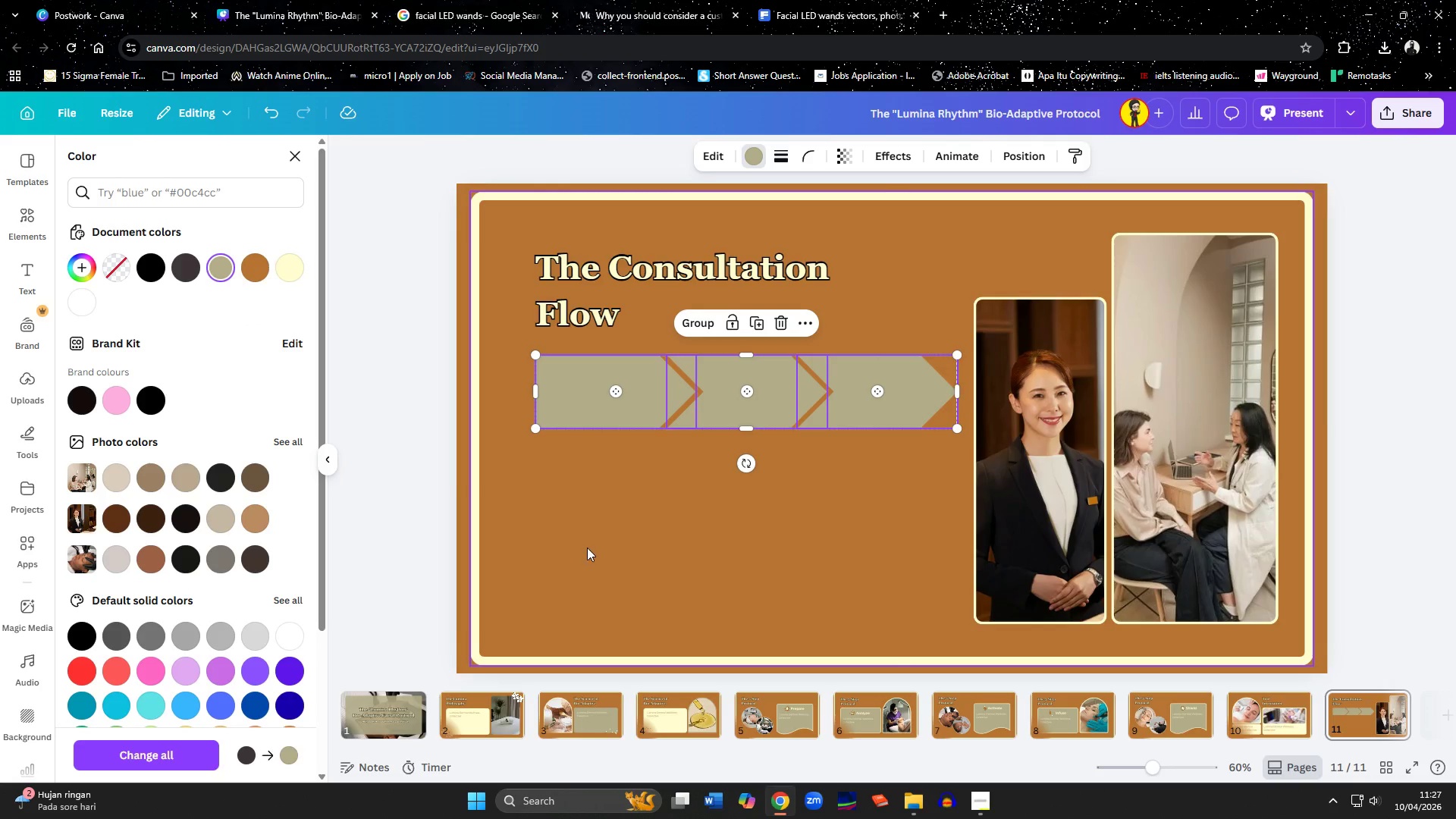 
left_click([587, 548])
 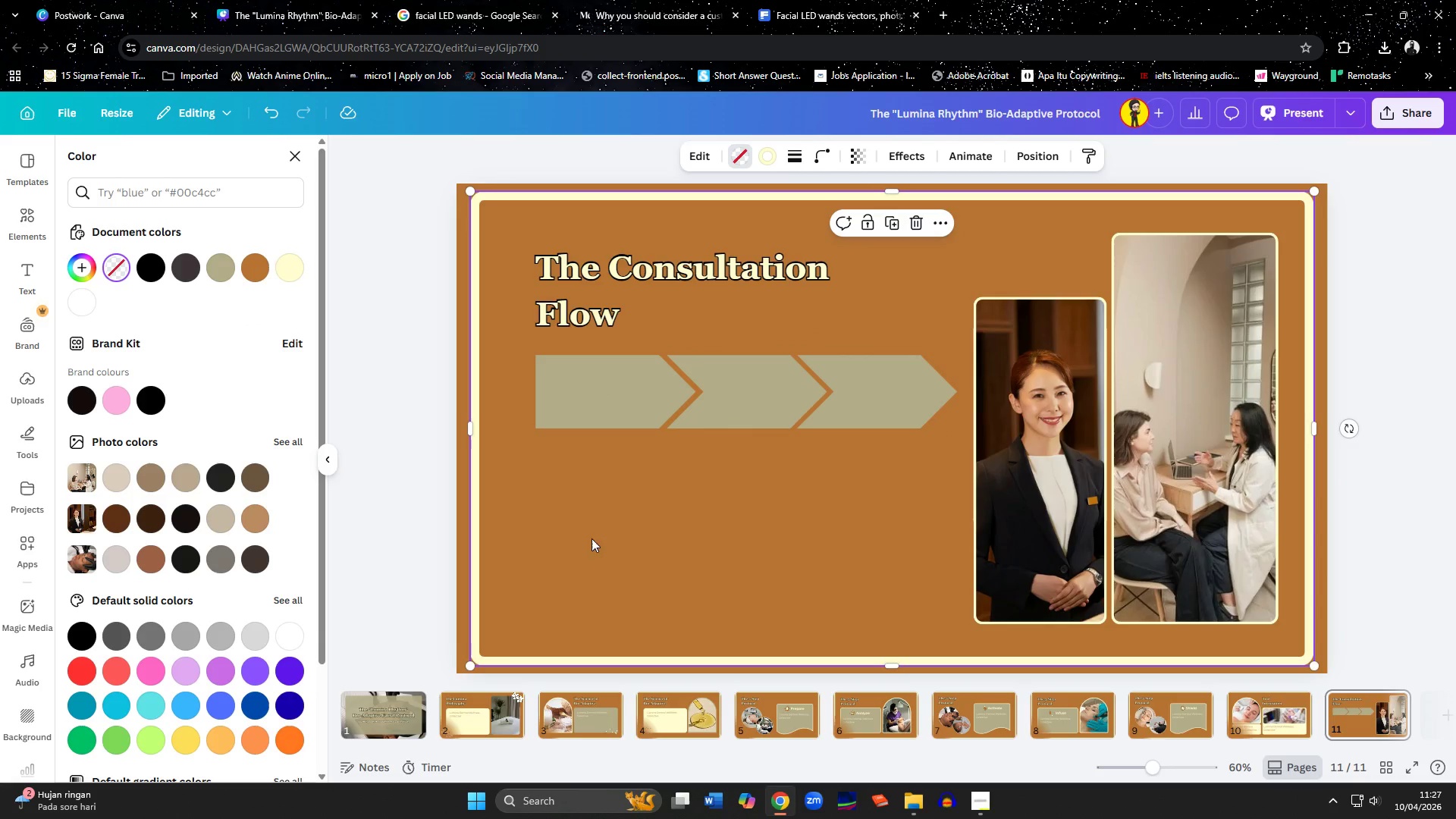 
key(ArrowLeft)
 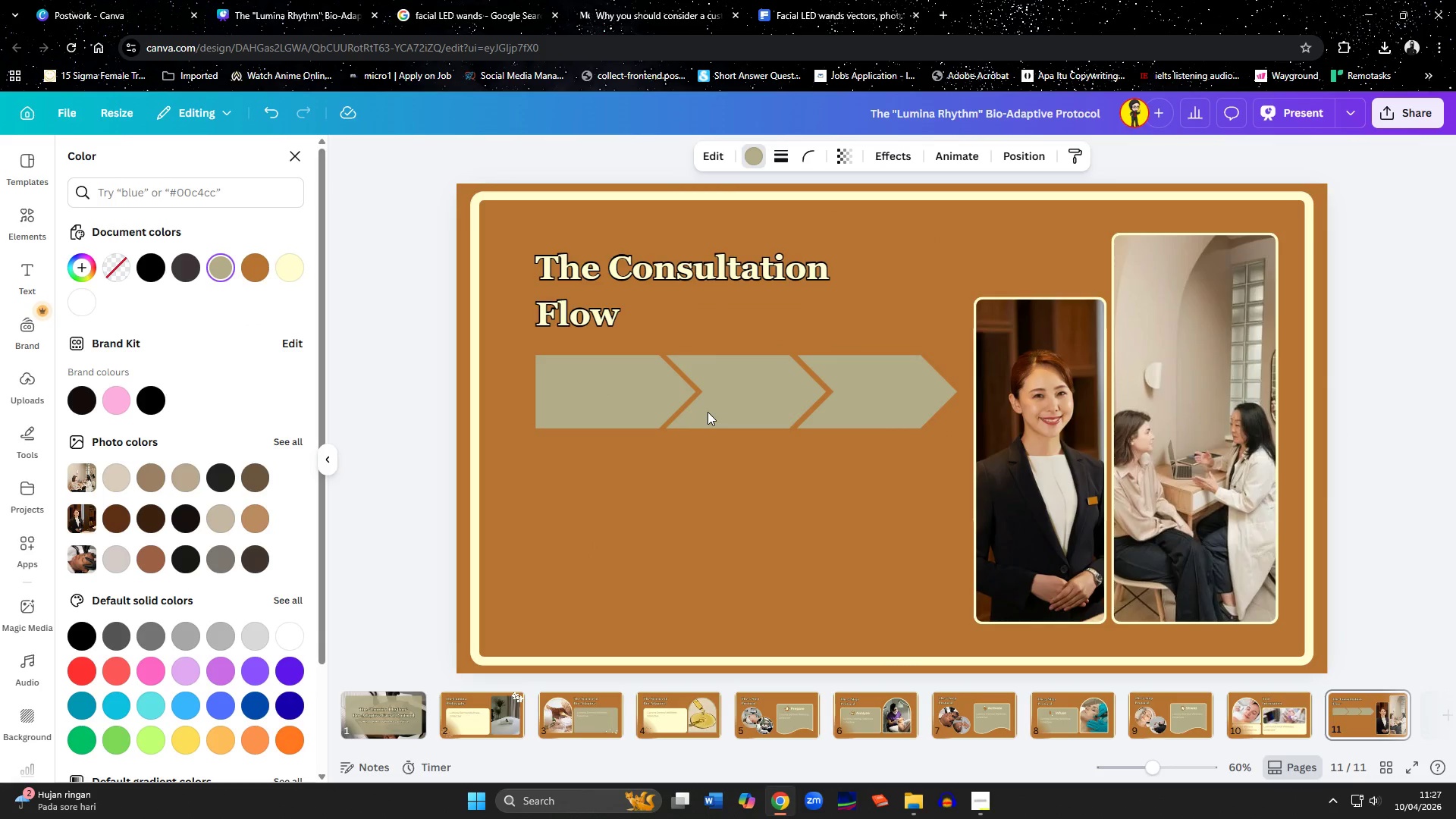 
key(ArrowLeft)
 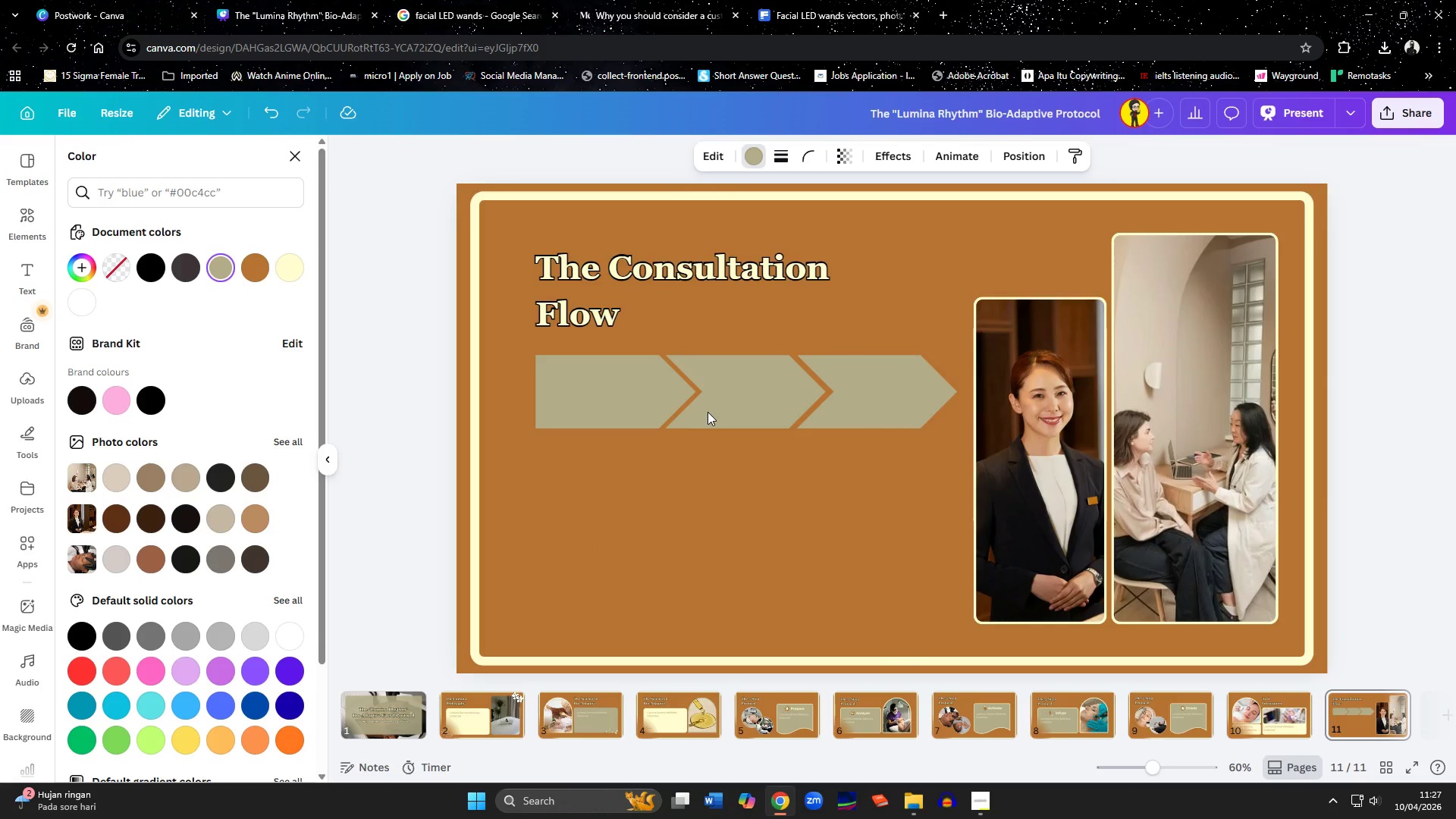 
key(ArrowLeft)
 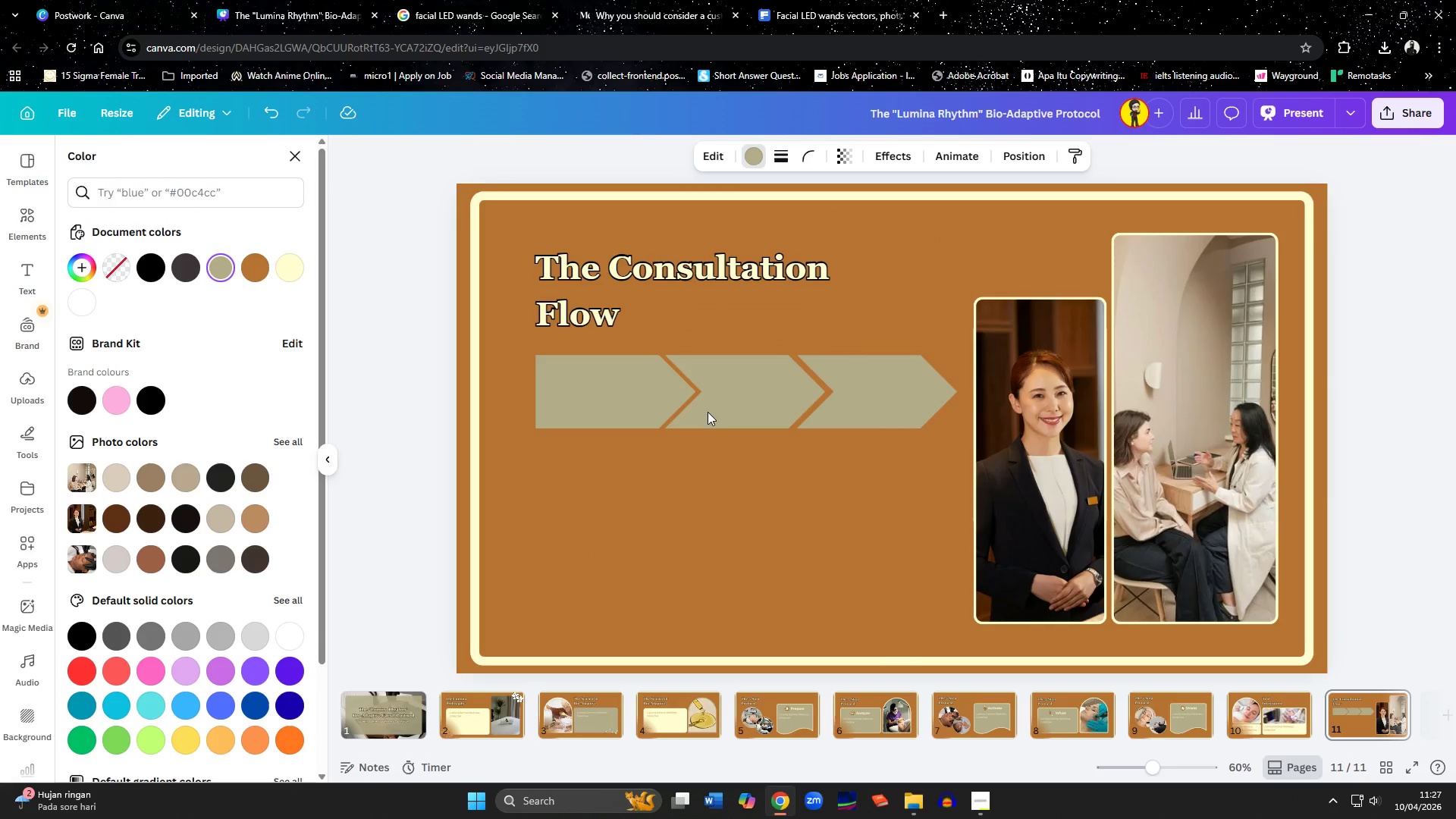 
key(ArrowLeft)
 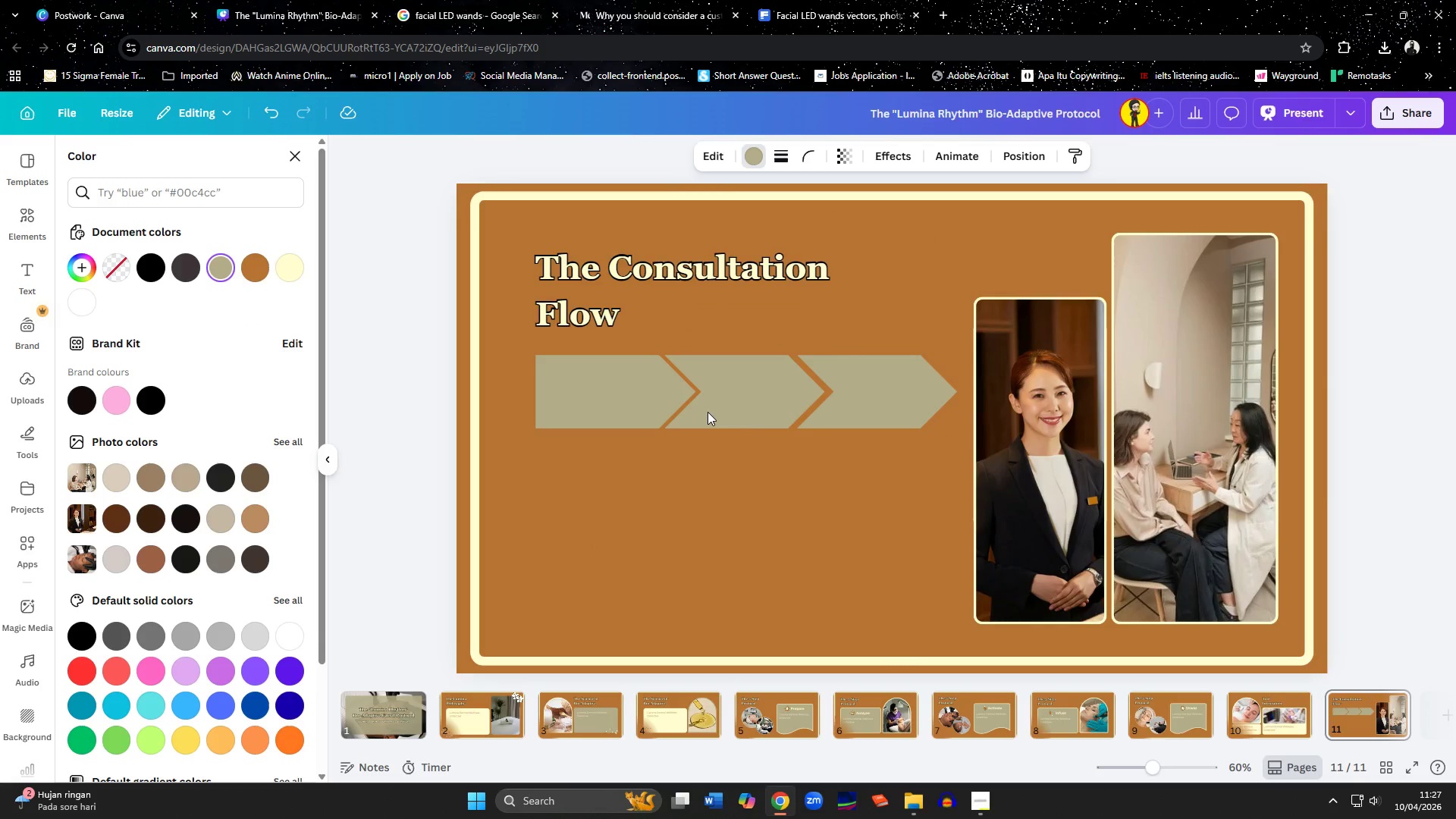 
key(ArrowLeft)
 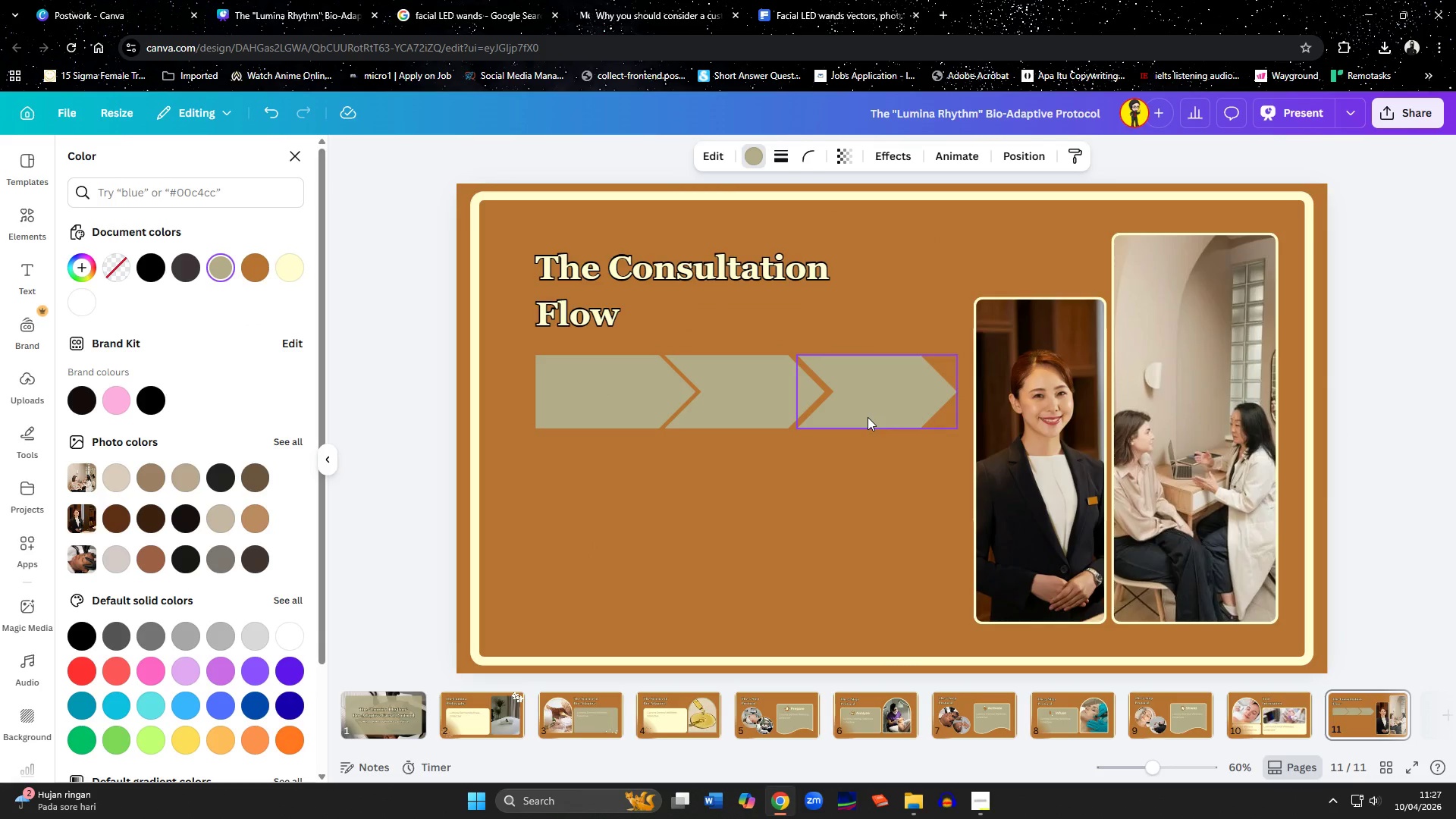 
left_click([868, 417])
 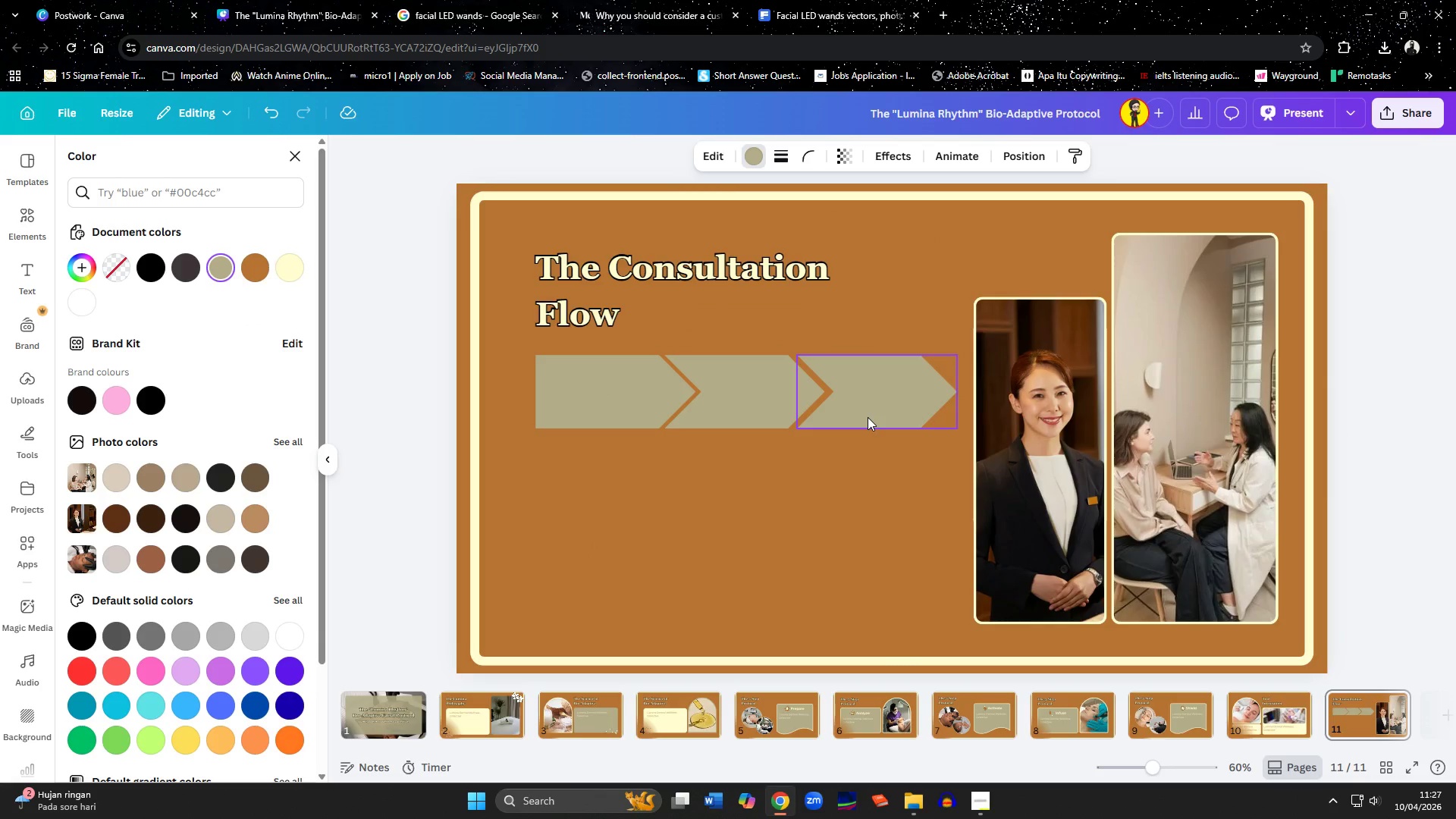 
key(ArrowLeft)
 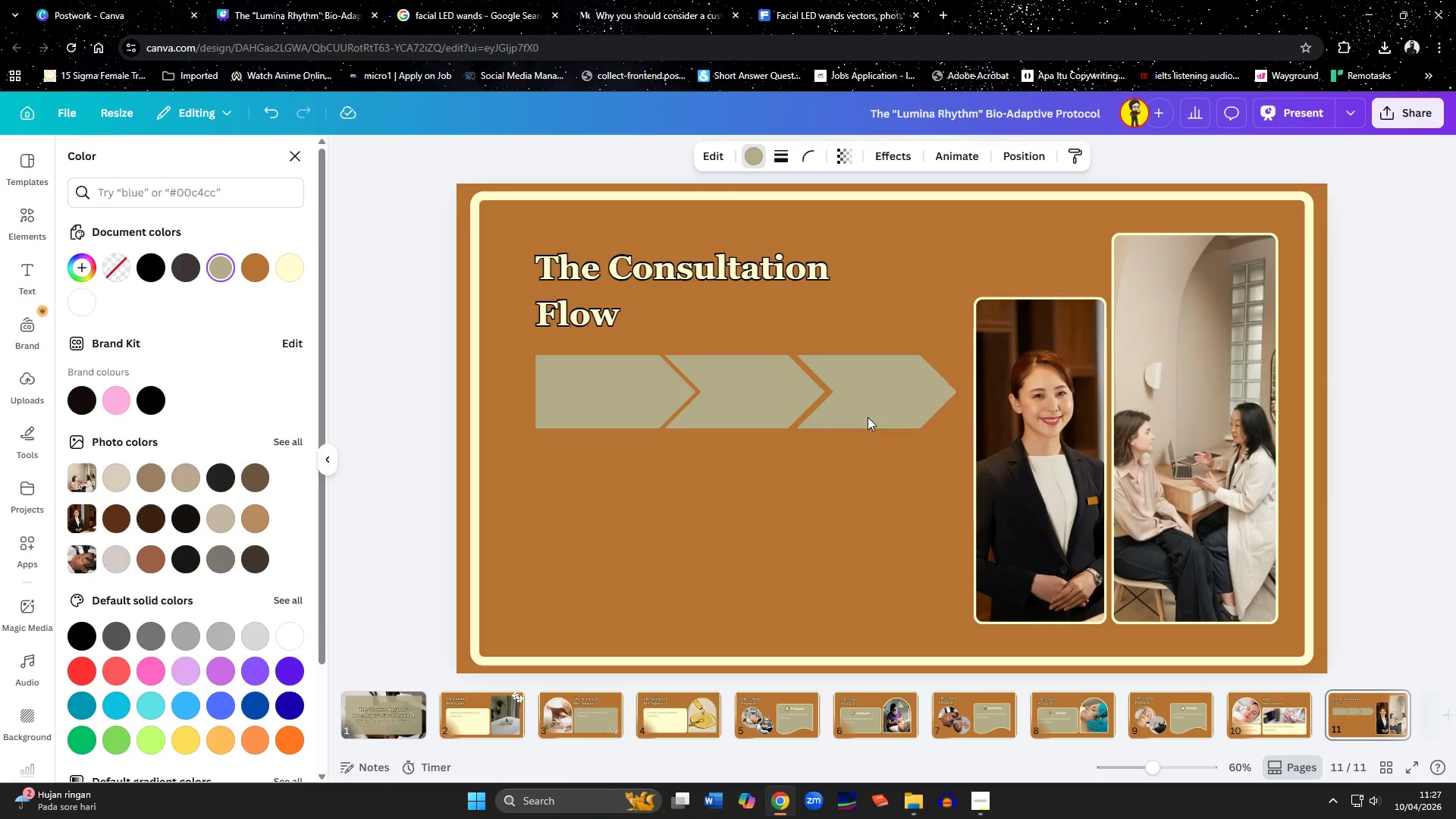 
key(ArrowLeft)
 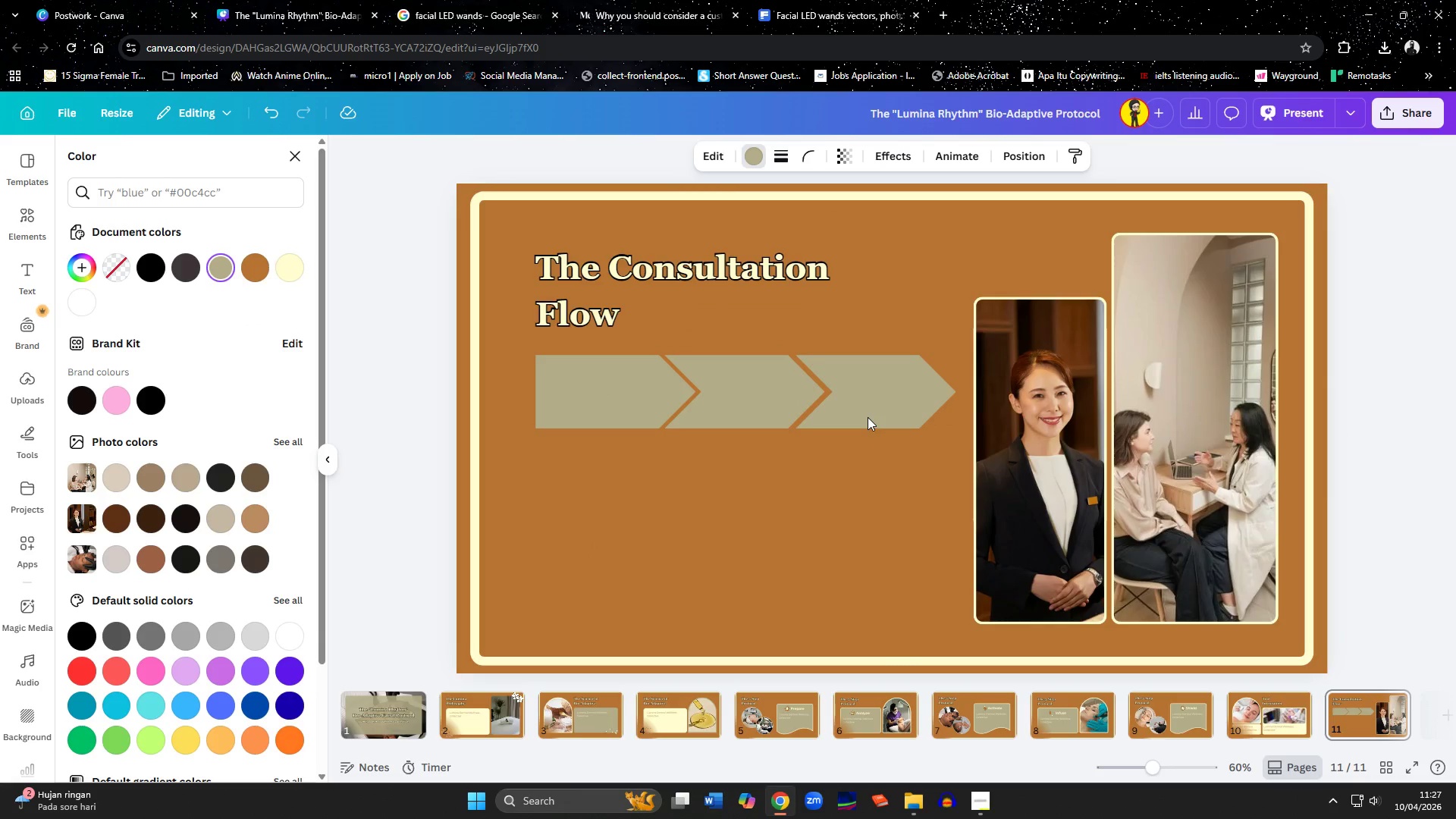 
key(ArrowLeft)
 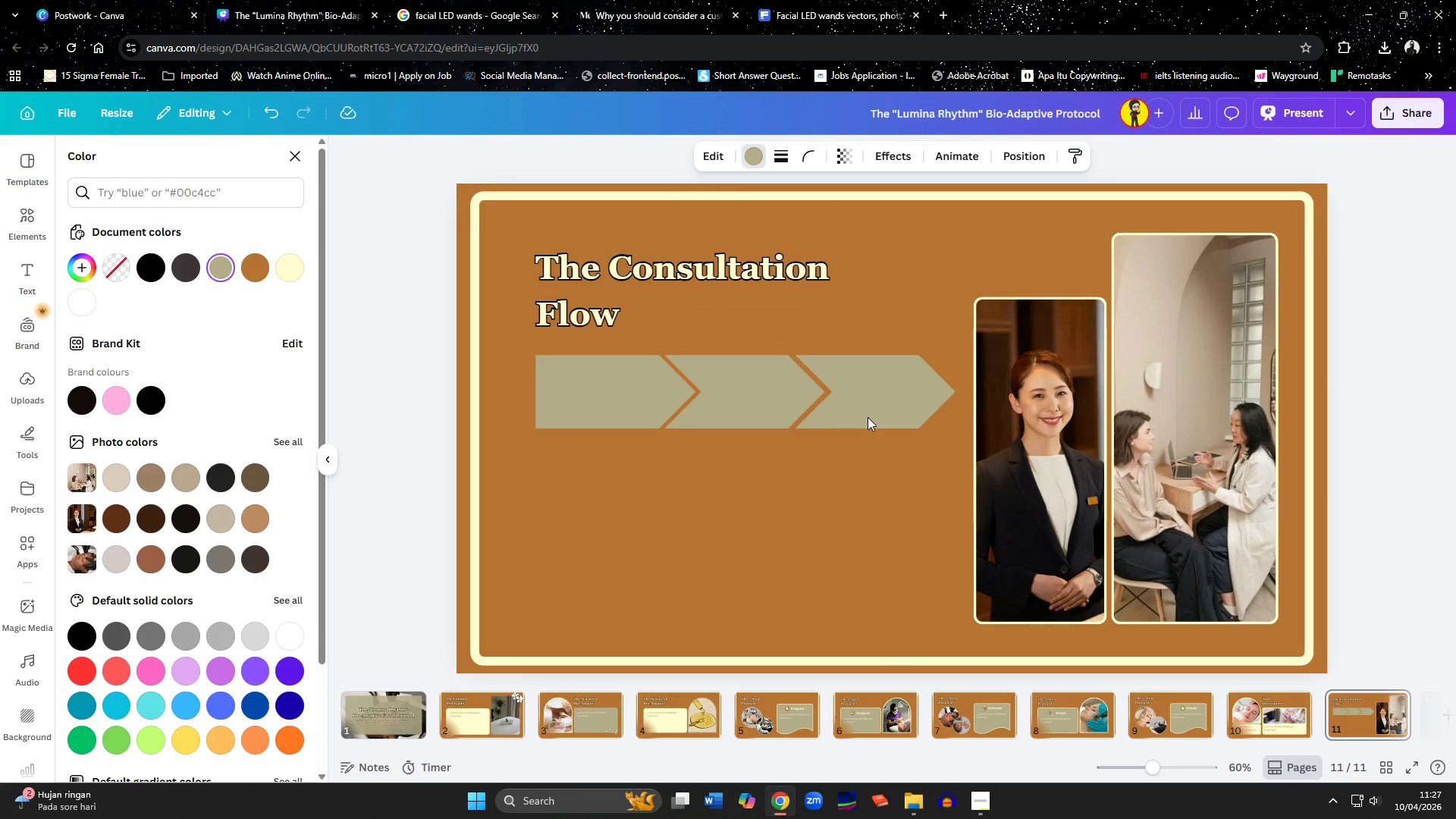 
key(ArrowLeft)
 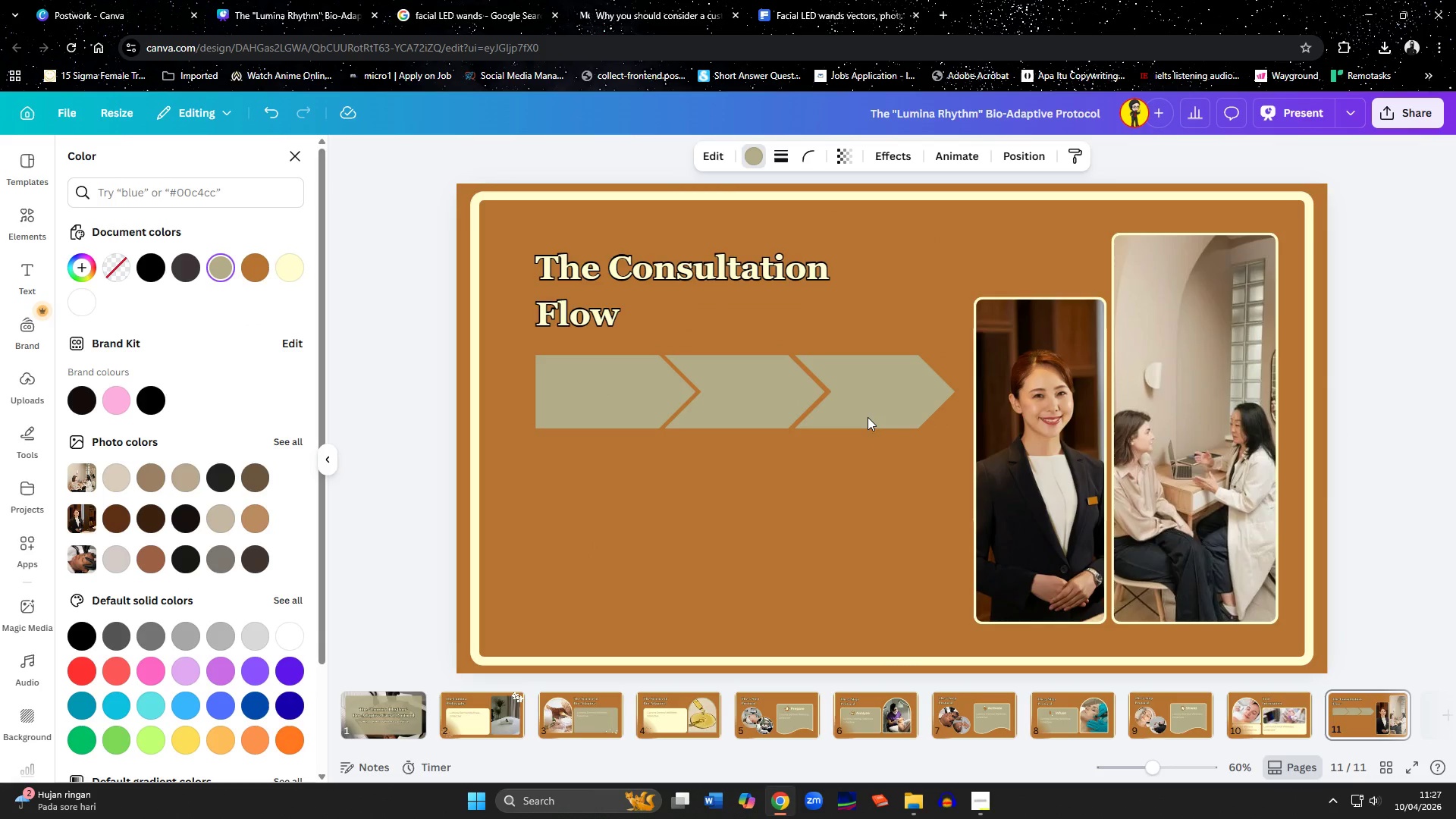 
key(ArrowLeft)
 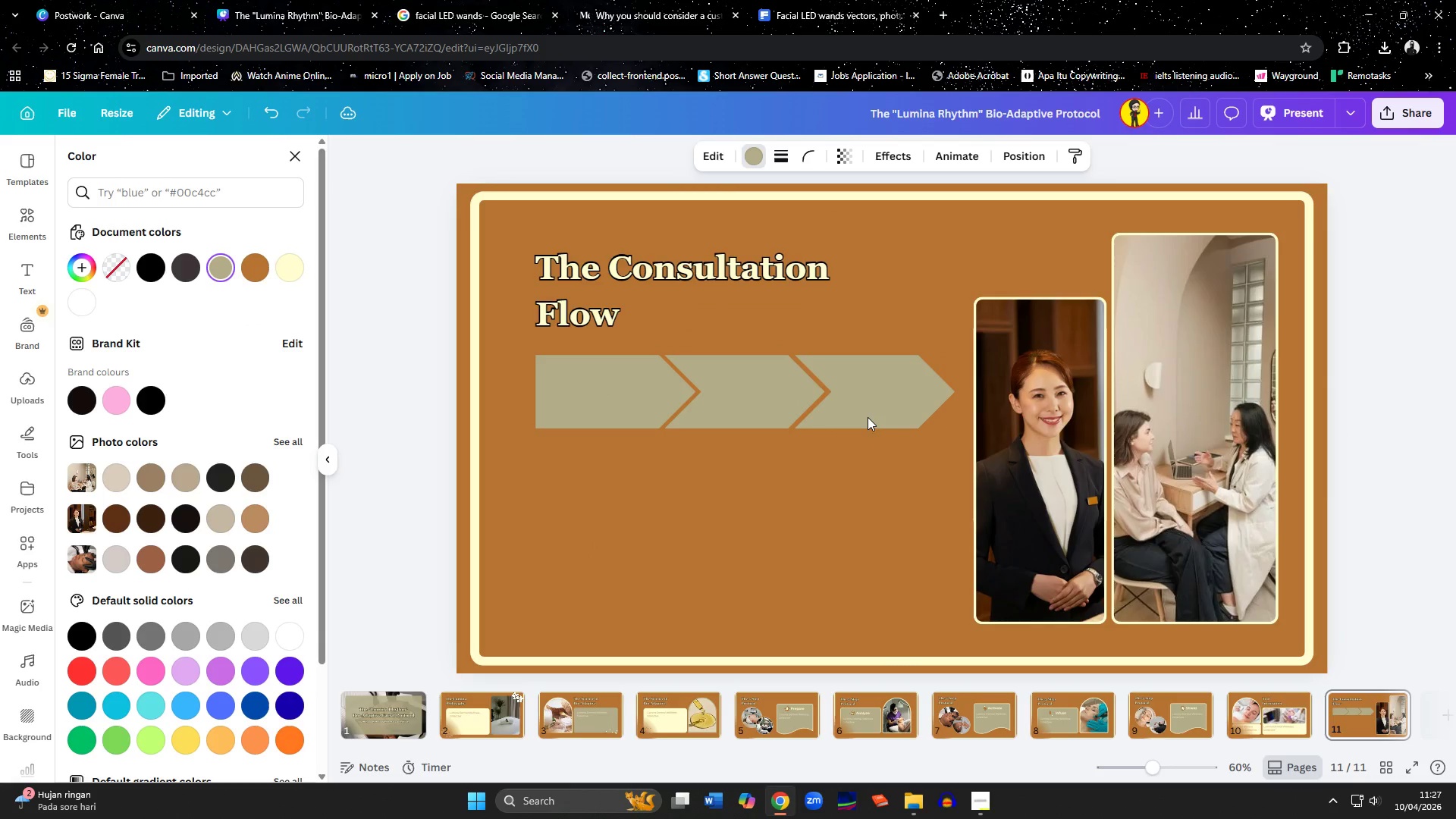 
key(ArrowLeft)
 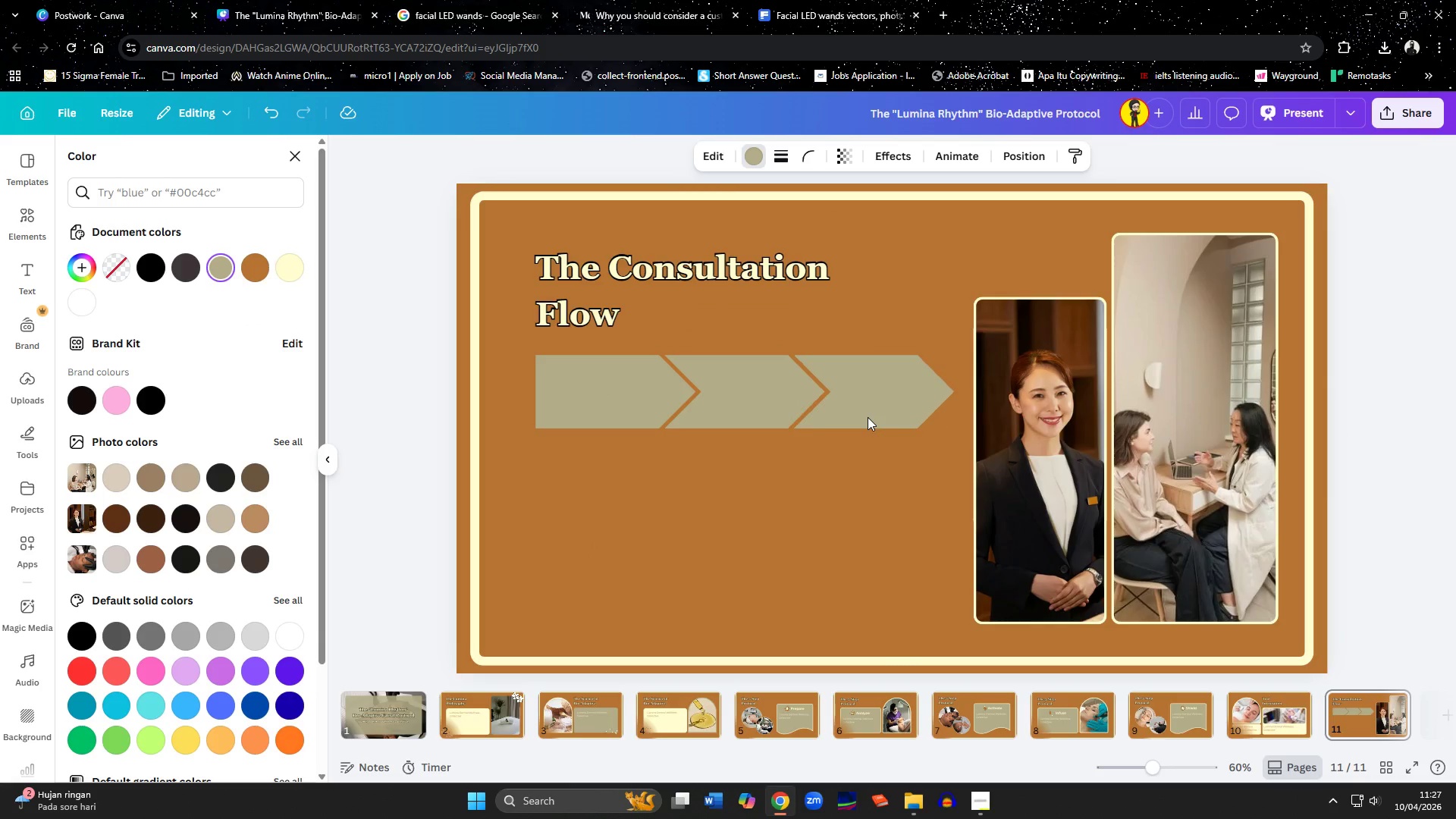 
key(ArrowLeft)
 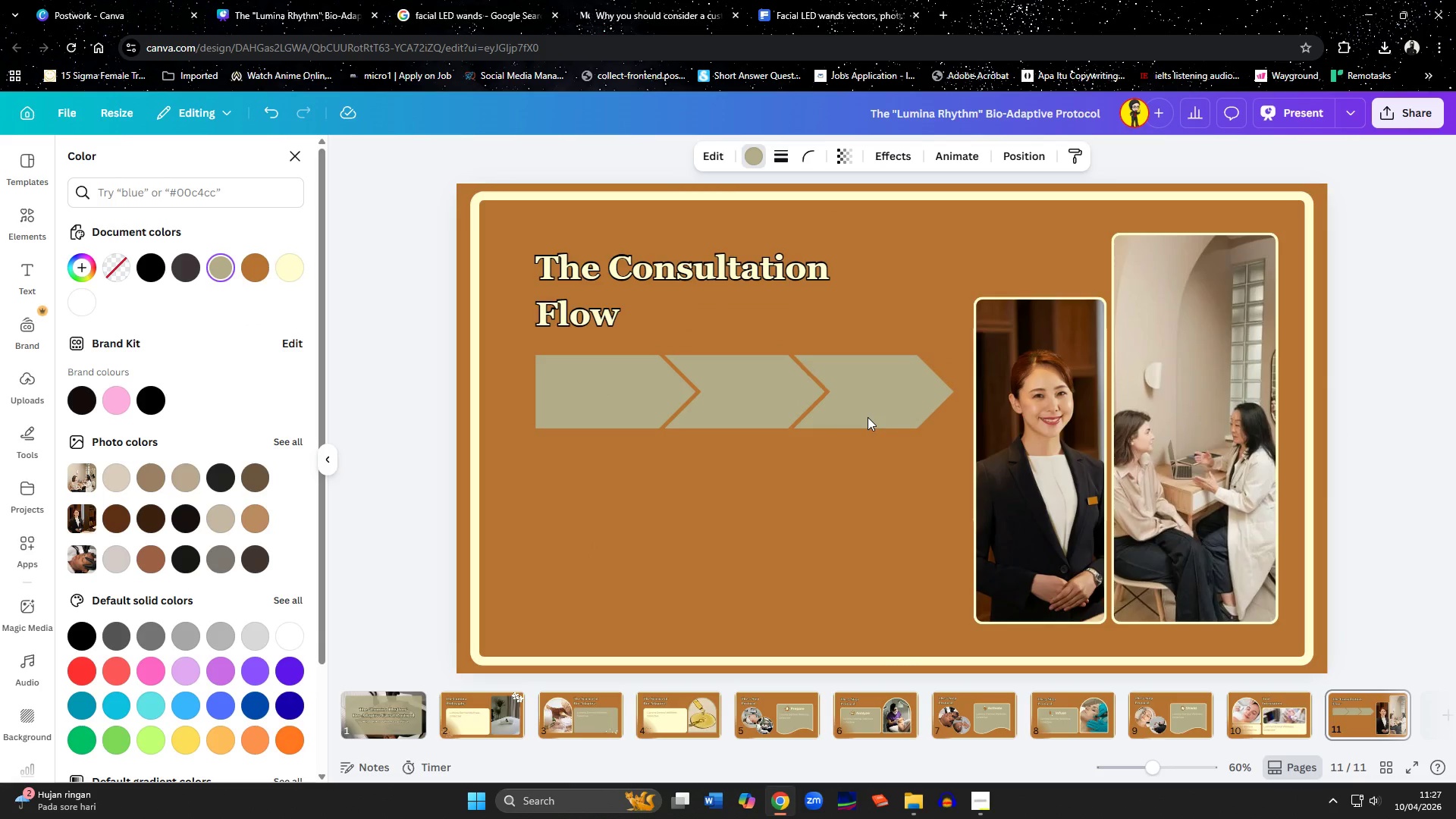 
key(ArrowLeft)
 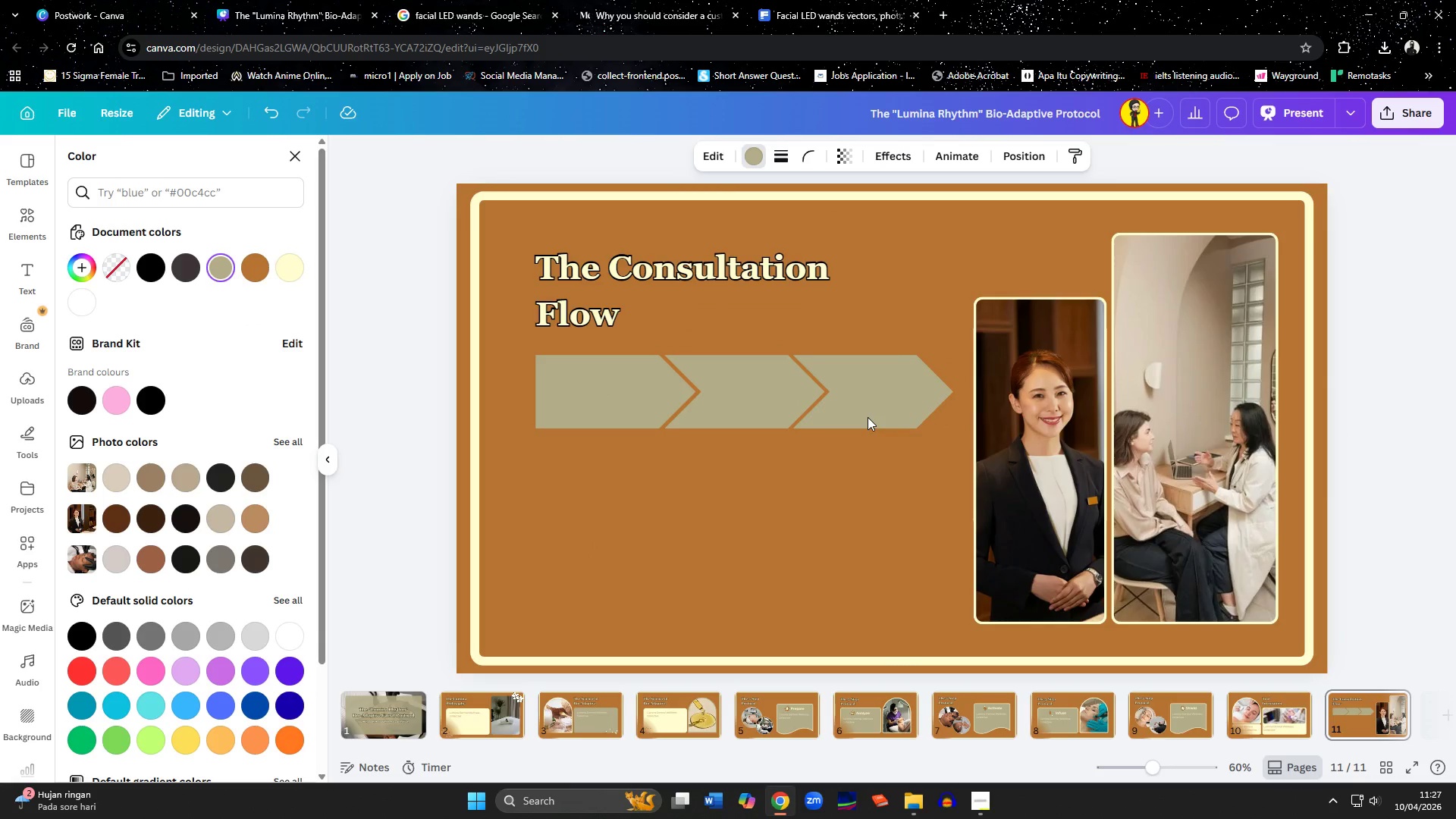 
key(ArrowLeft)
 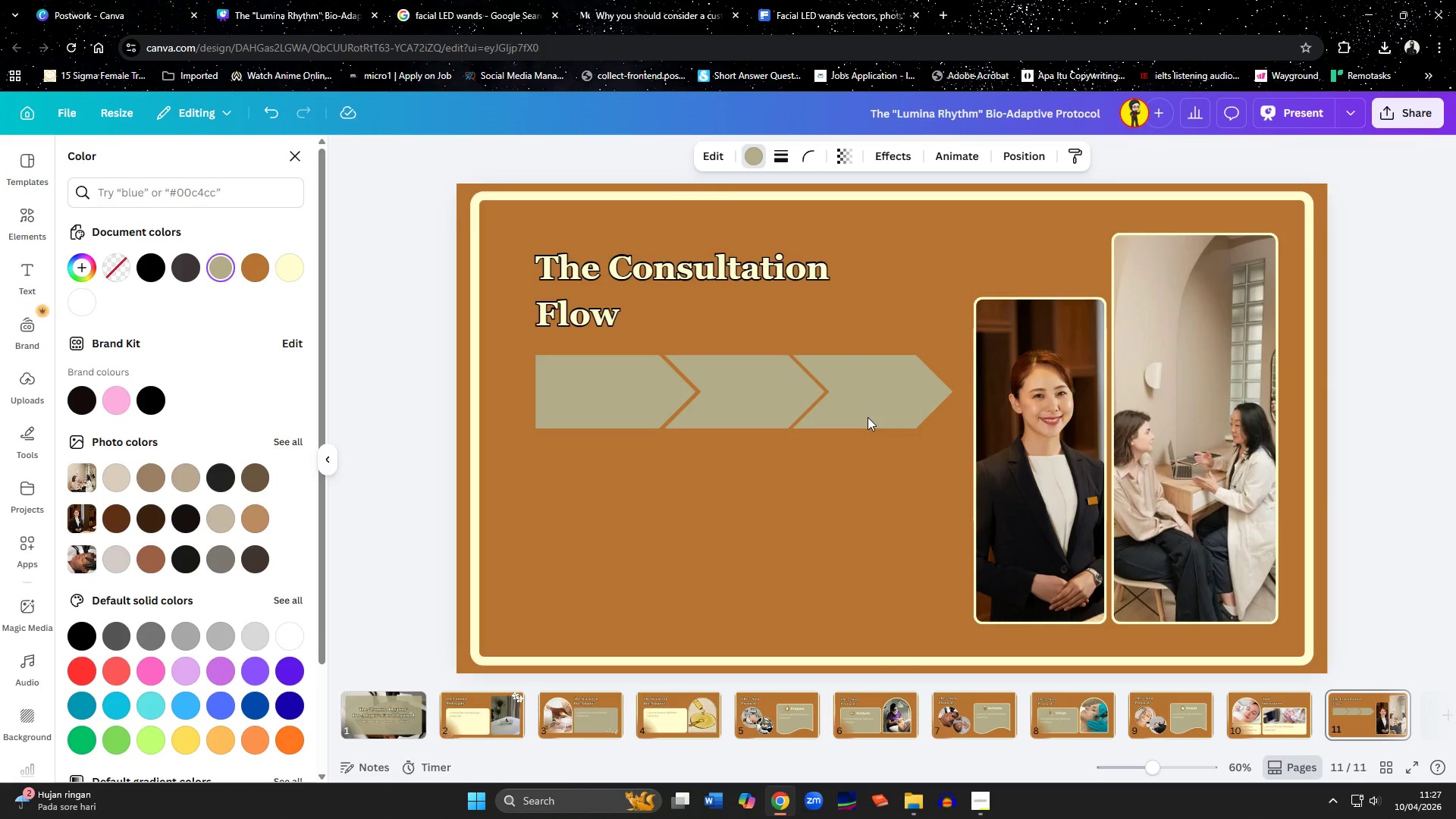 
key(ArrowLeft)
 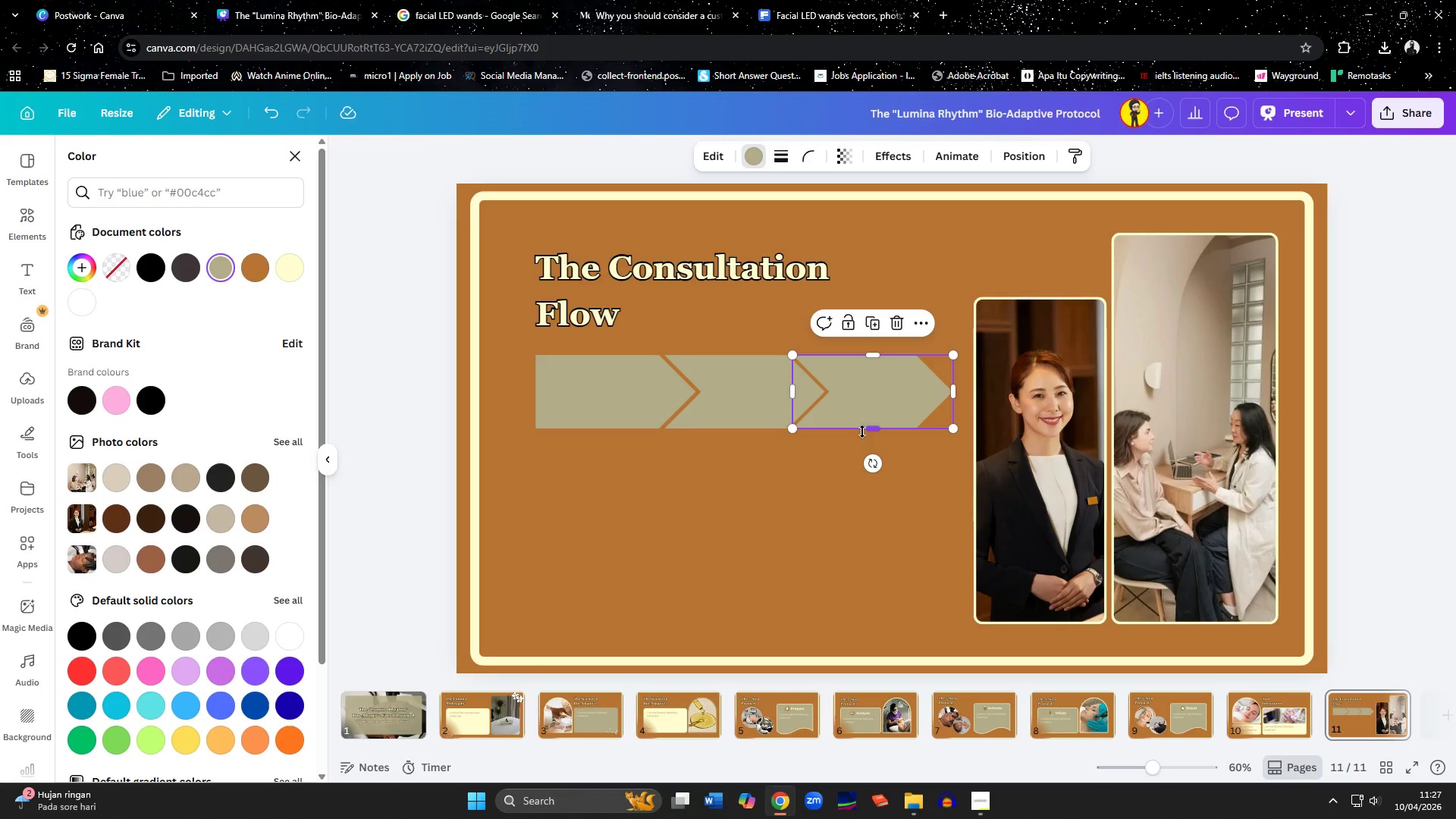 
key(ArrowRight)
 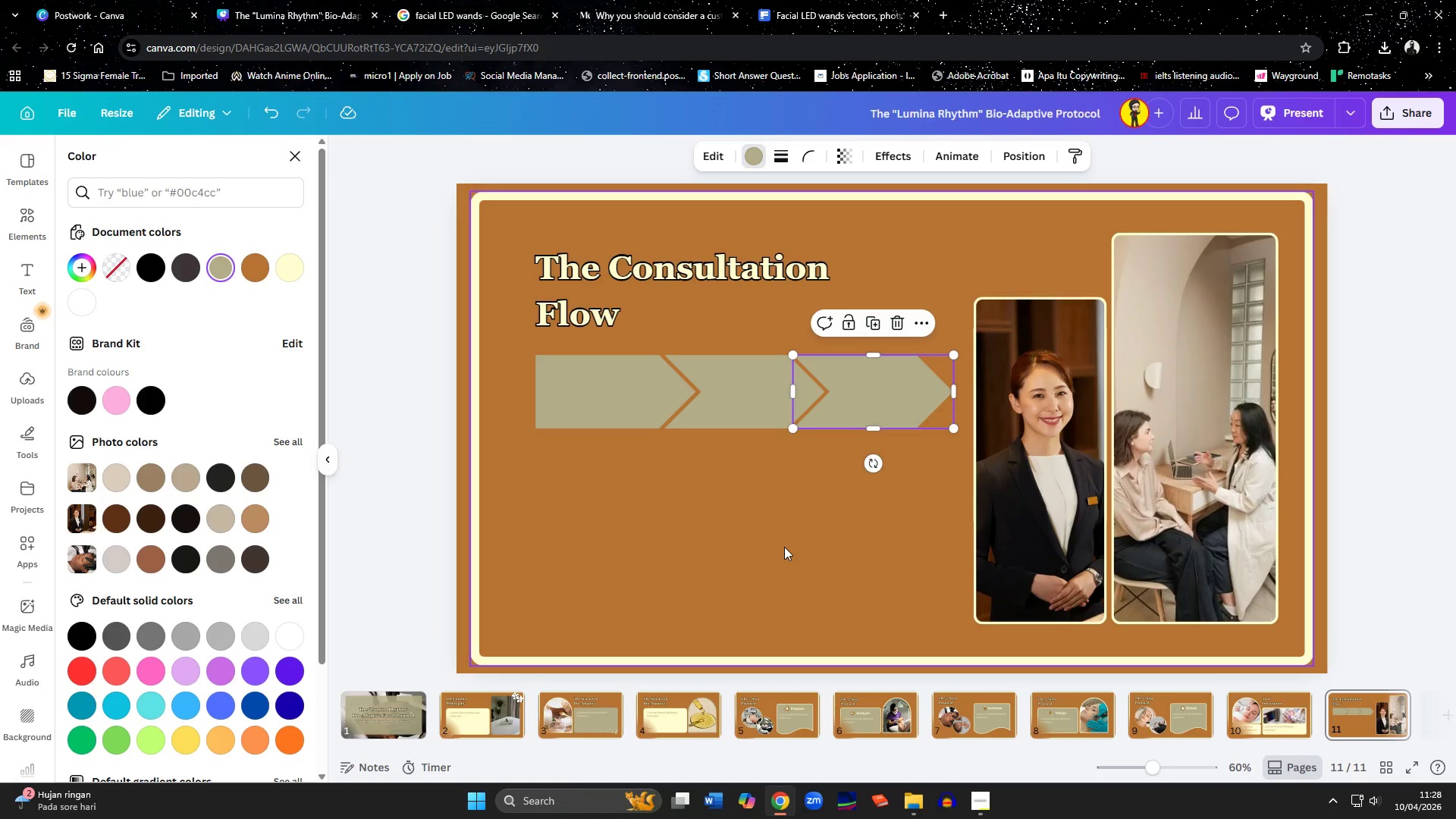 
left_click([784, 547])
 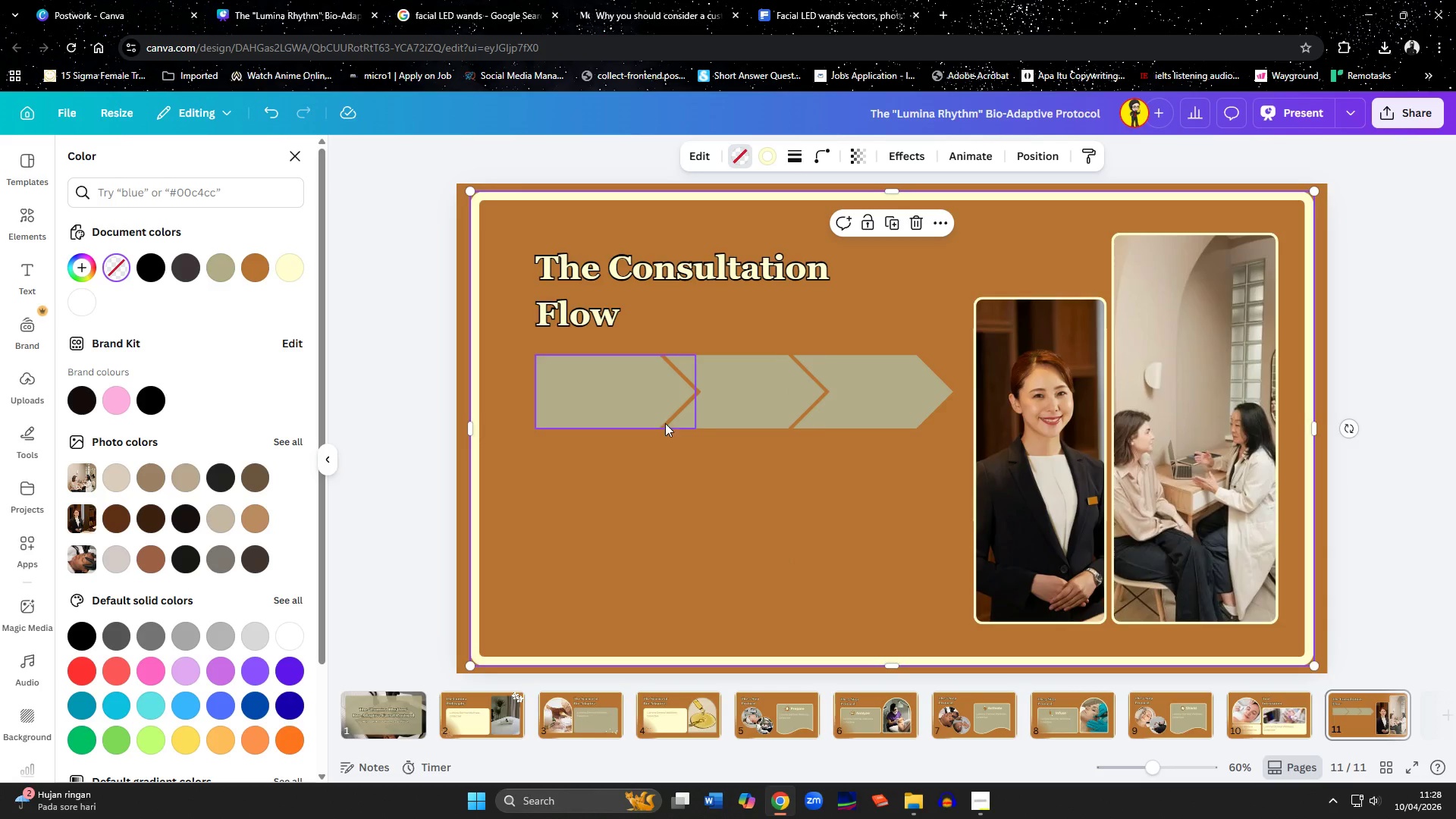 
left_click([701, 424])
 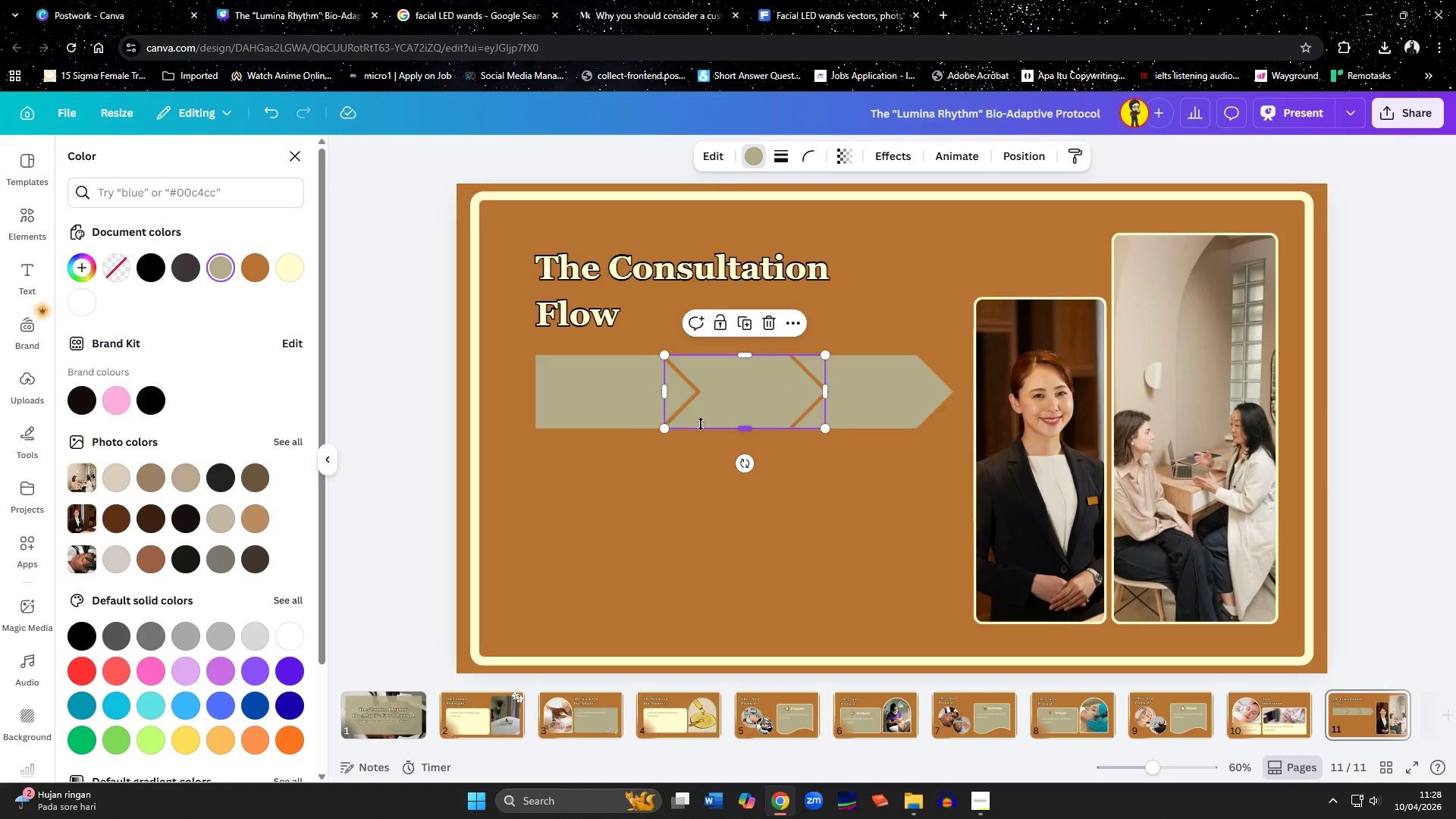 
key(Control+ControlRight)
 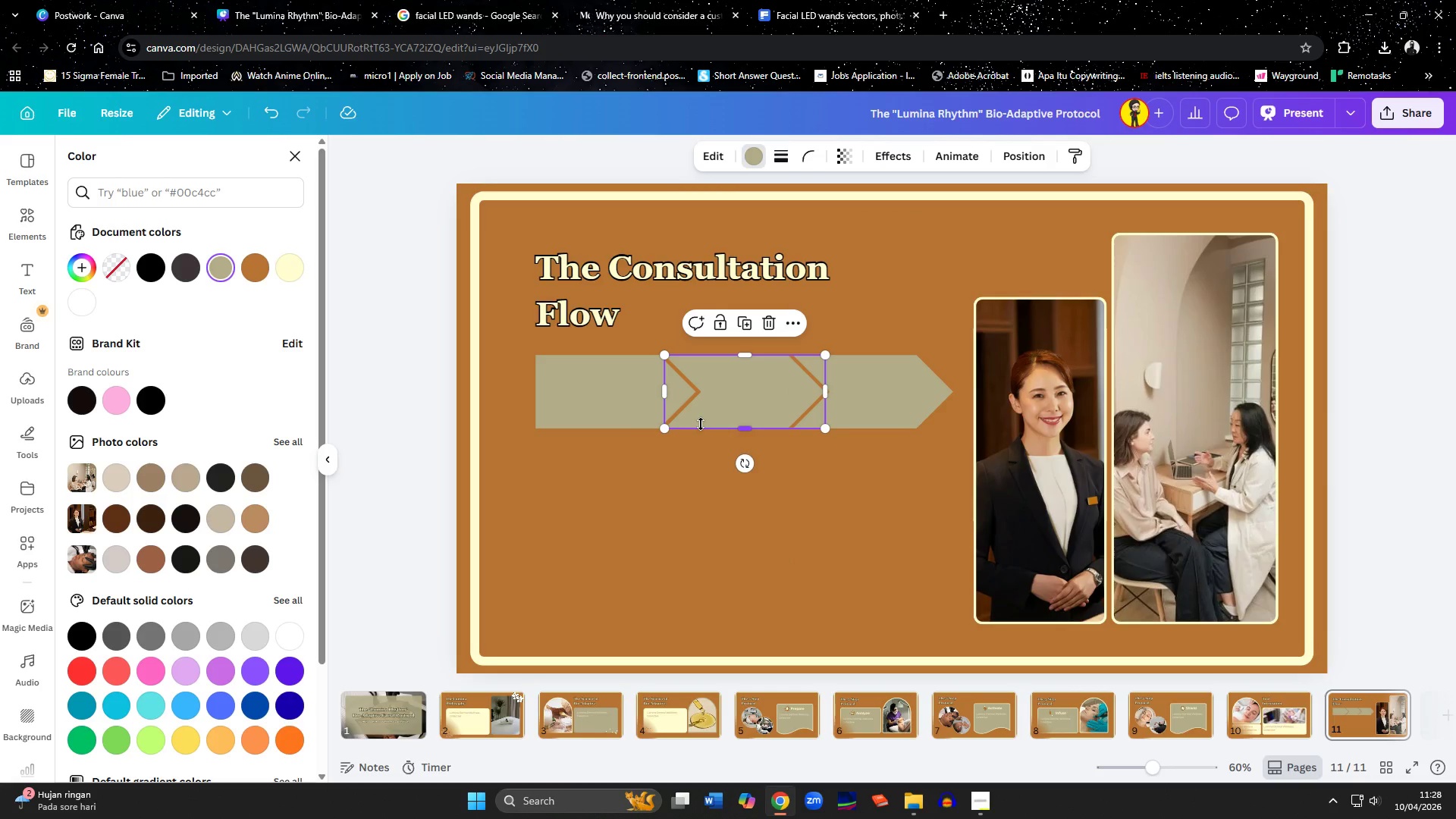 
key(ArrowLeft)
 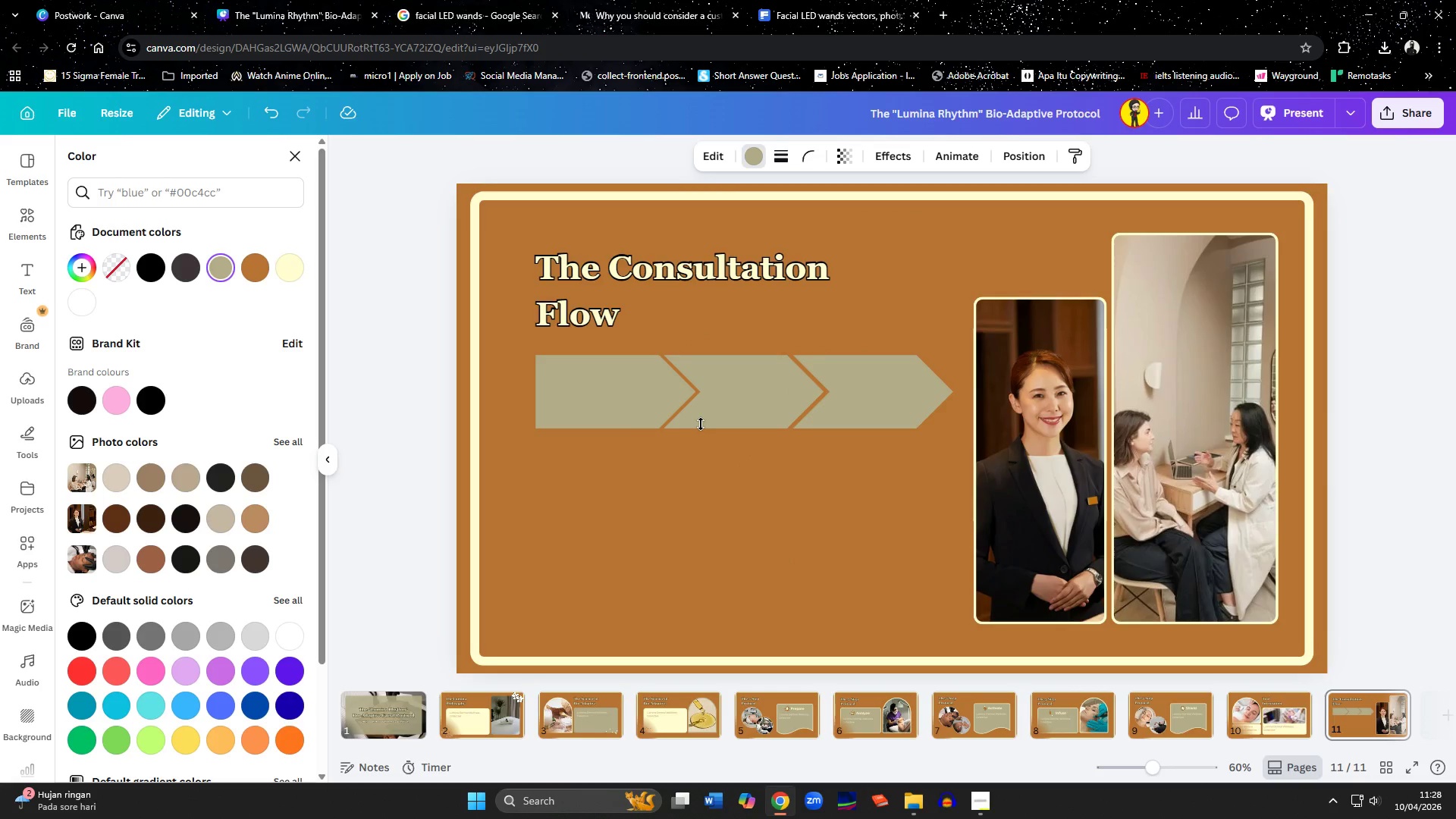 
key(ArrowLeft)
 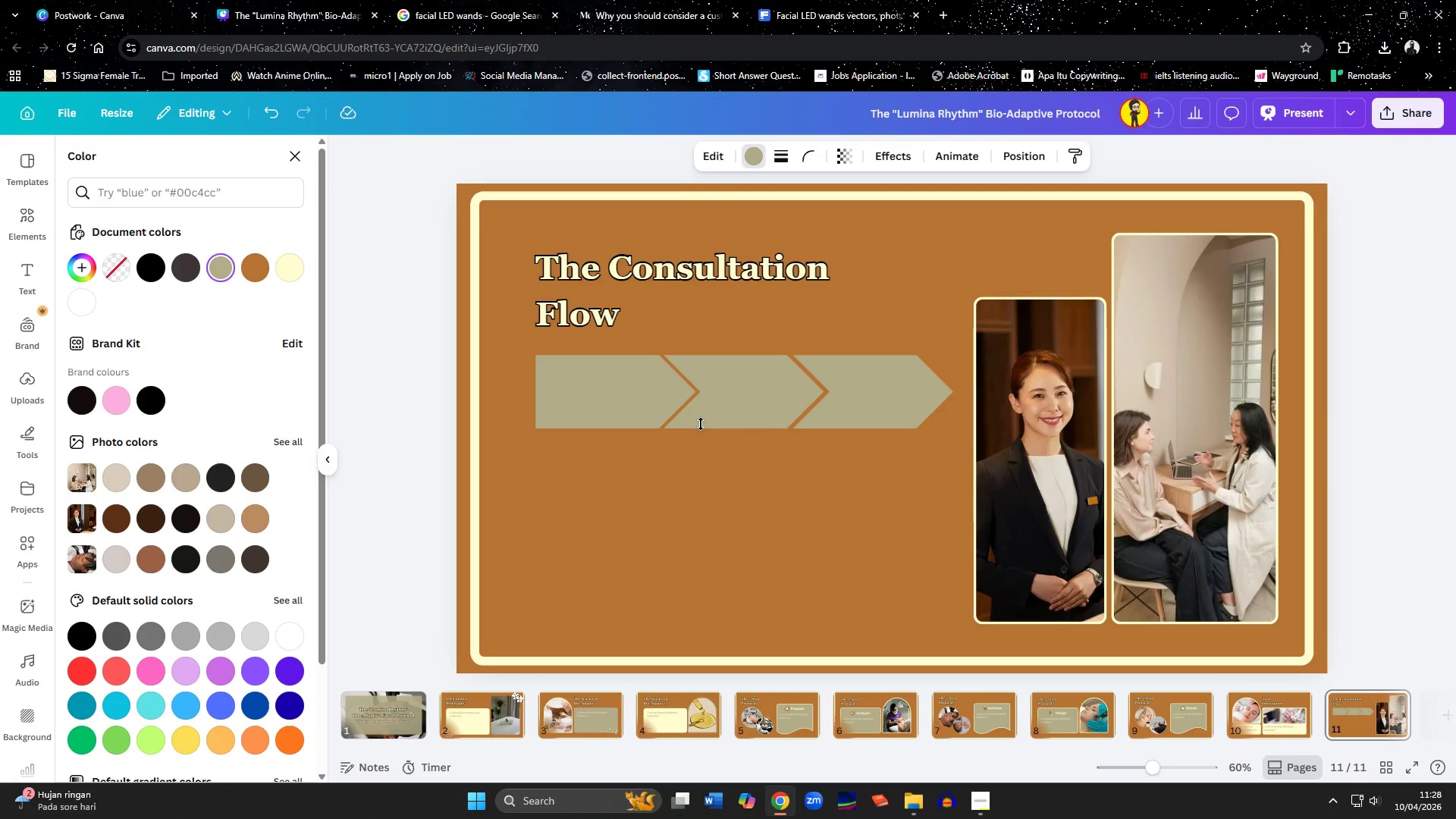 
key(ArrowLeft)
 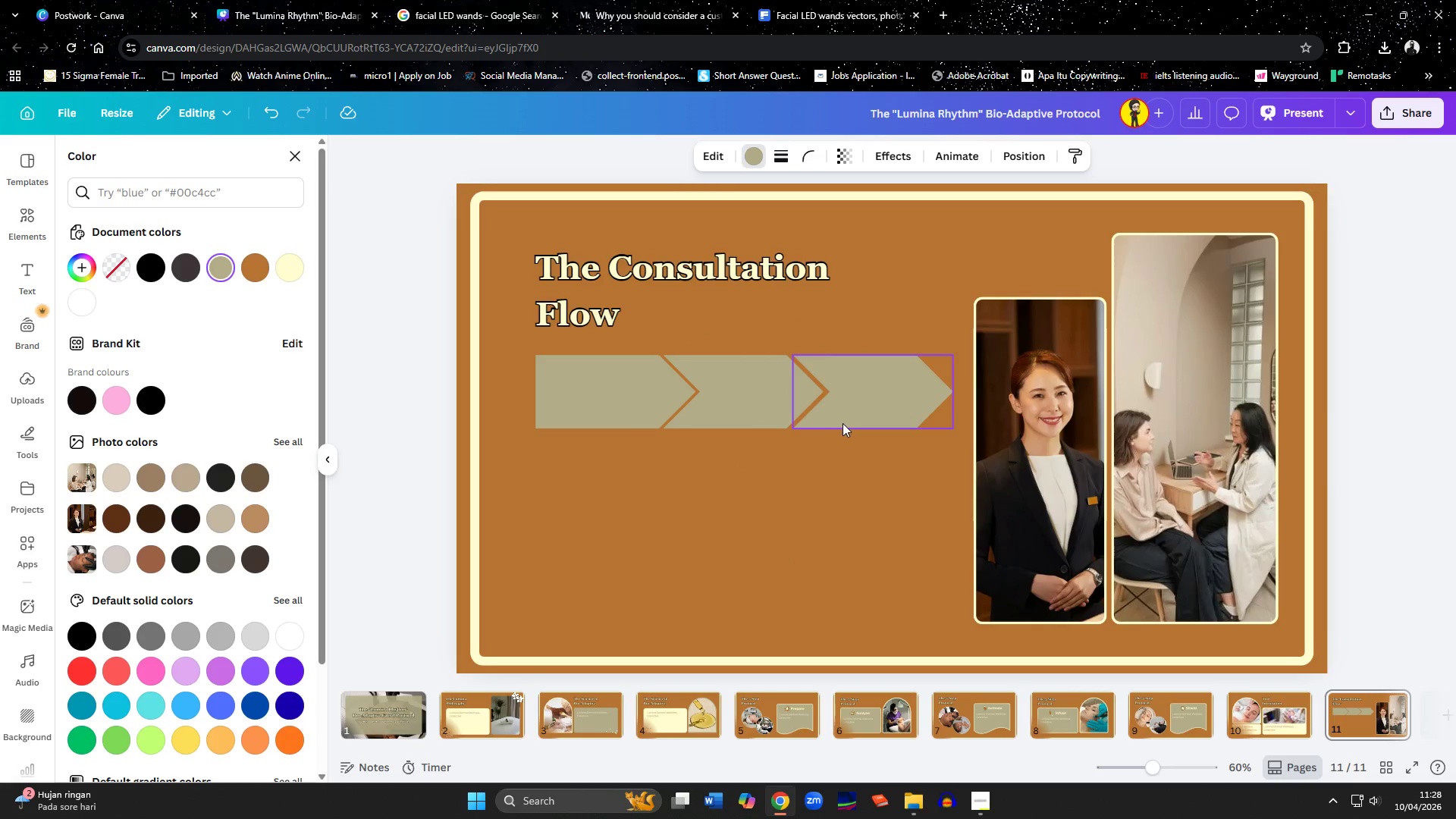 
left_click([843, 423])
 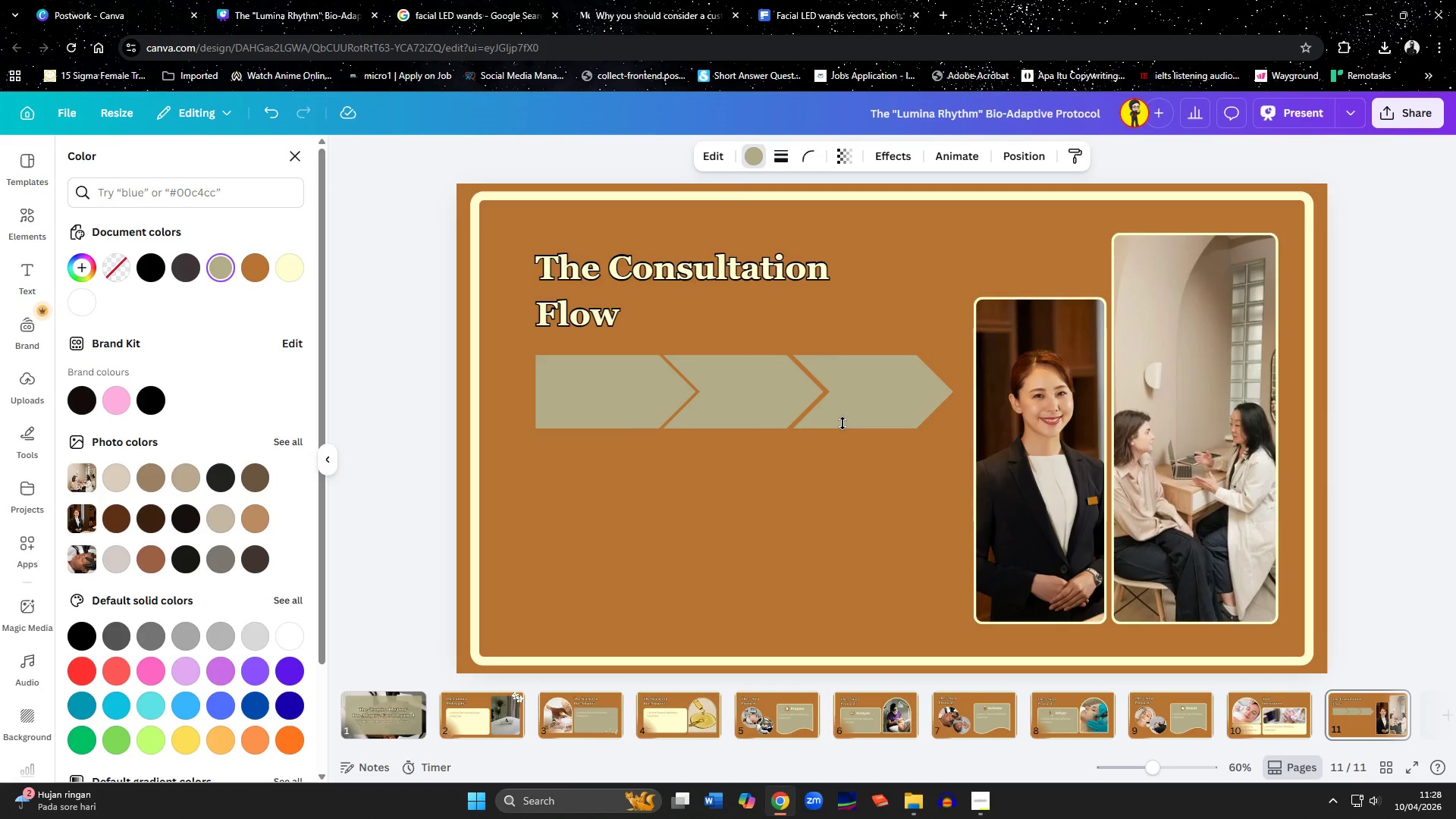 
key(ArrowLeft)
 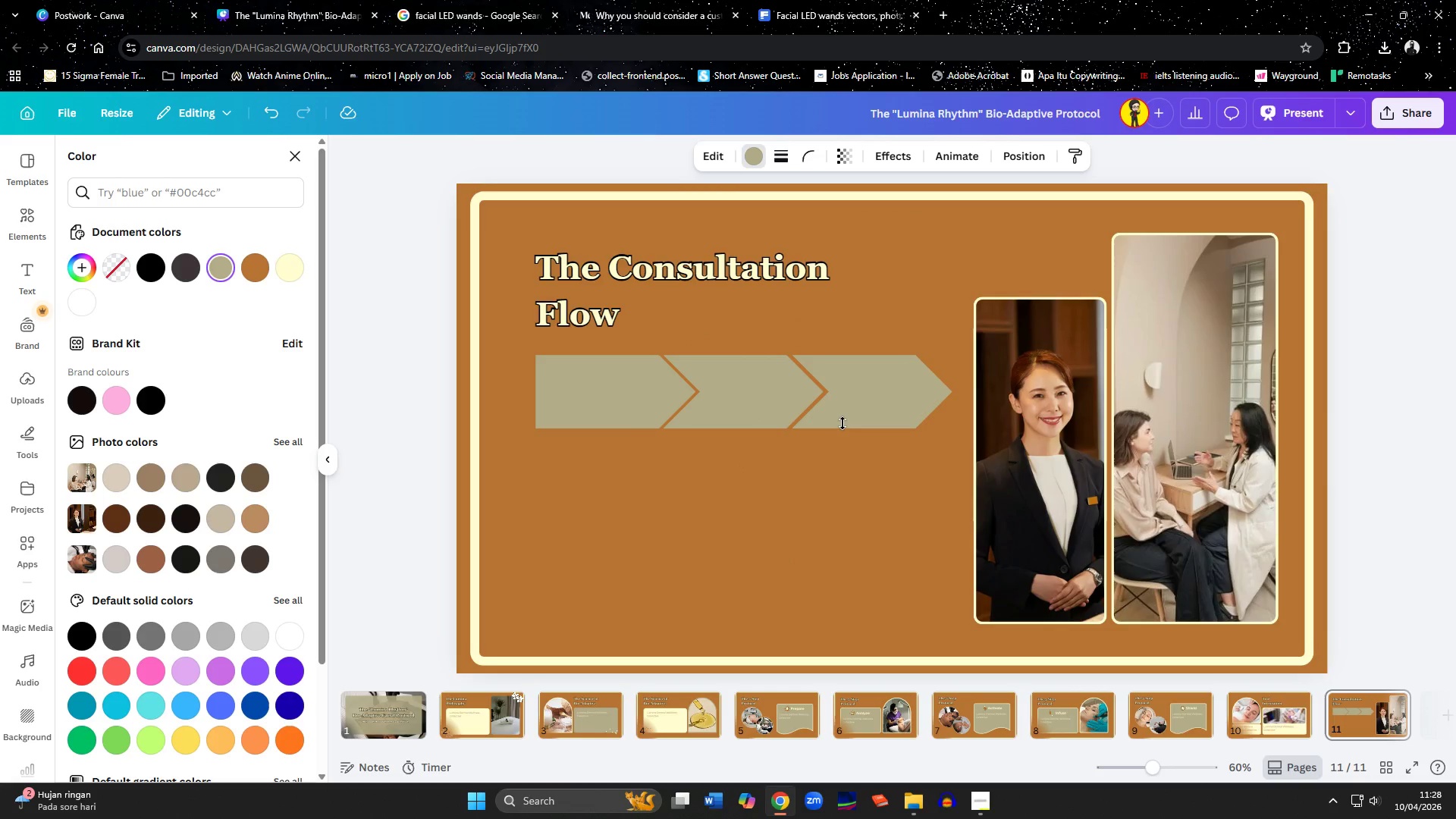 
key(ArrowLeft)
 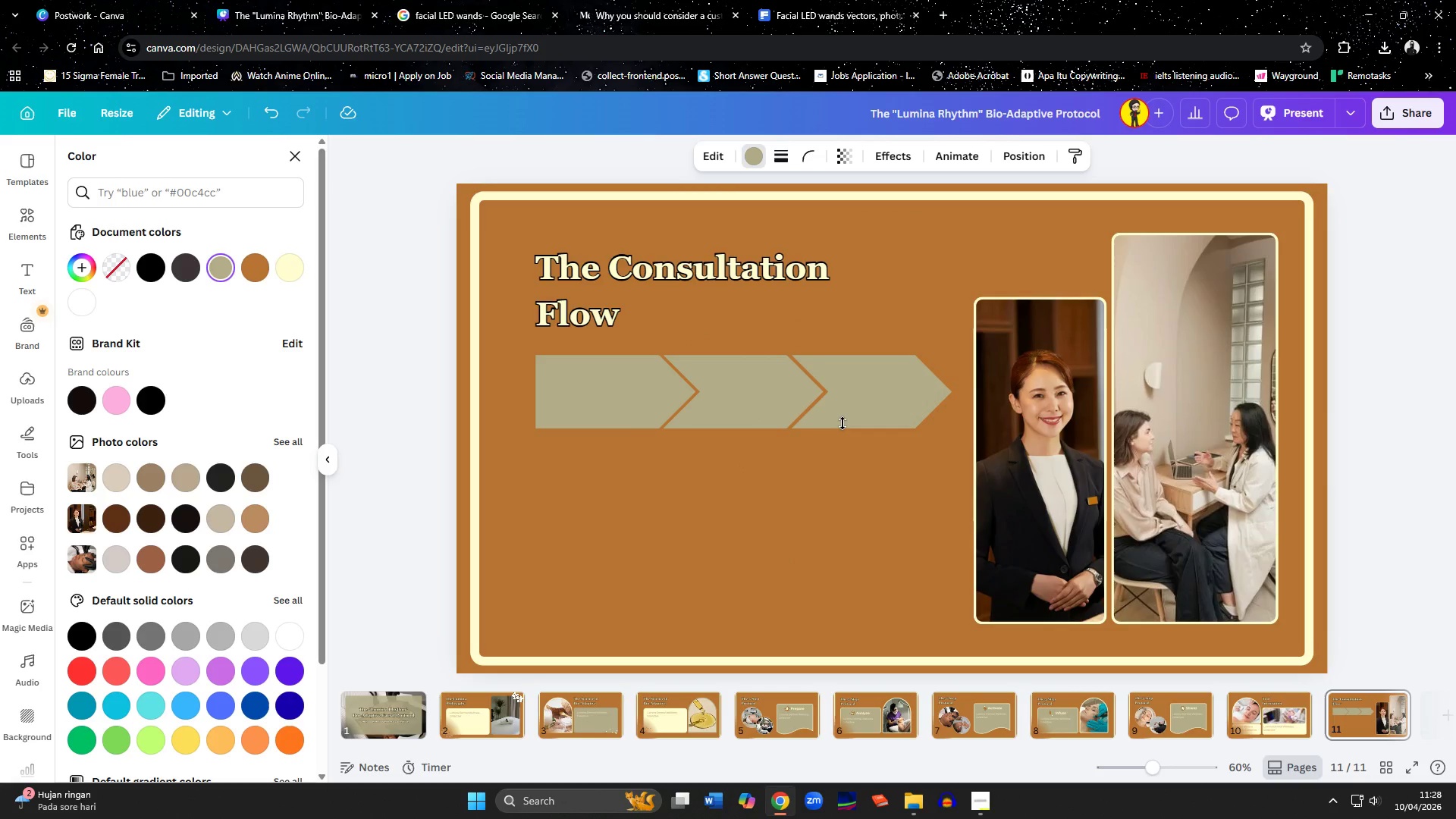 
key(ArrowLeft)
 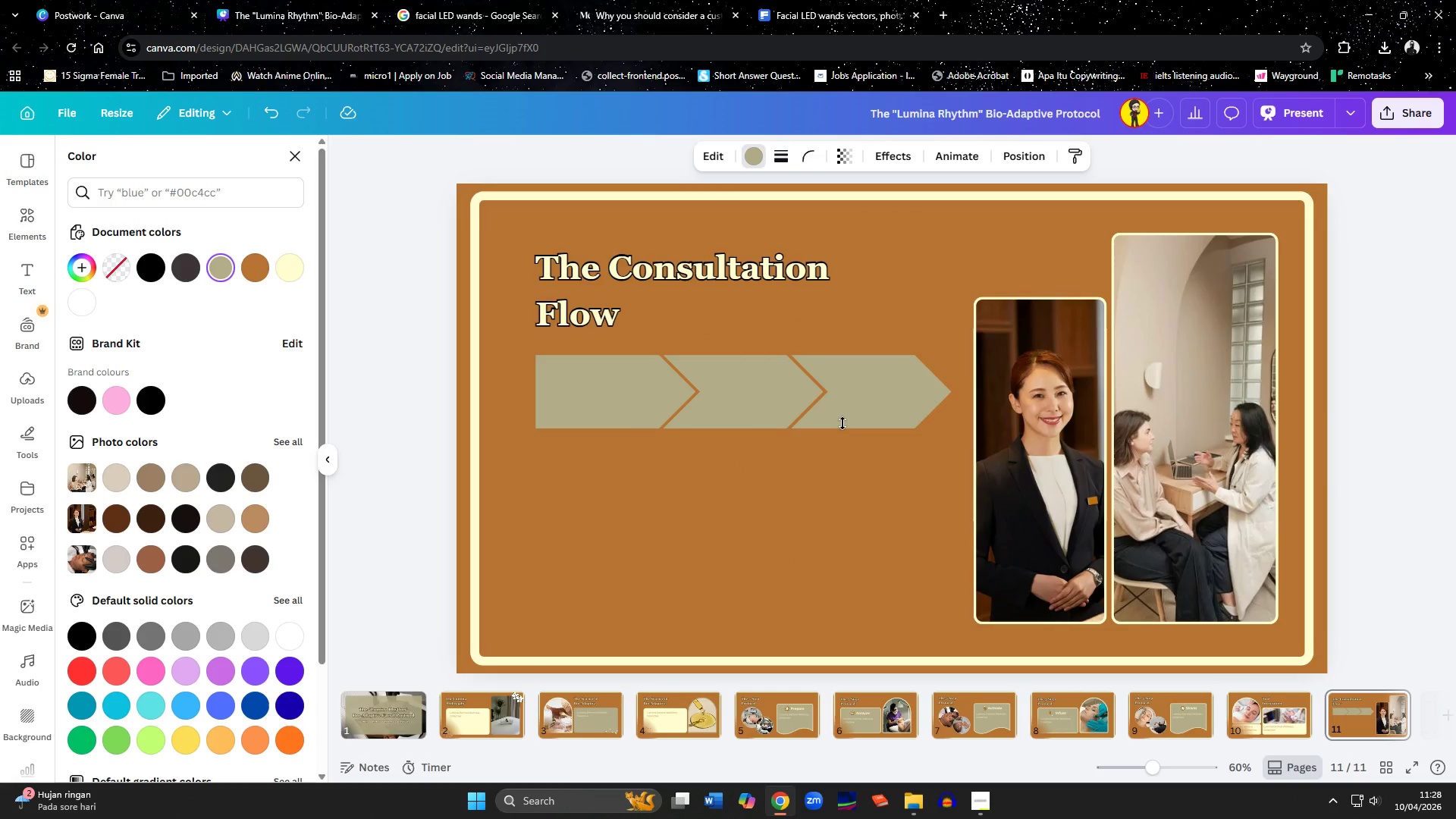 
key(ArrowLeft)
 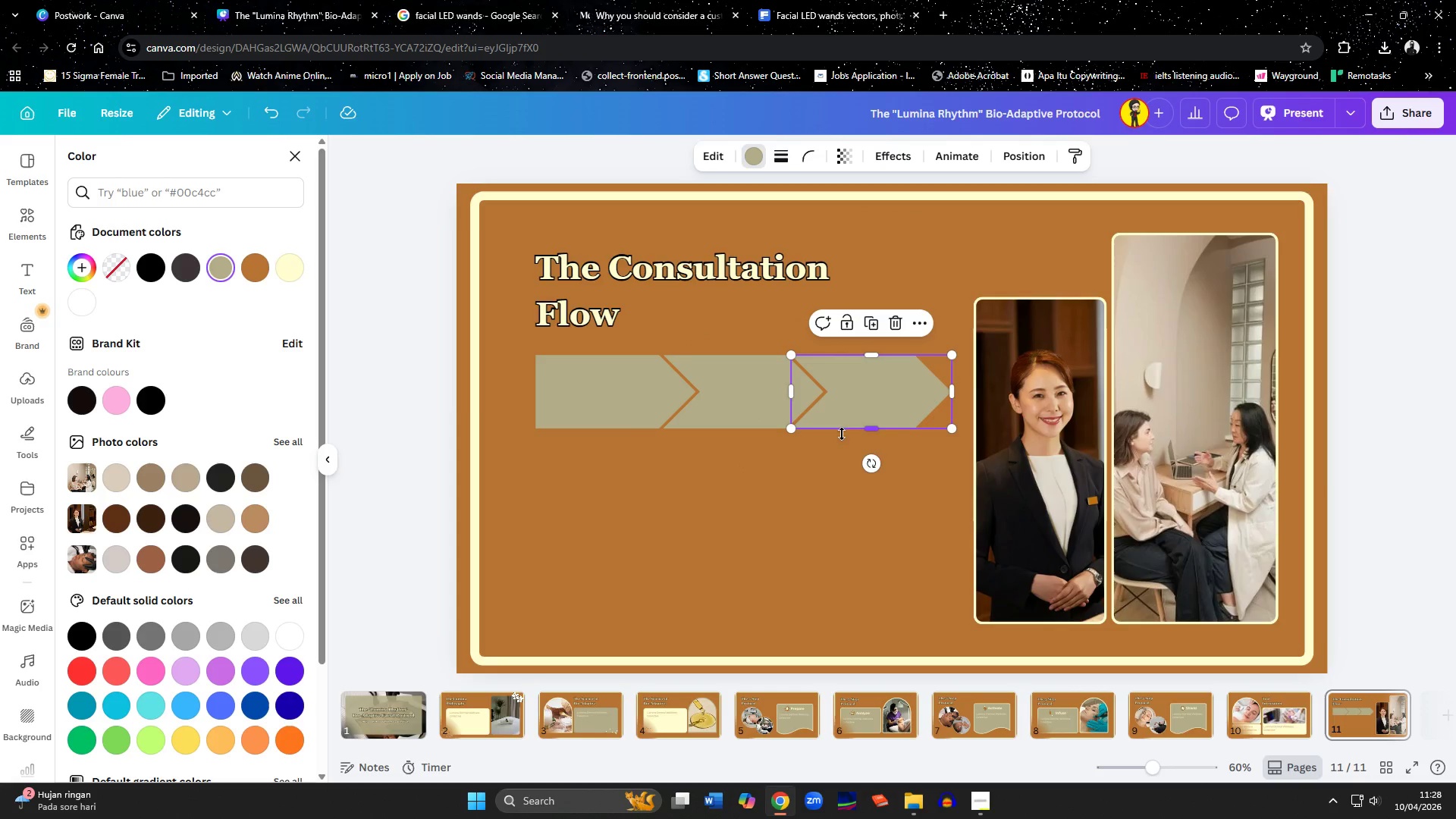 
left_click([811, 579])
 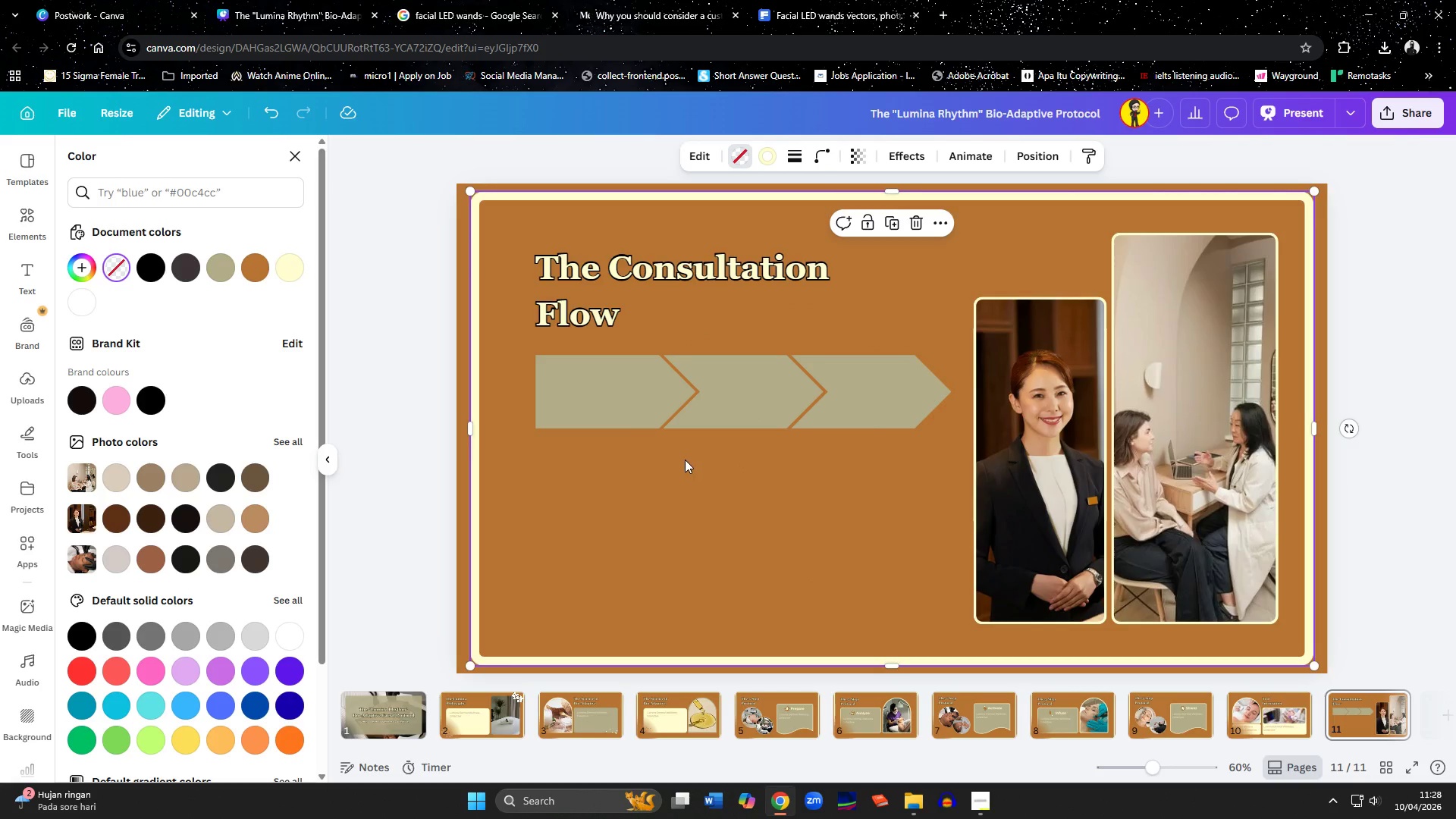 
left_click([651, 415])
 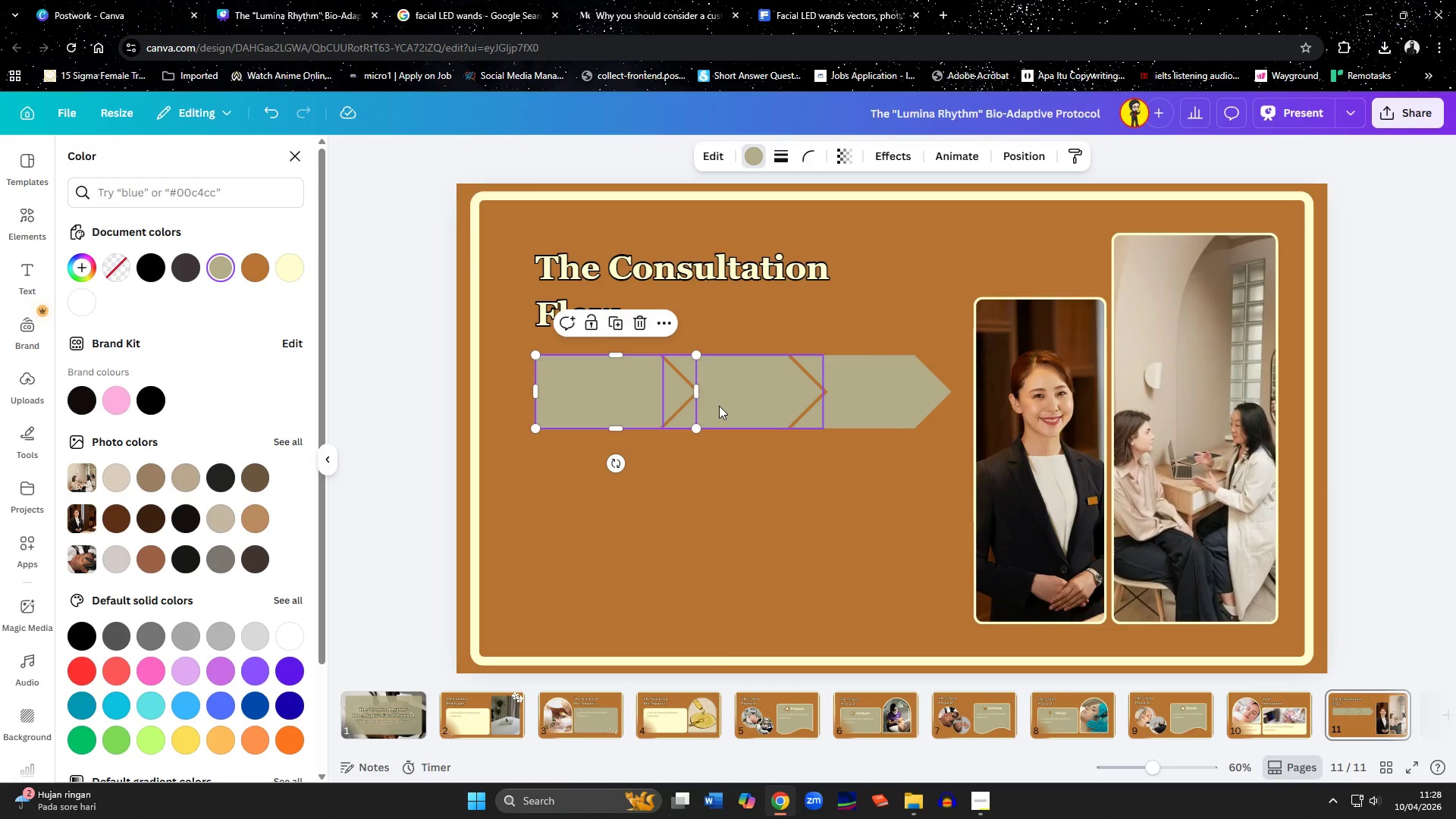 
hold_key(key=ShiftLeft, duration=1.16)
left_click([719, 406])
 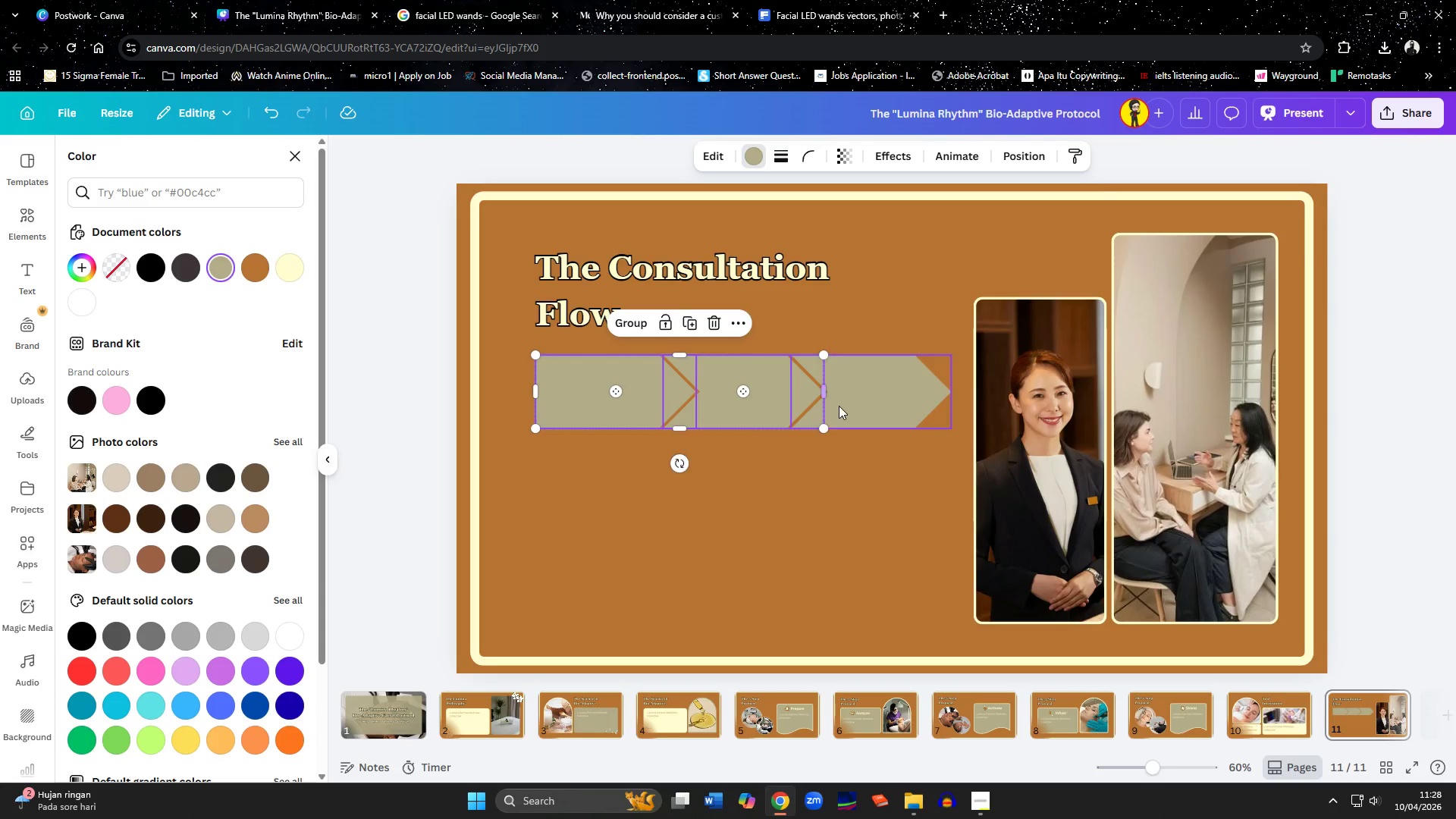 
left_click([839, 406])
 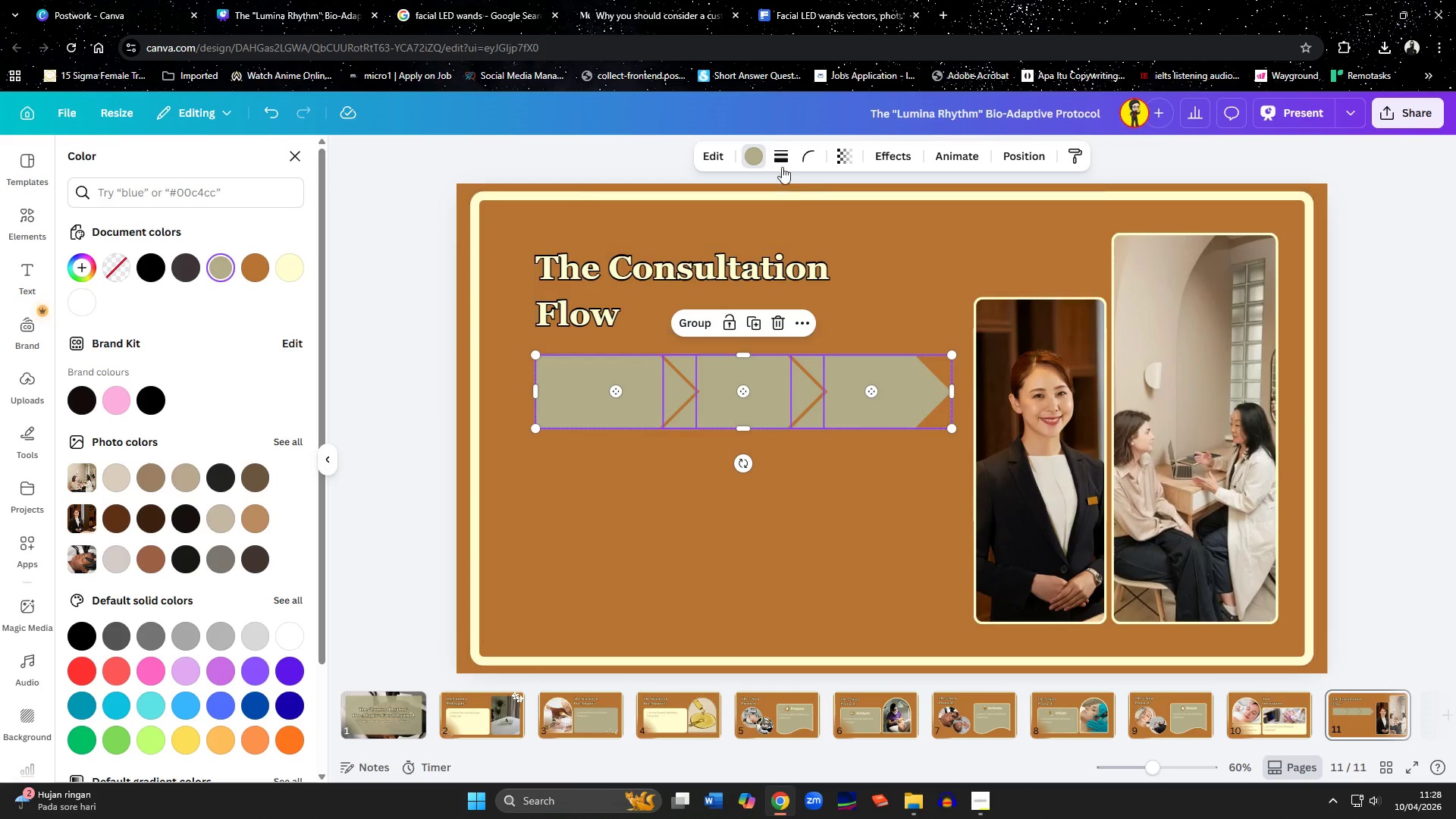 
left_click([782, 158])
 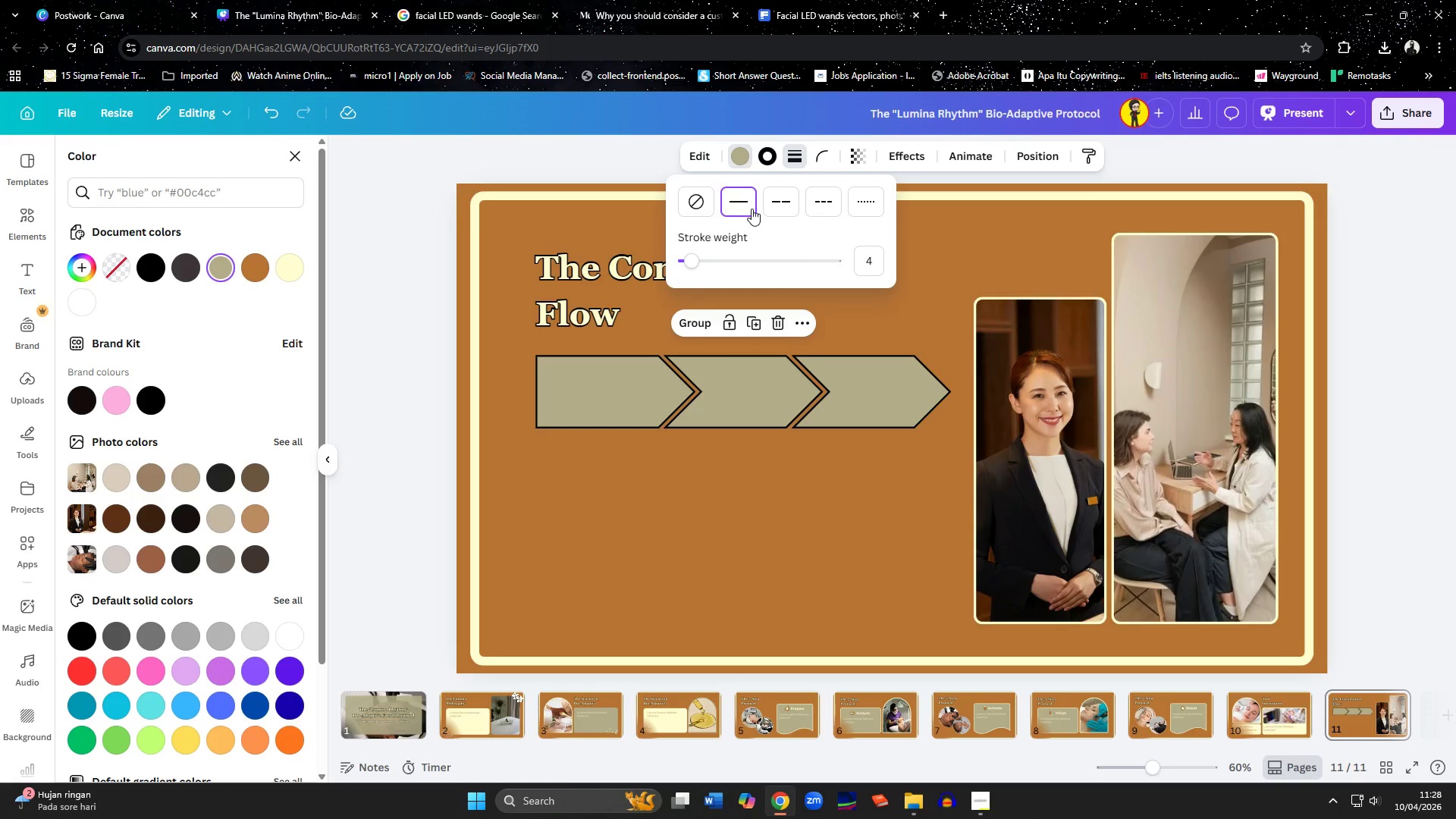 
left_click([768, 151])
 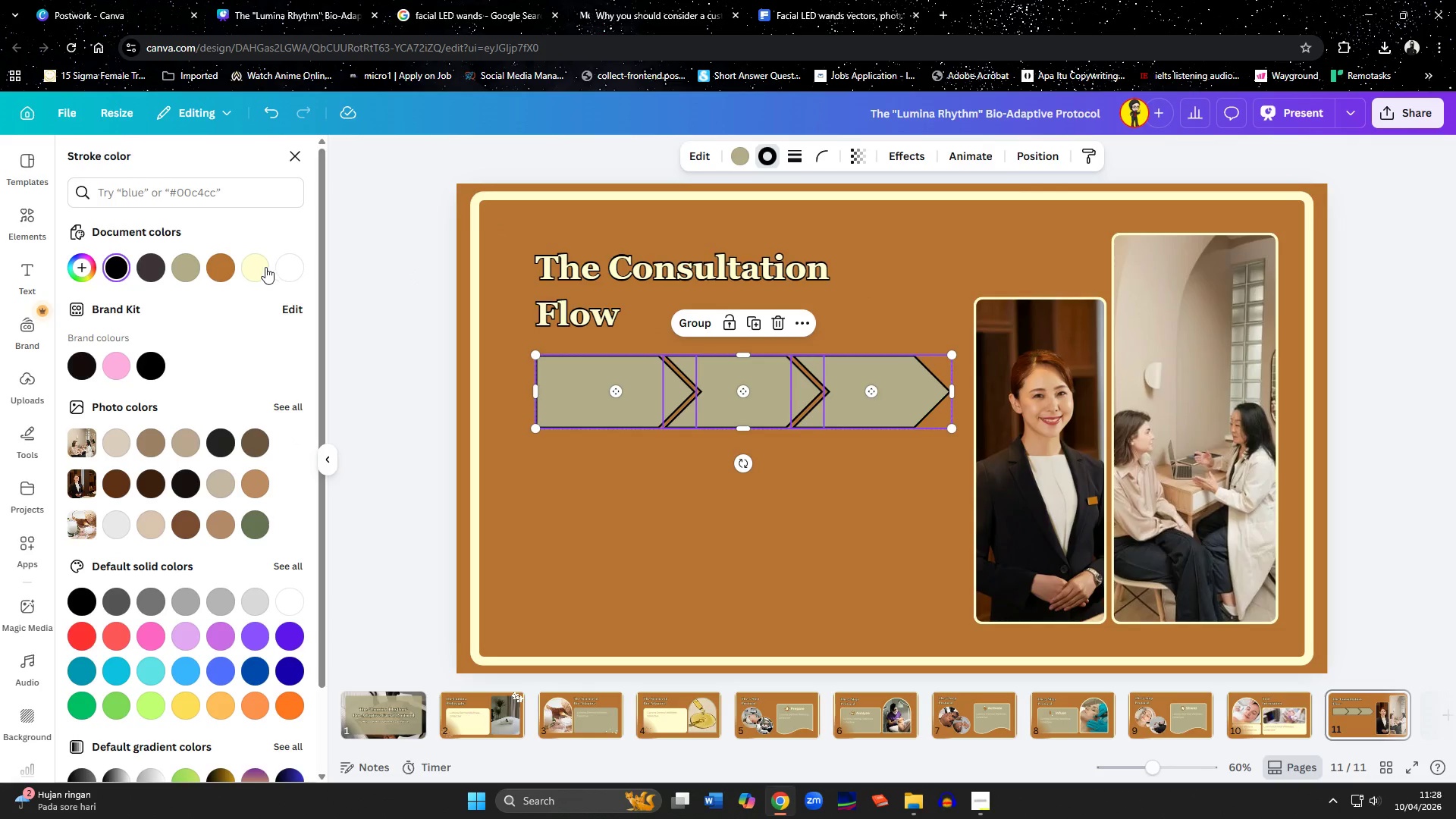 
left_click([256, 267])
 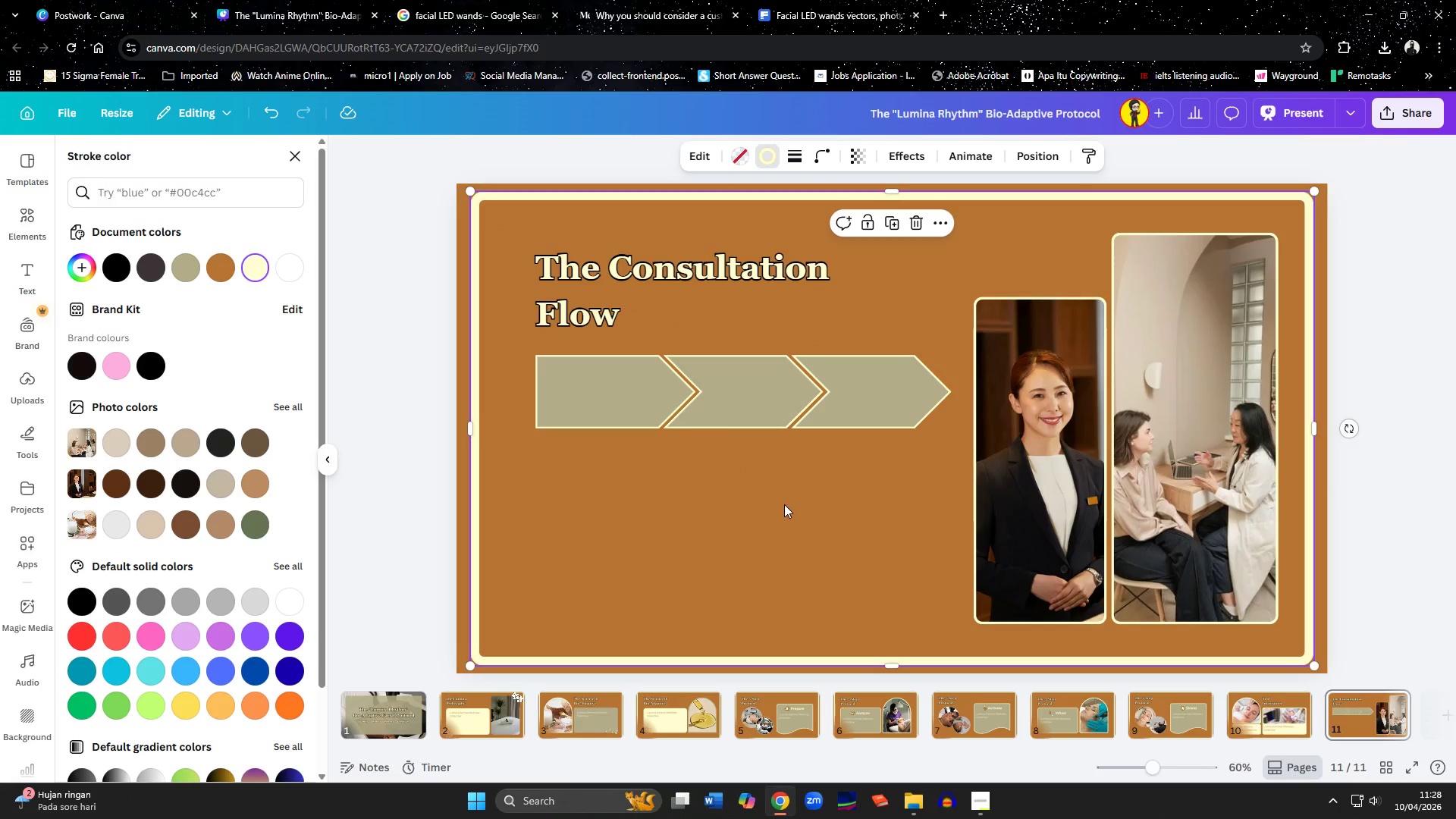 
wait(5.2)
 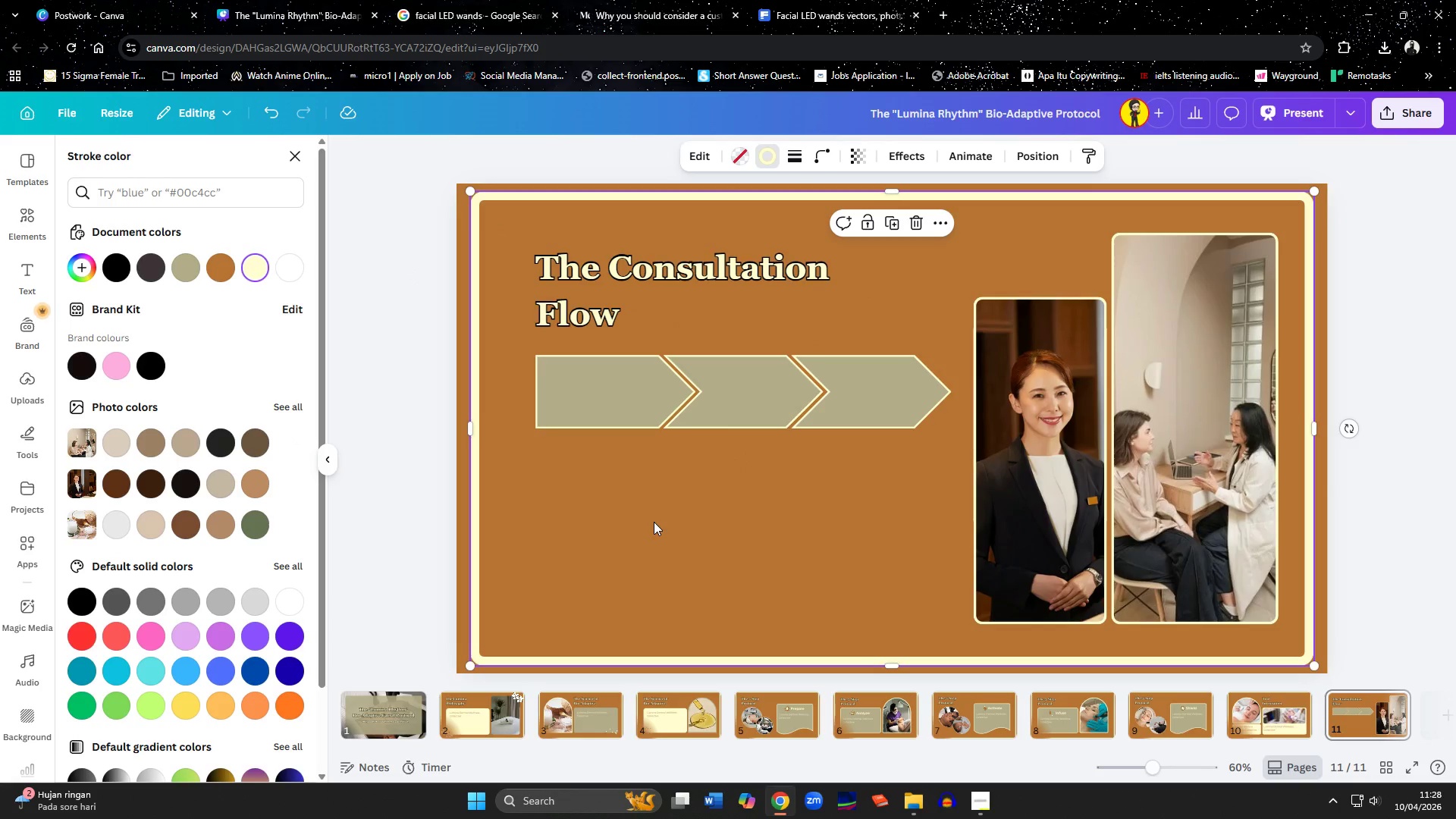 
hold_key(key=ShiftLeft, duration=1.12)
left_click([734, 403])
 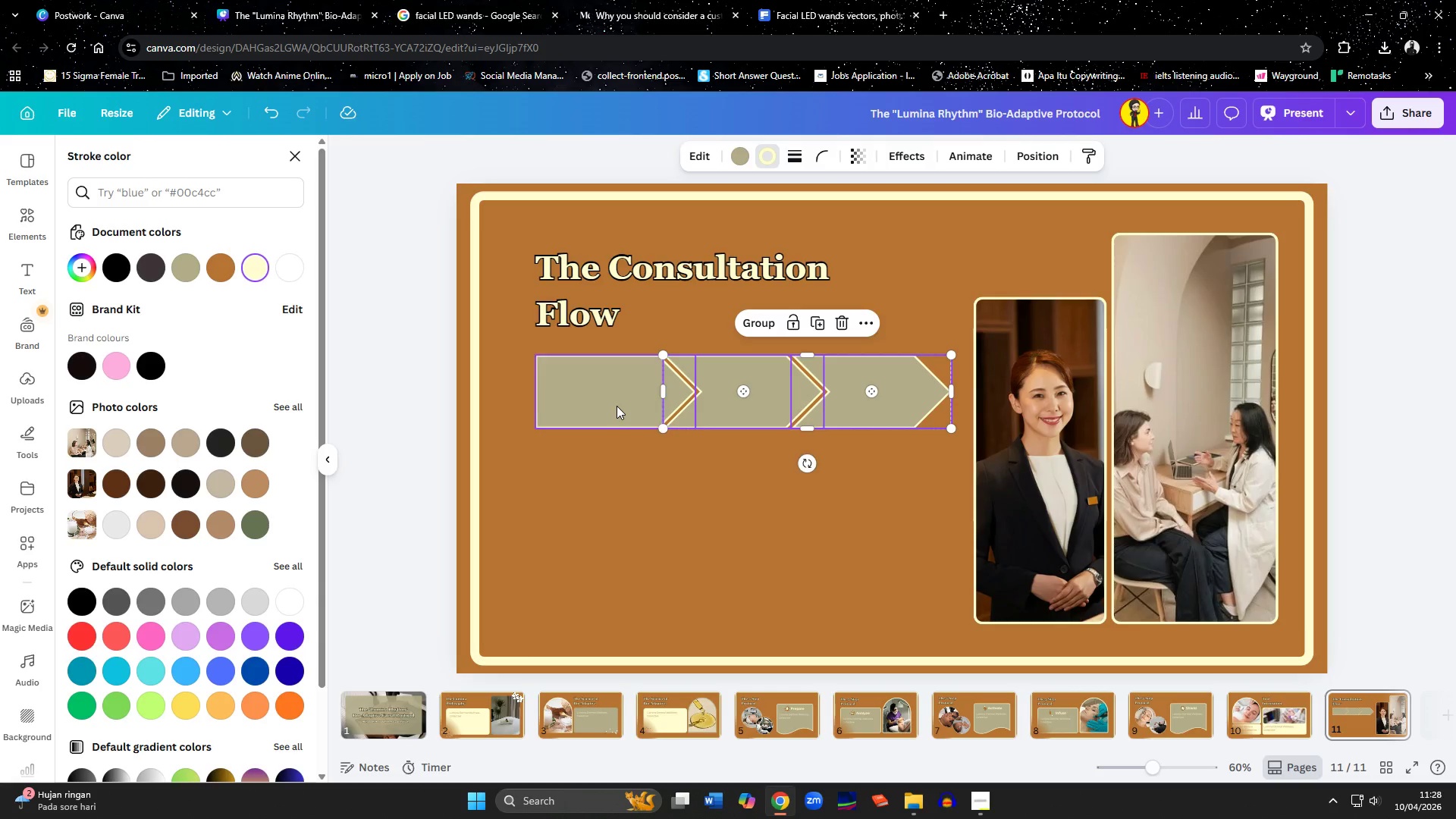 
double_click([617, 406])
 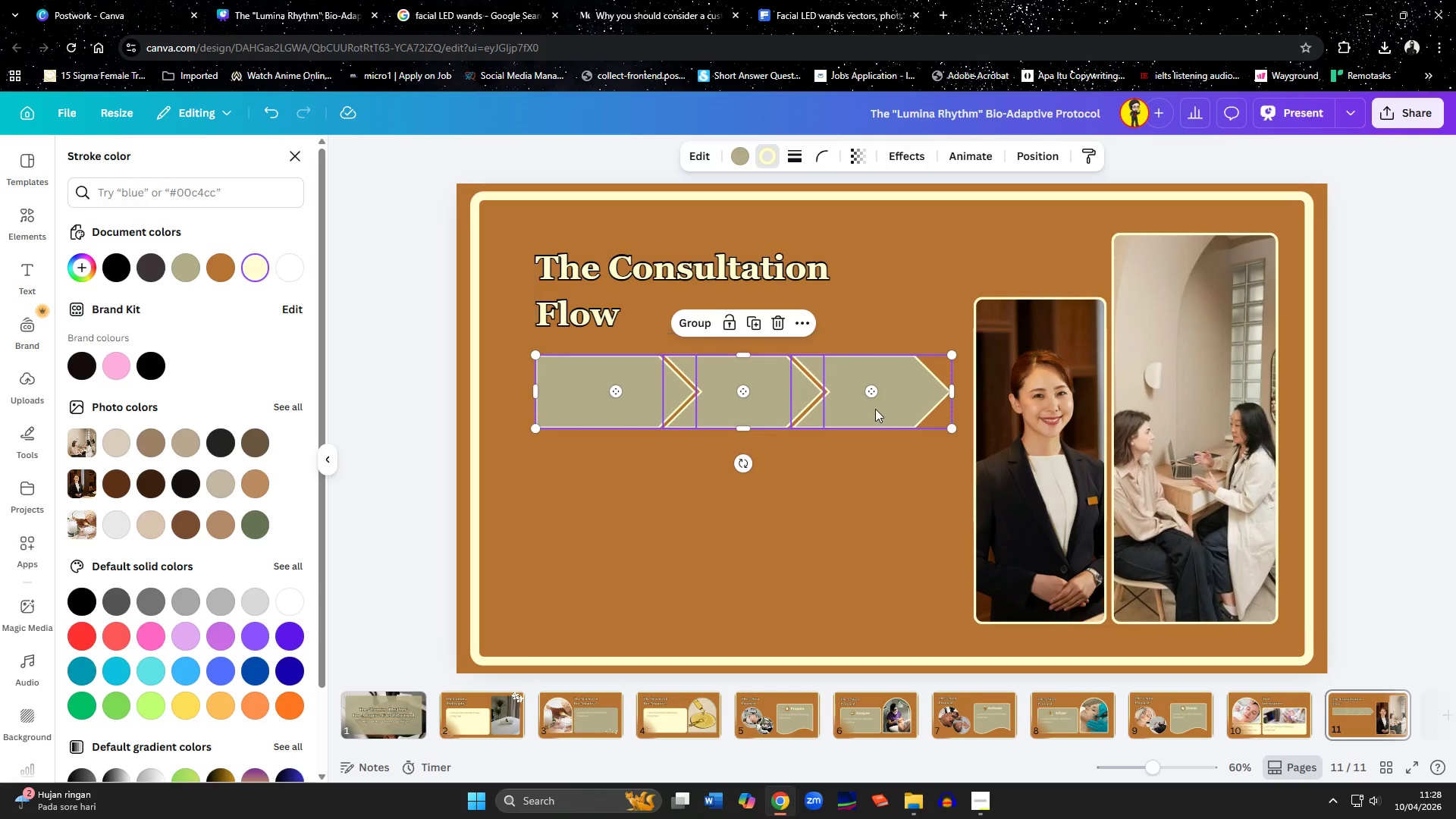 
left_click([878, 410])
 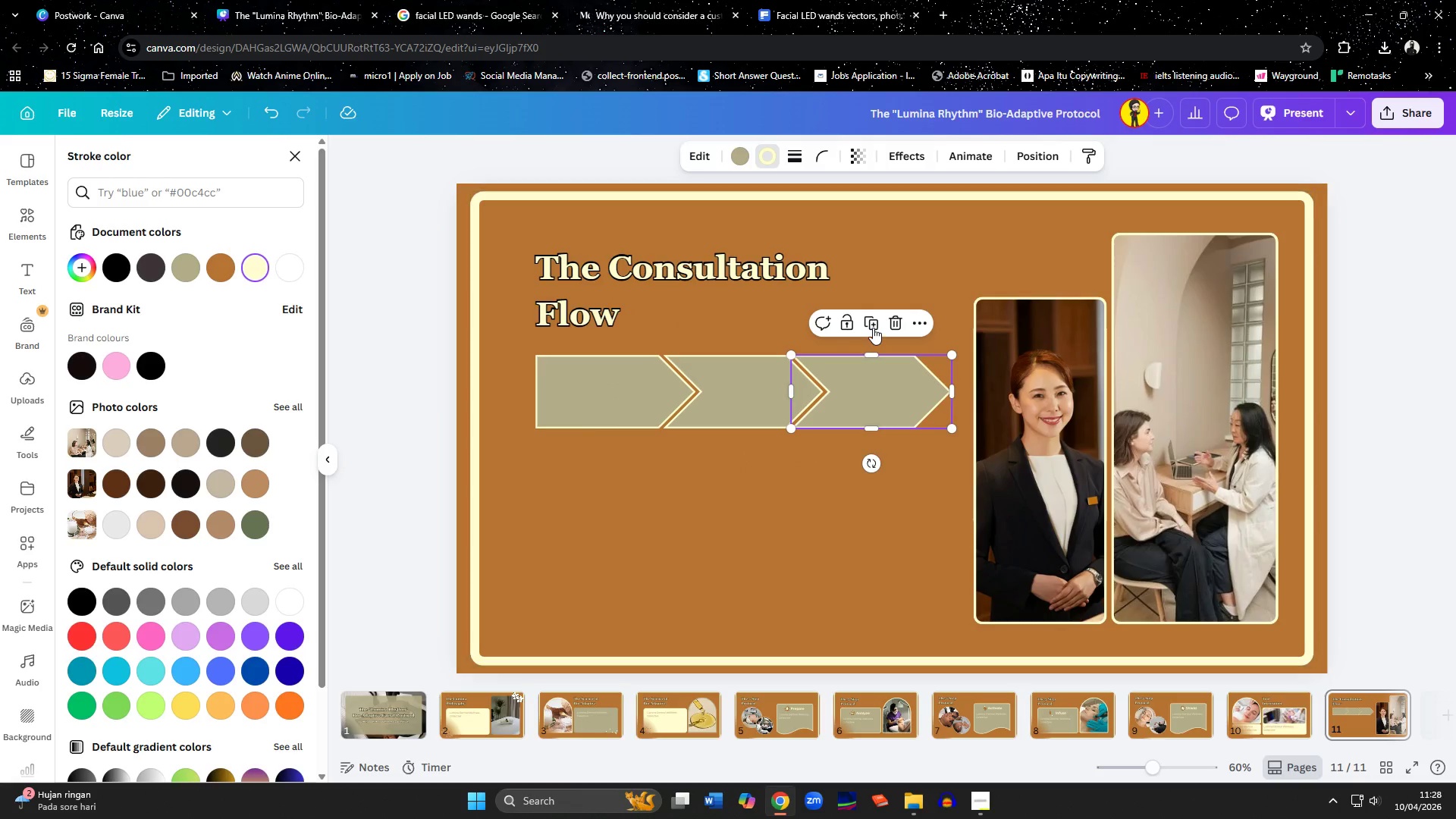 
left_click([873, 328])
 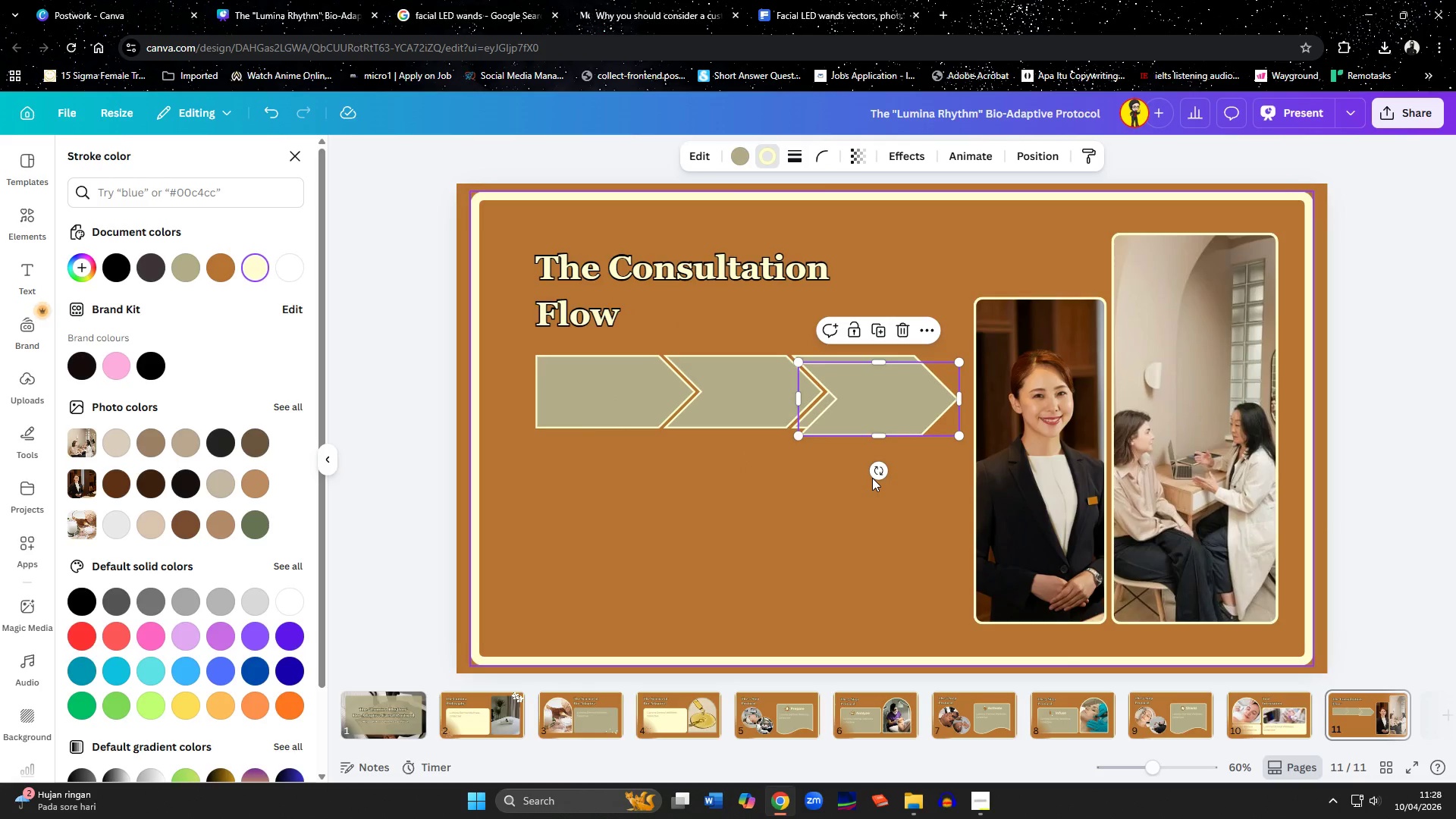 
key(Shift+Delete)
 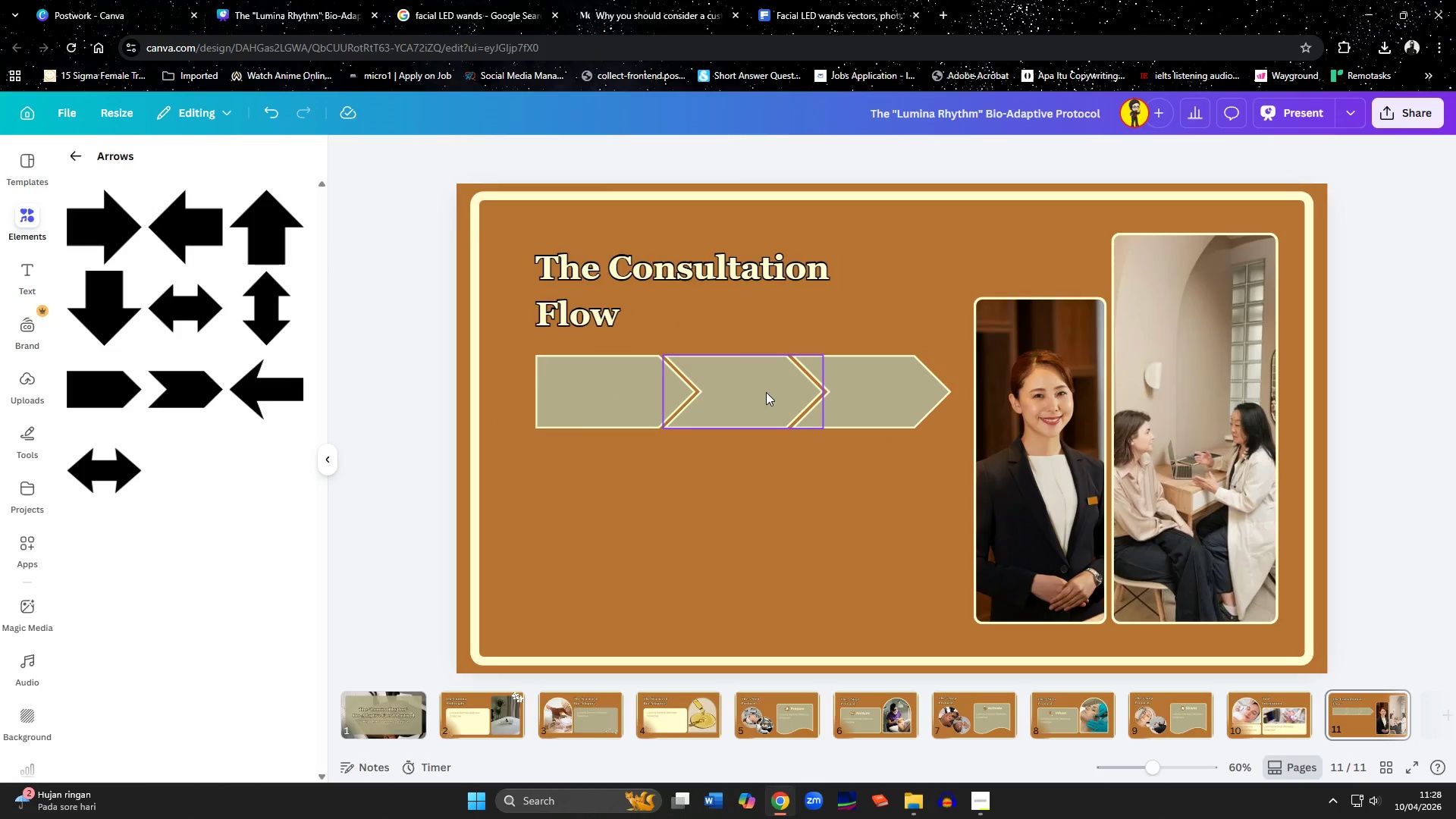 
left_click([858, 406])
 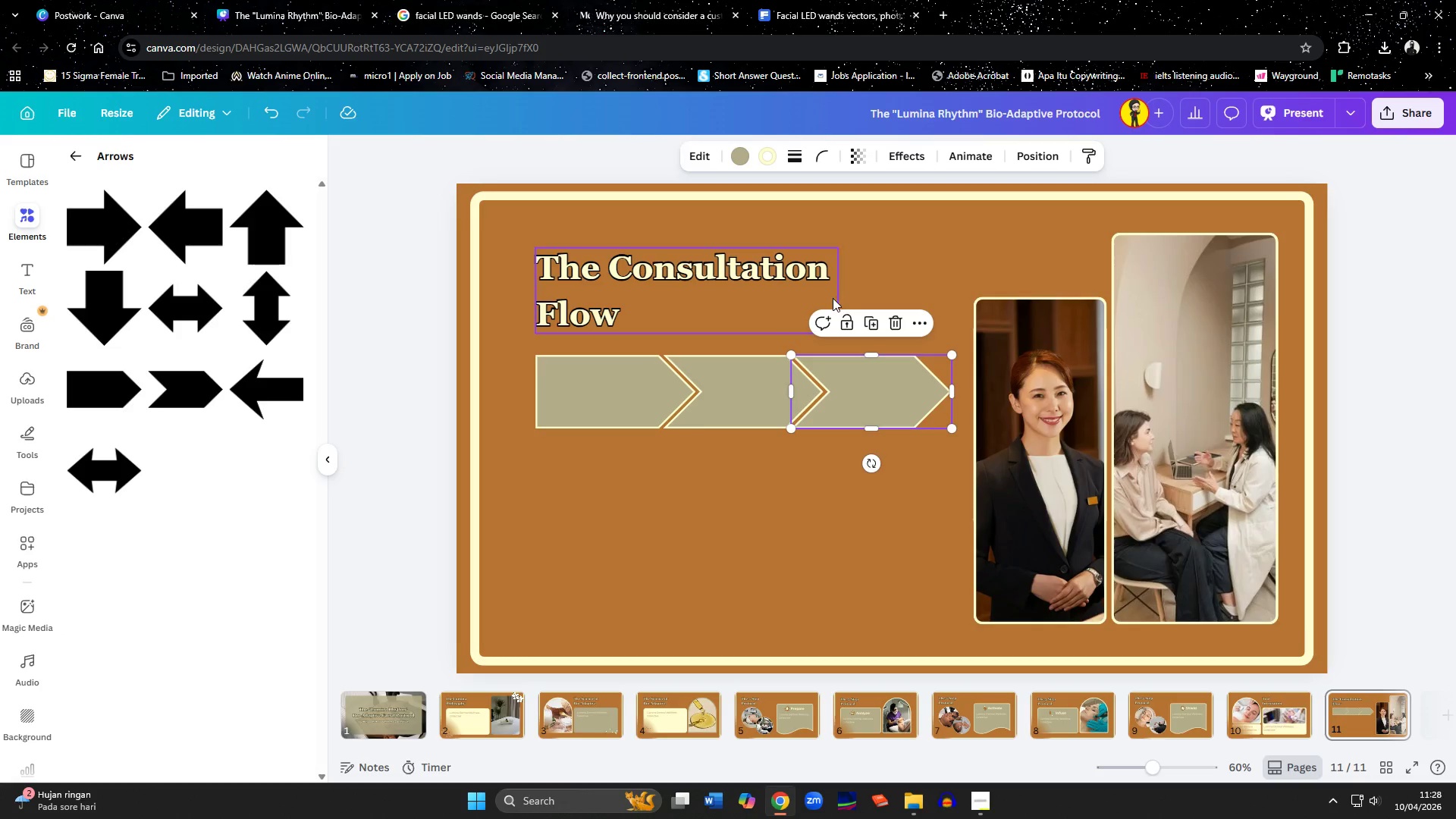 
left_click([873, 322])
 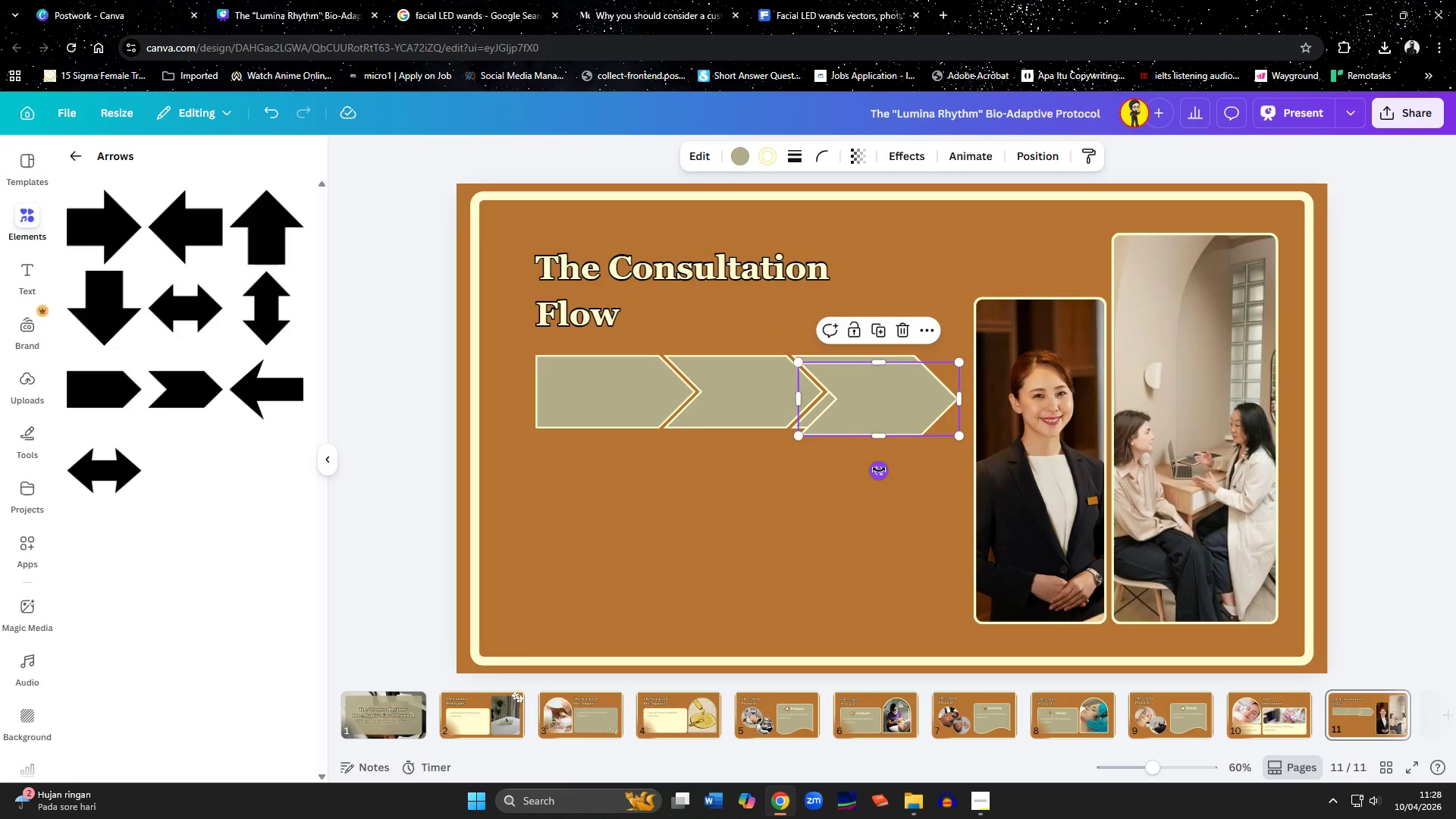 
left_click_drag(start_coordinate=[879, 469], to_coordinate=[879, 359])
 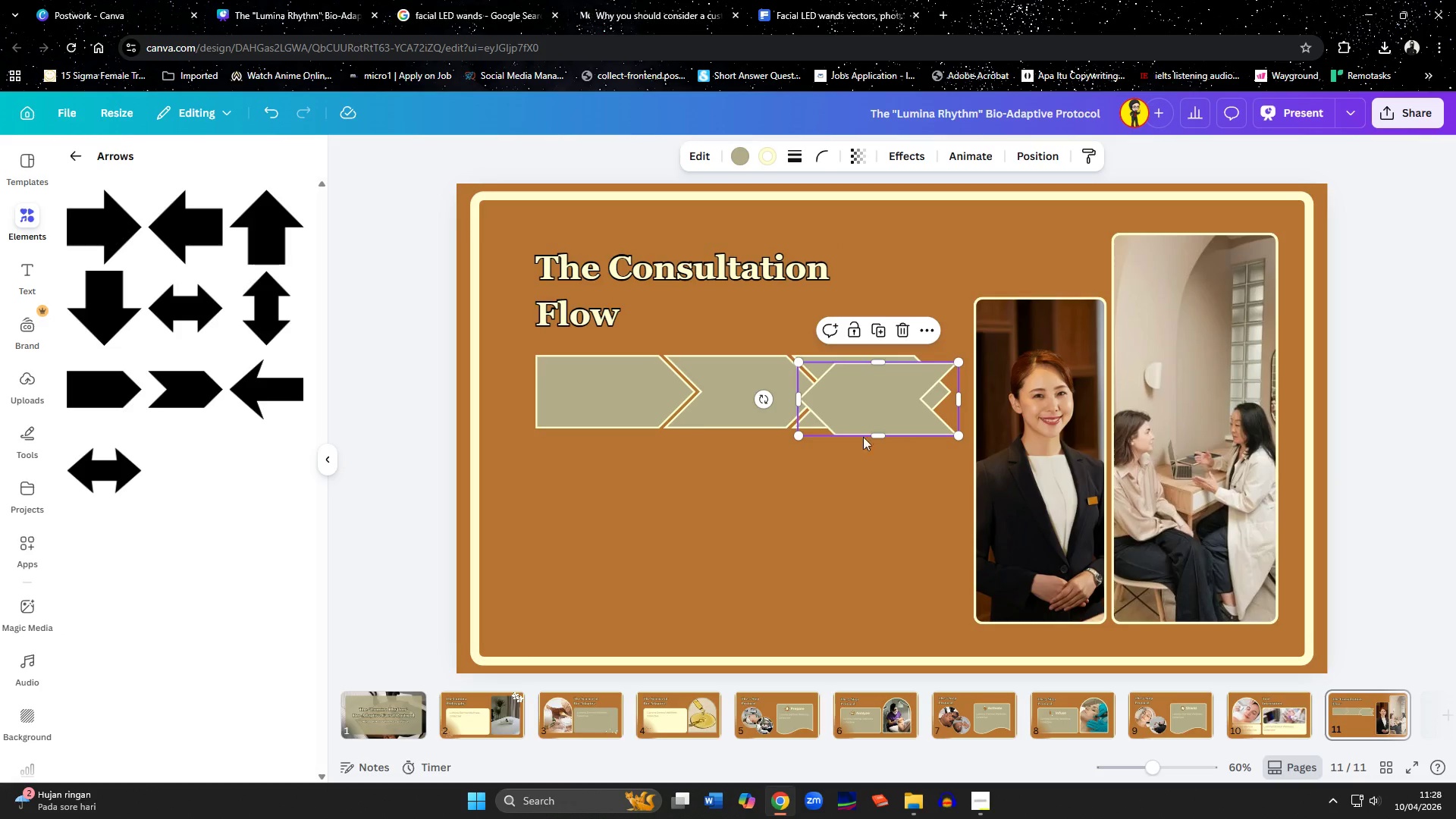 
left_click_drag(start_coordinate=[864, 409], to_coordinate=[855, 483])
 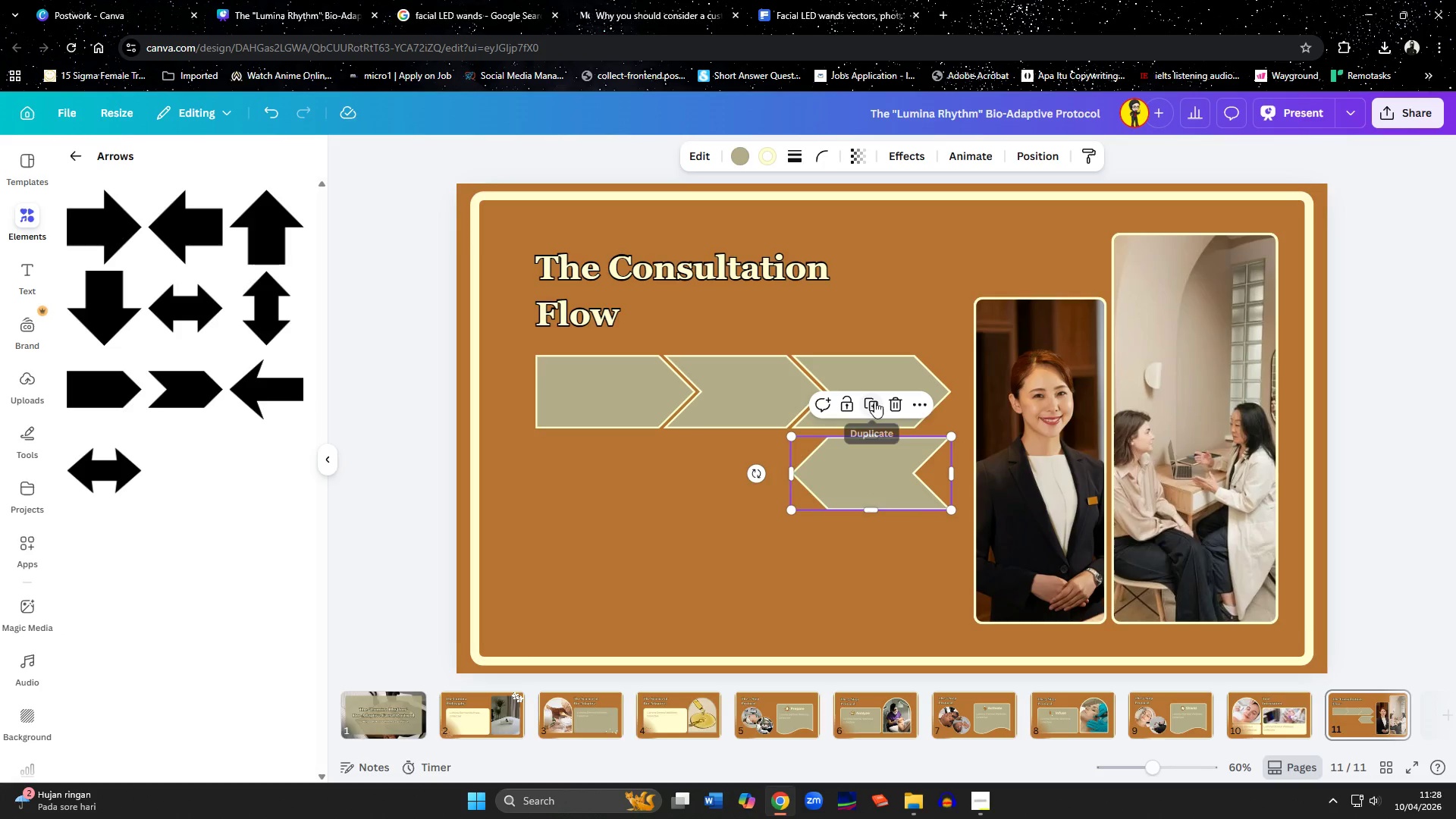 
left_click([874, 401])
 